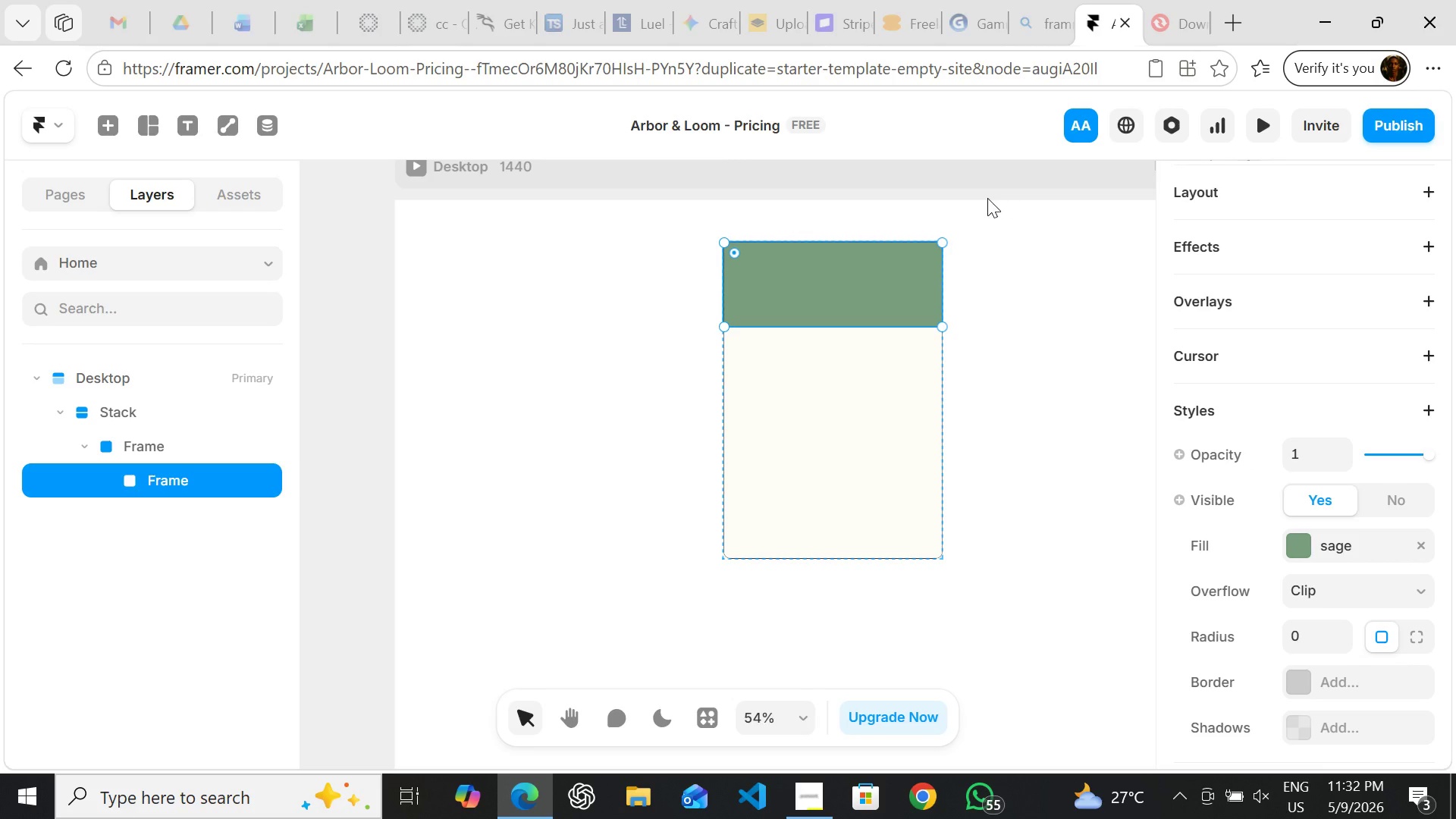 
wait(7.16)
 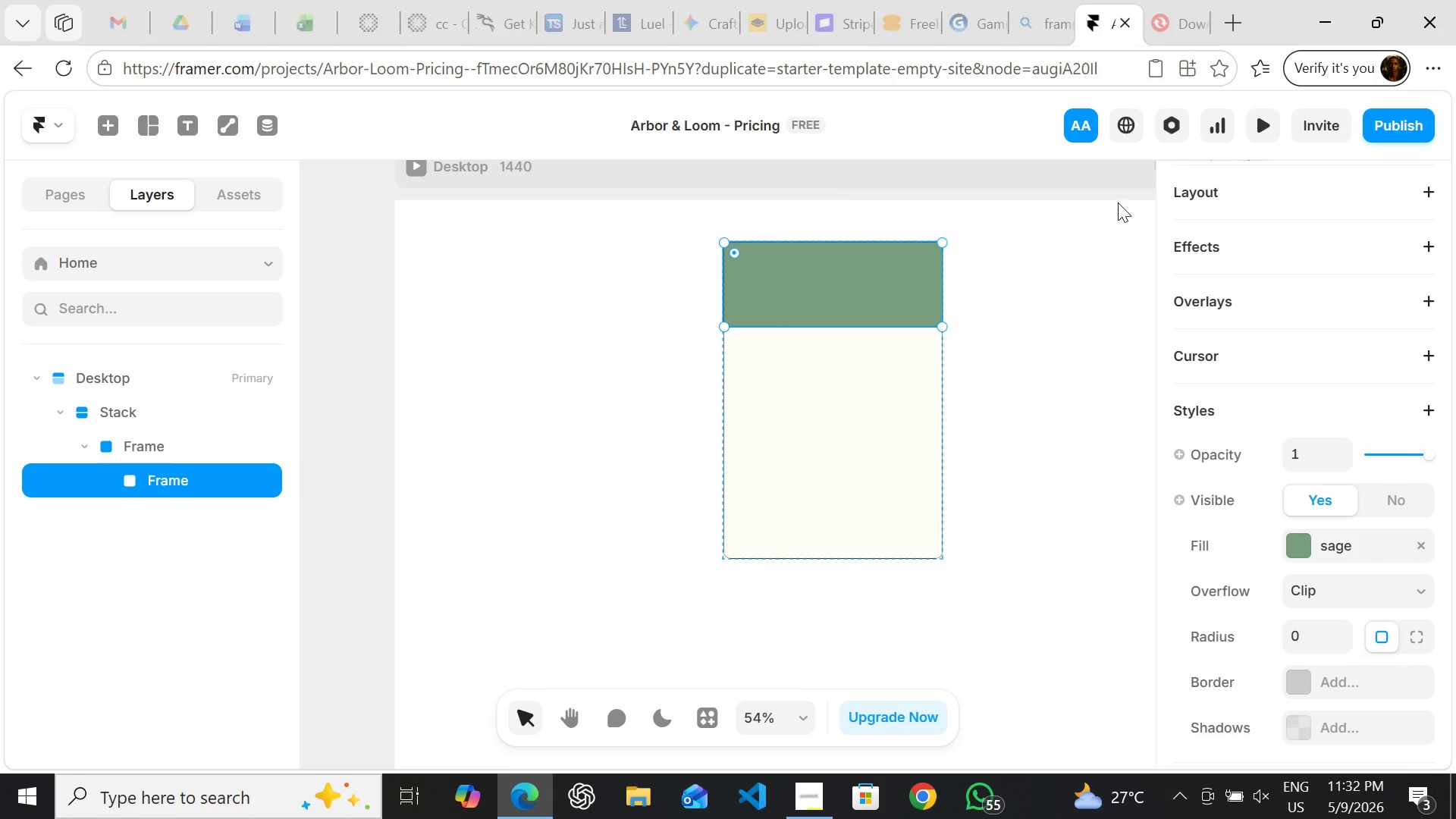 
left_click([863, 278])
 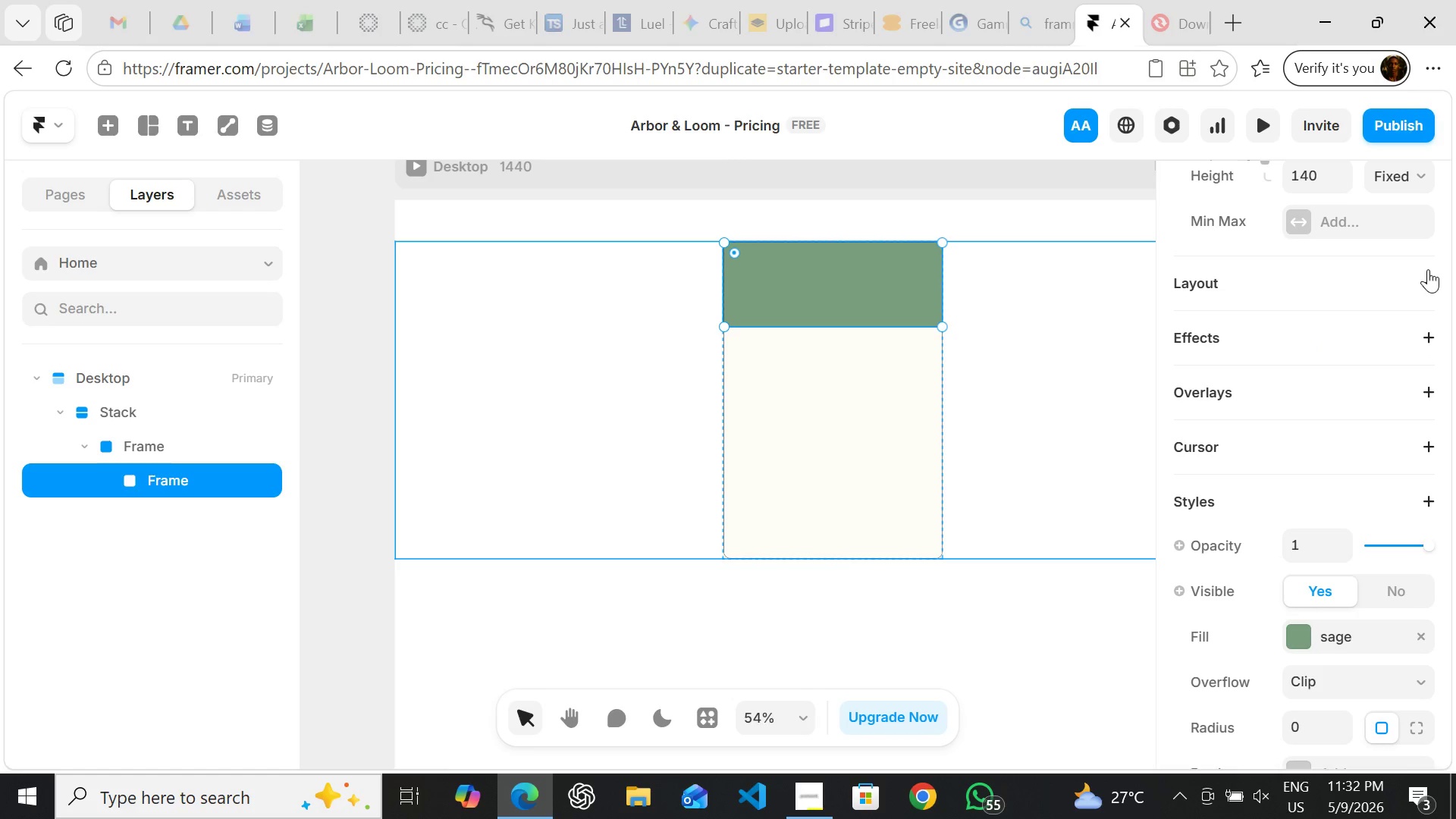 
left_click([1427, 278])
 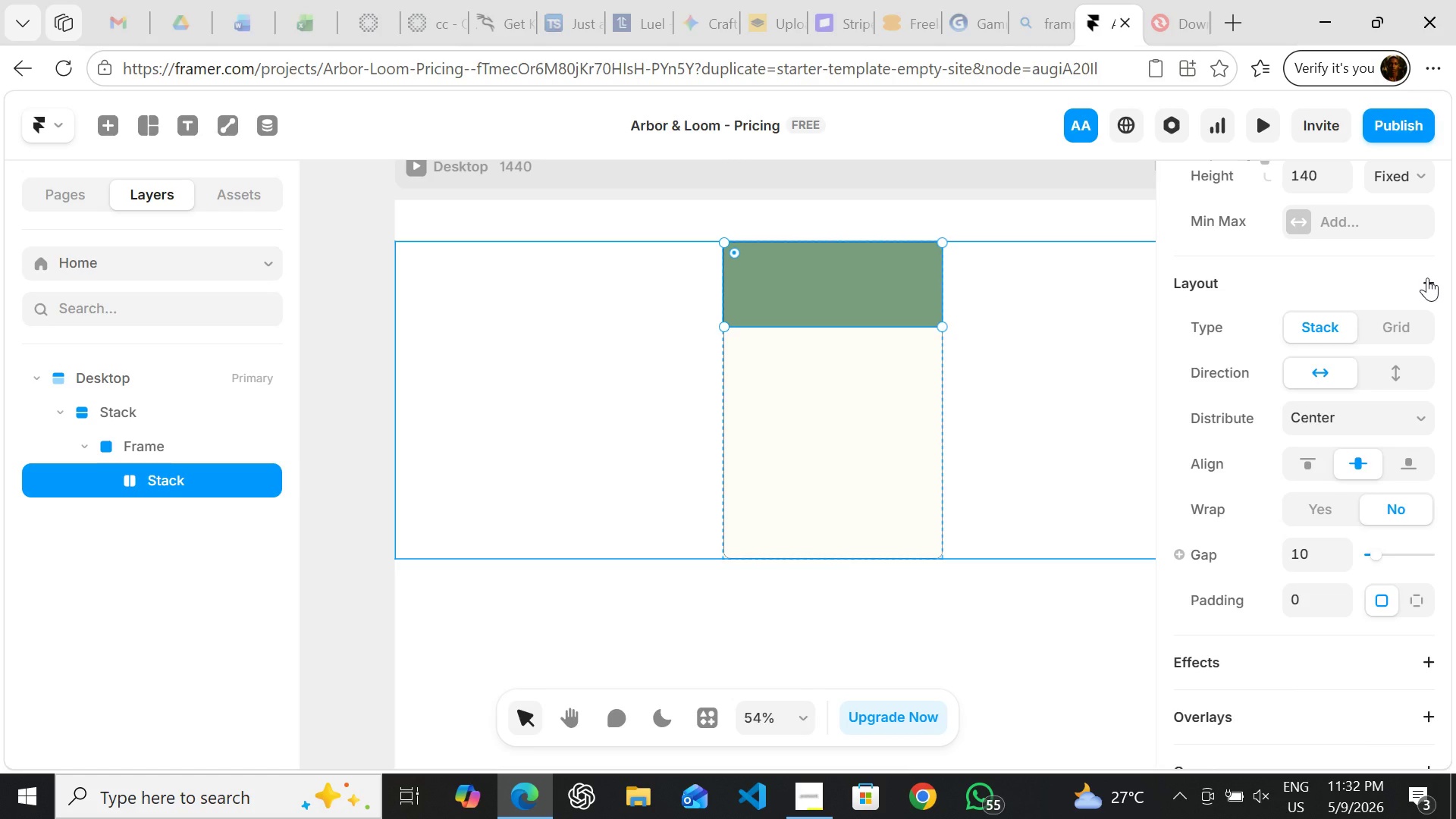 
wait(14.64)
 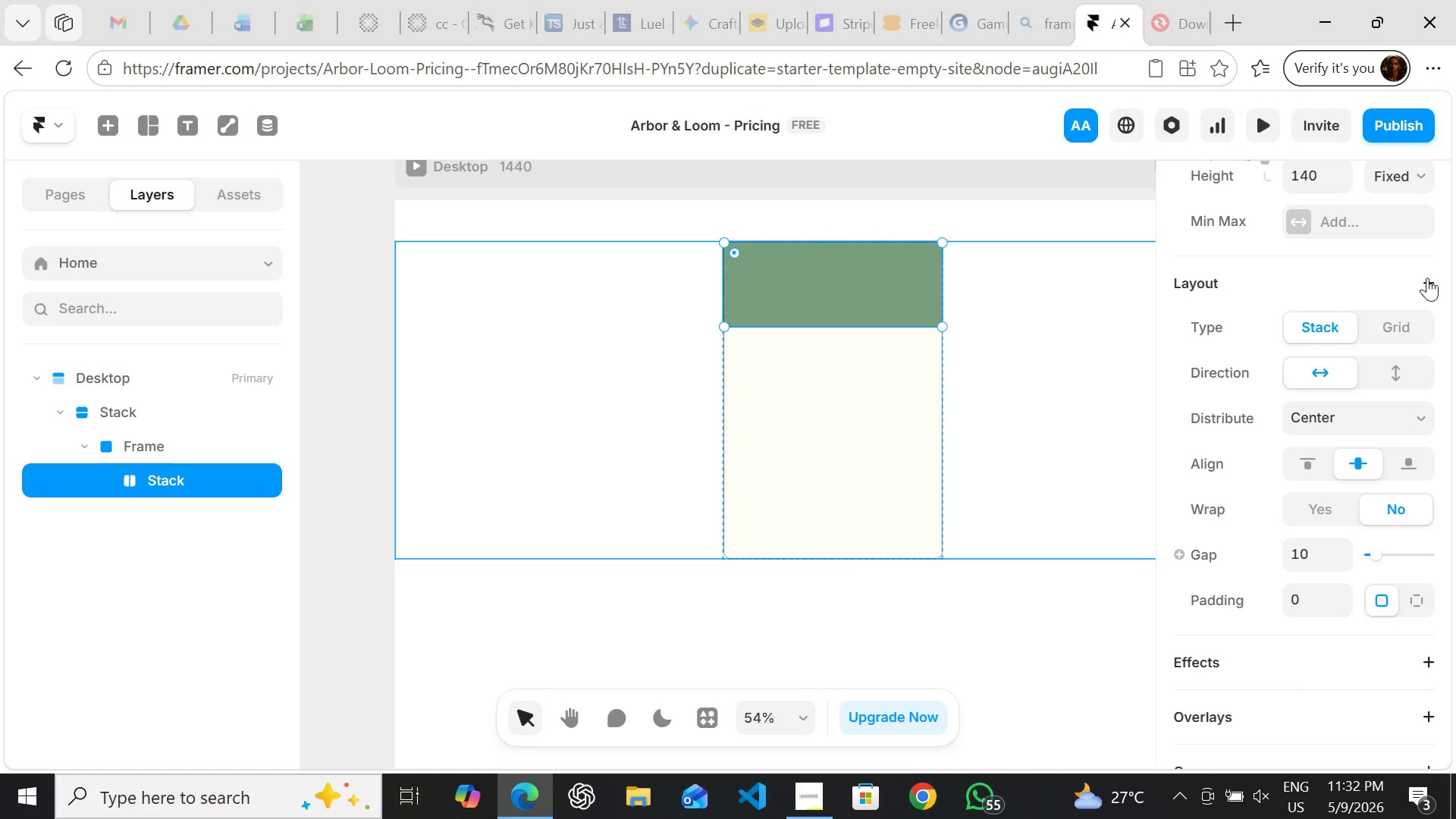 
left_click([1403, 365])
 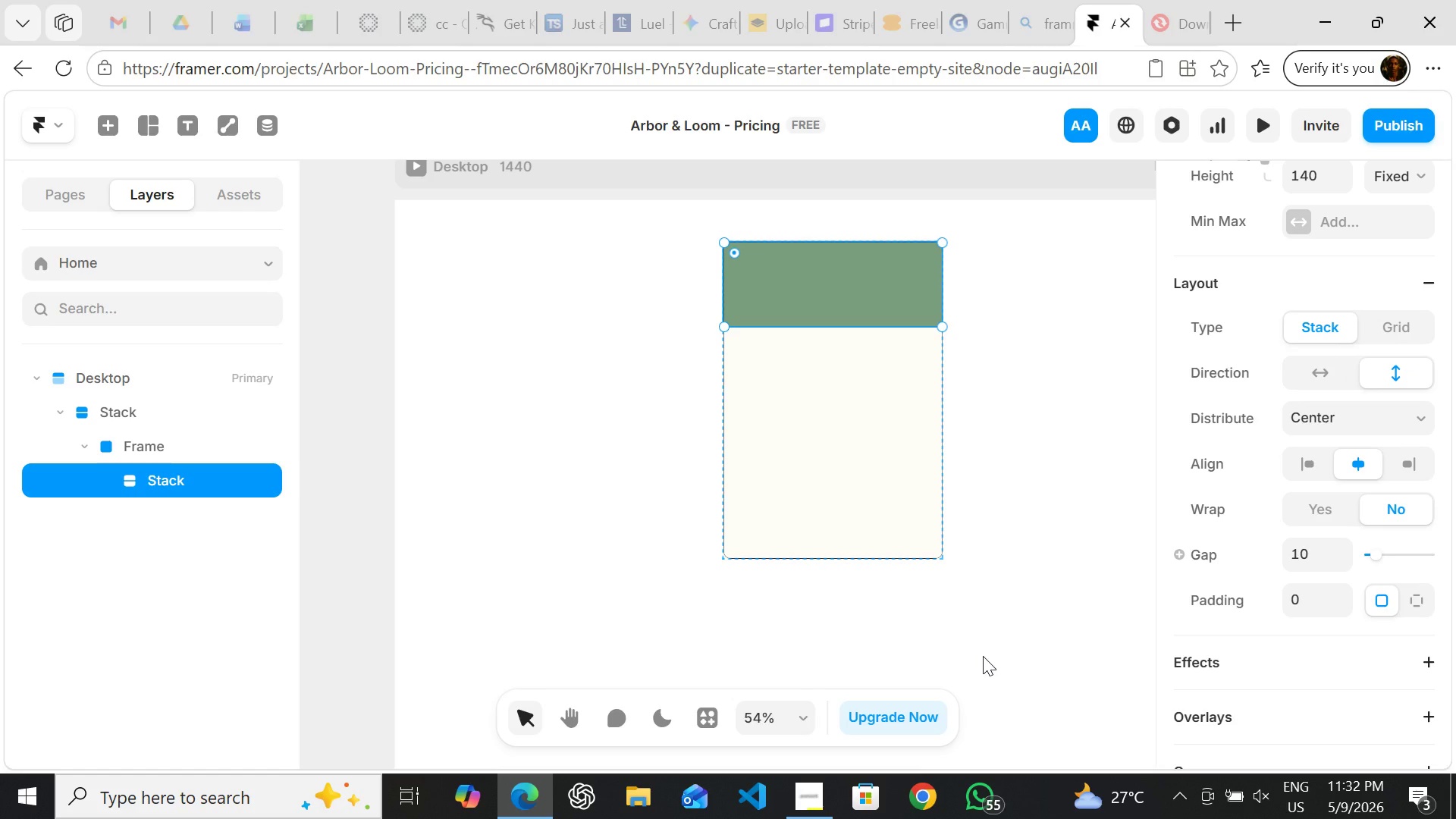 
wait(11.89)
 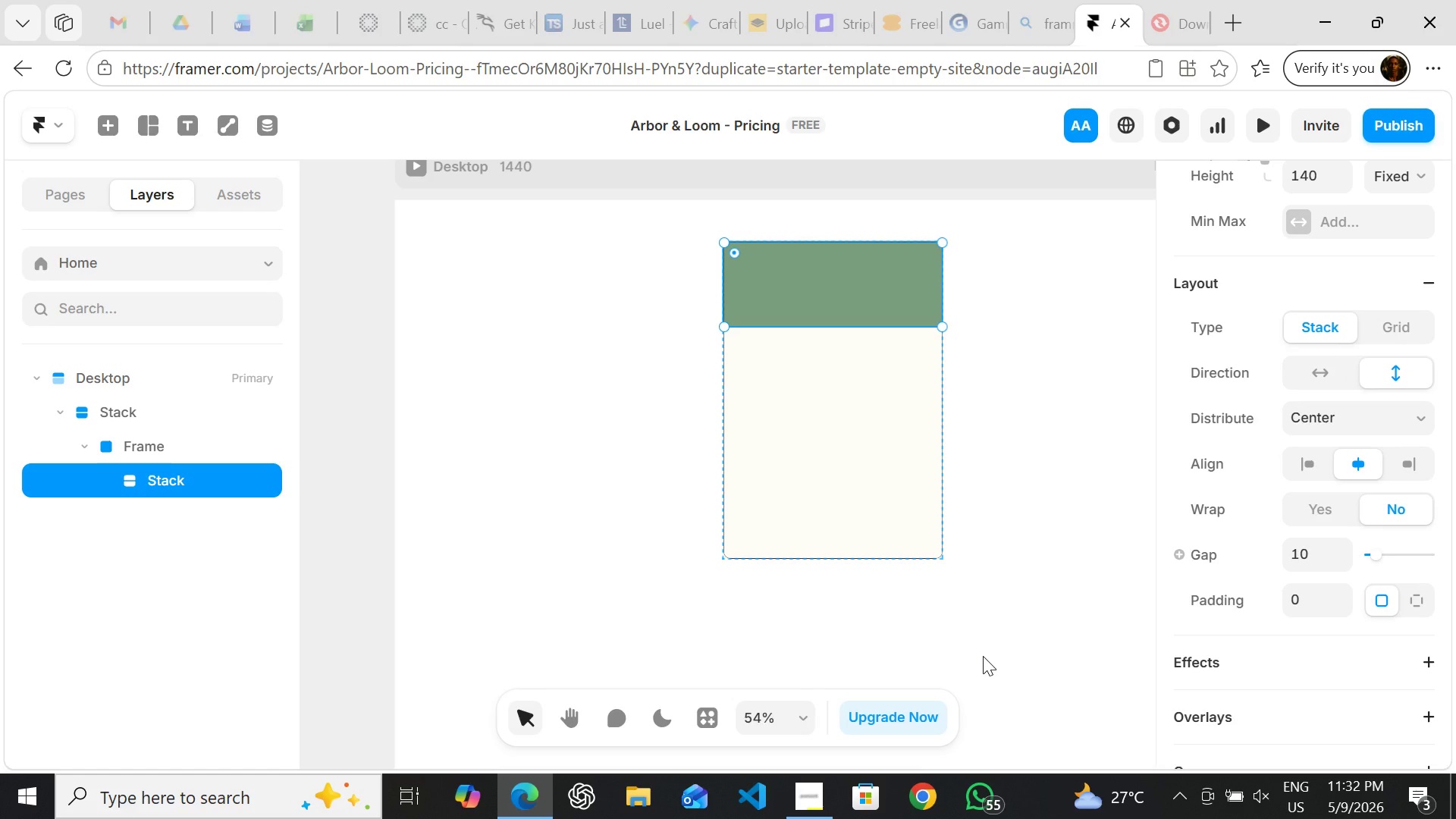 
key(T)
 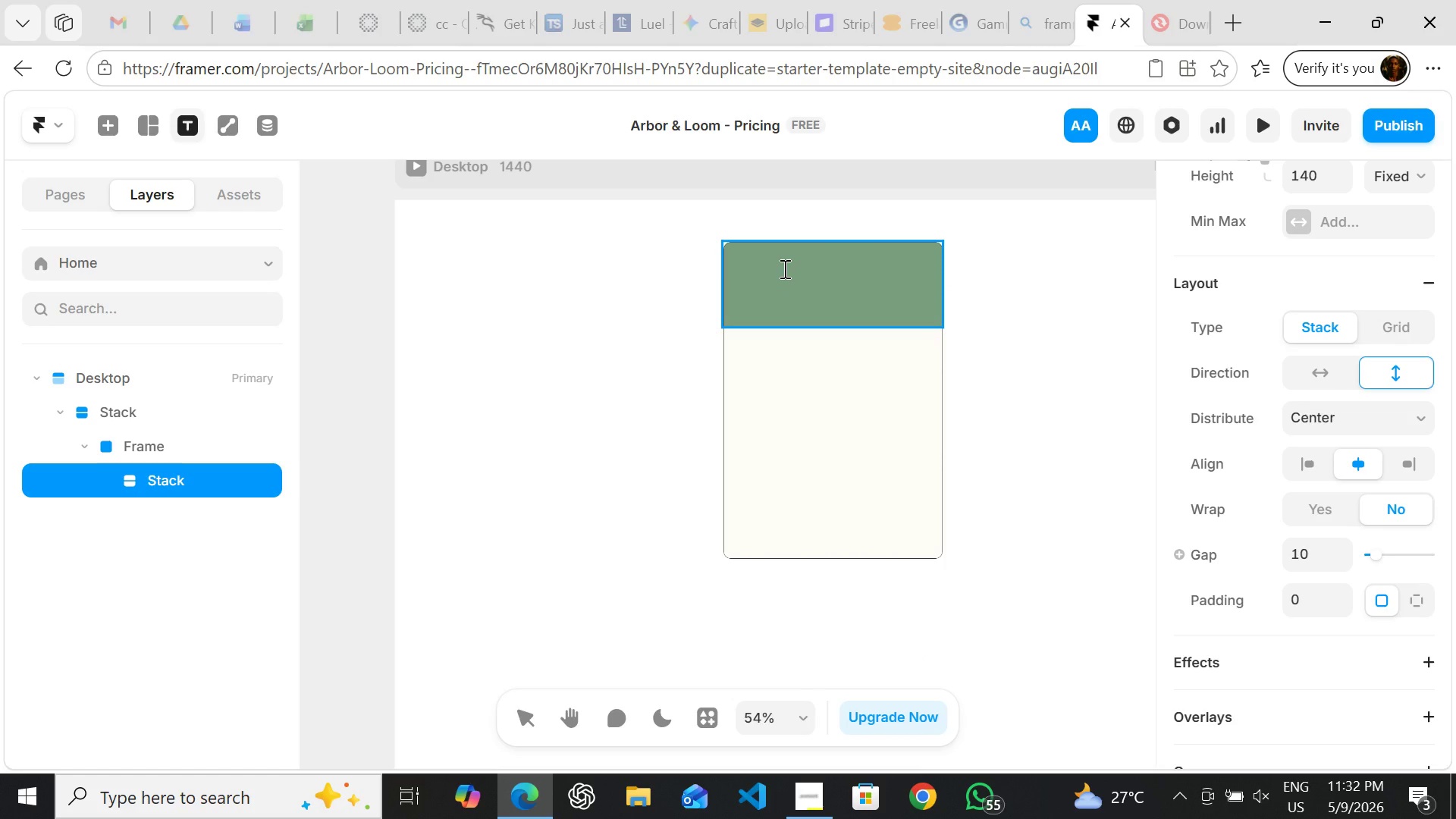 
wait(7.89)
 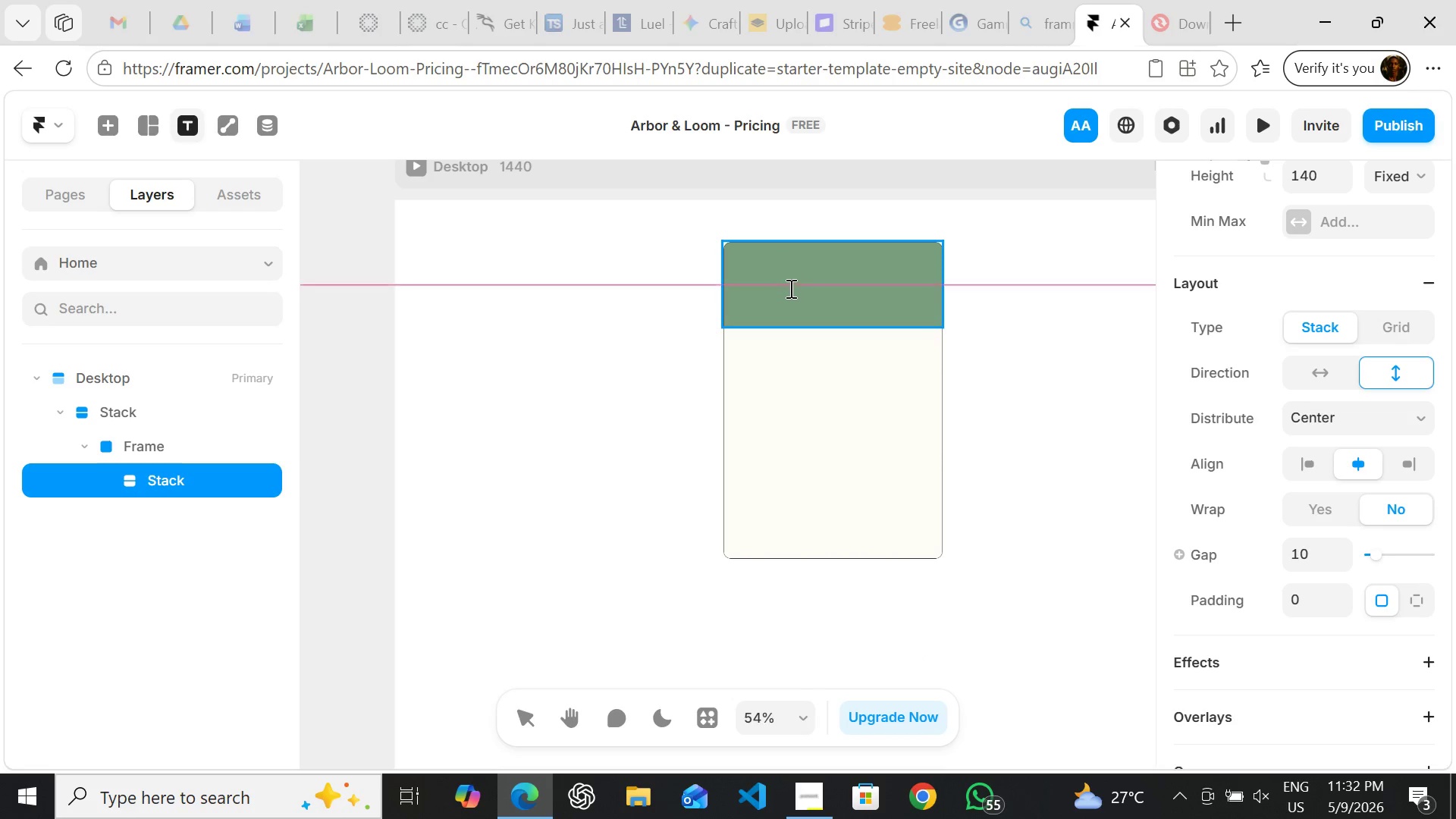 
left_click([782, 268])
 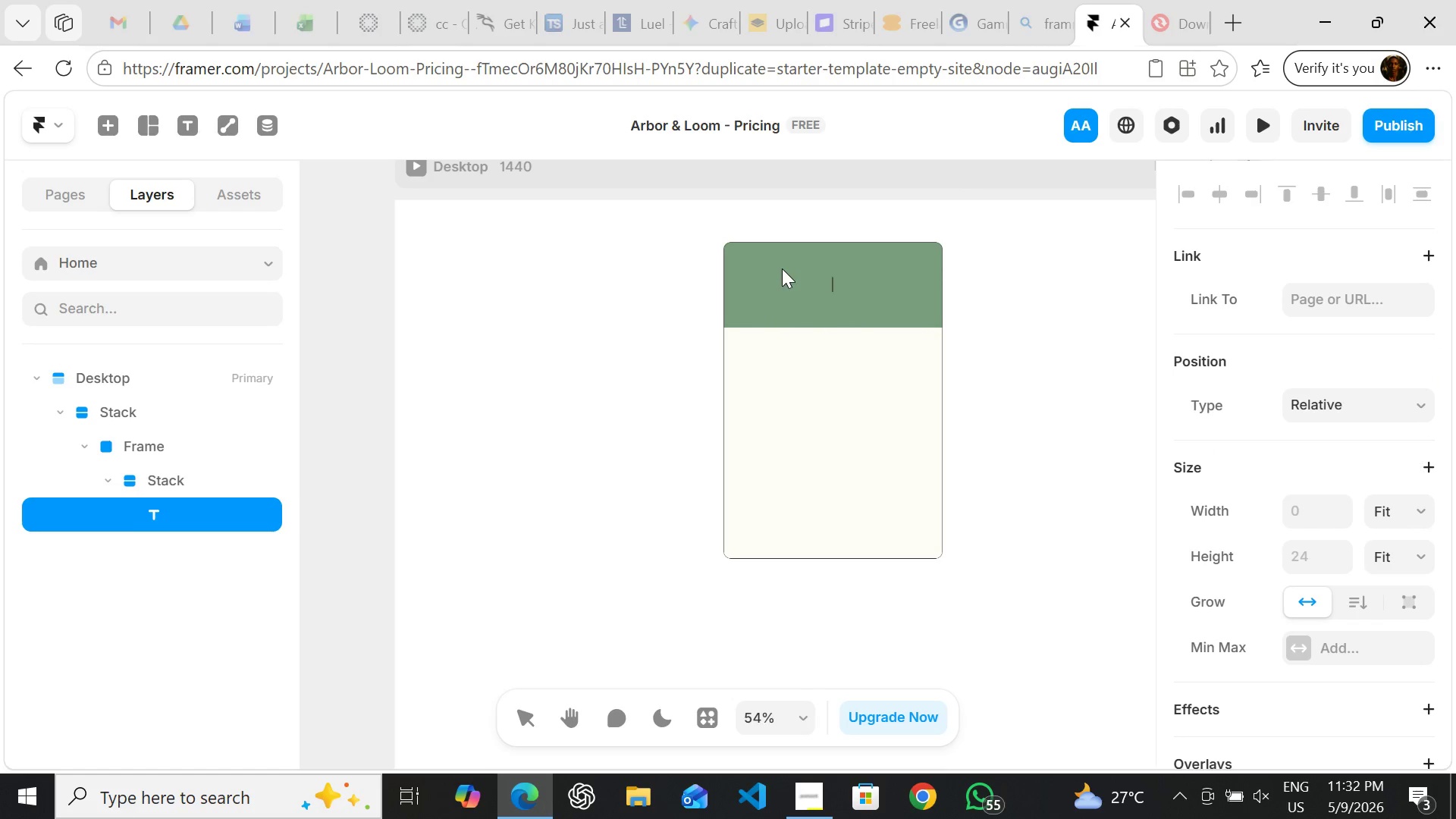 
type(The Ehis)
key(Backspace)
type(ttler)
 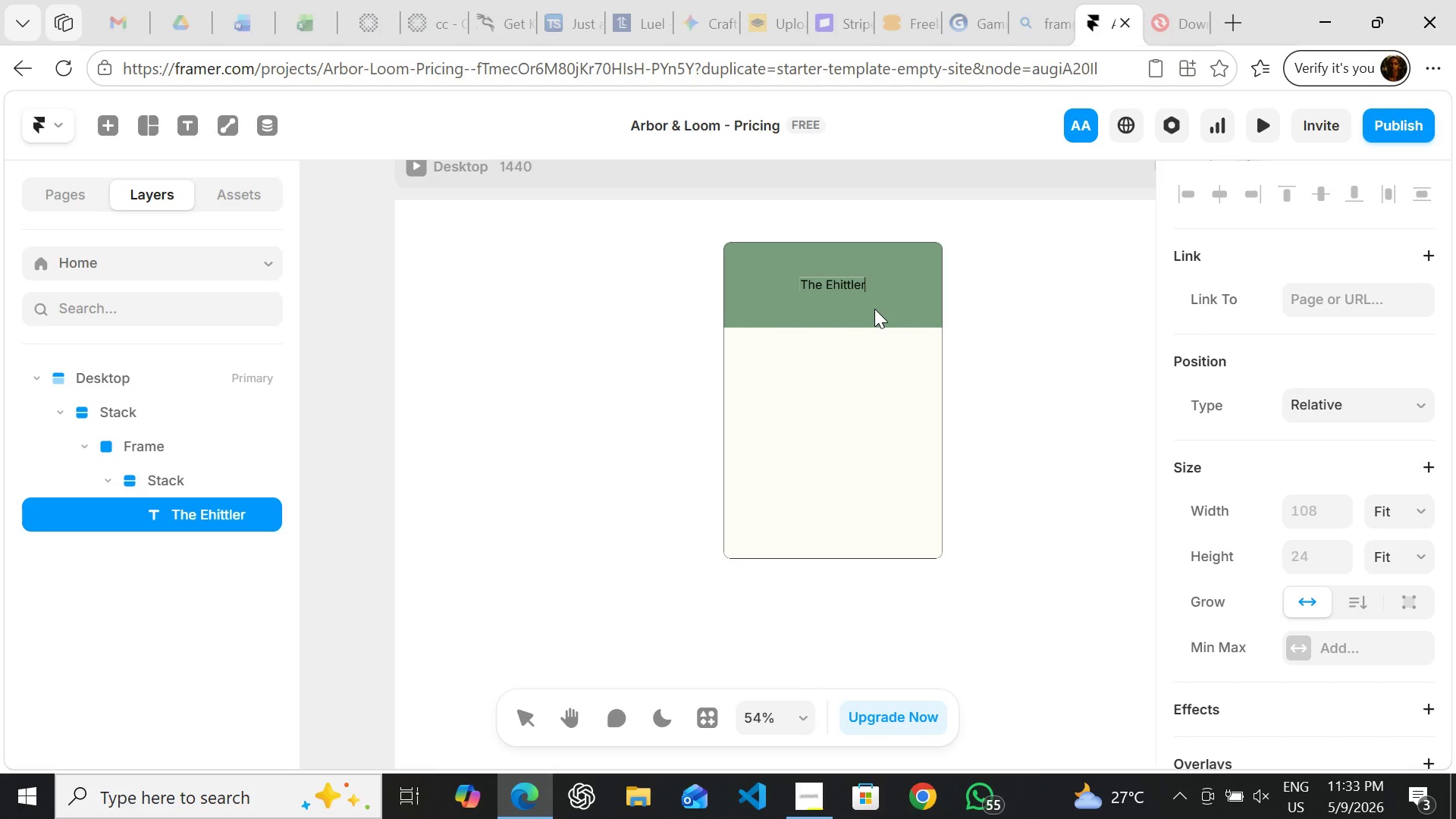 
hold_key(key=ArrowLeft, duration=0.62)
 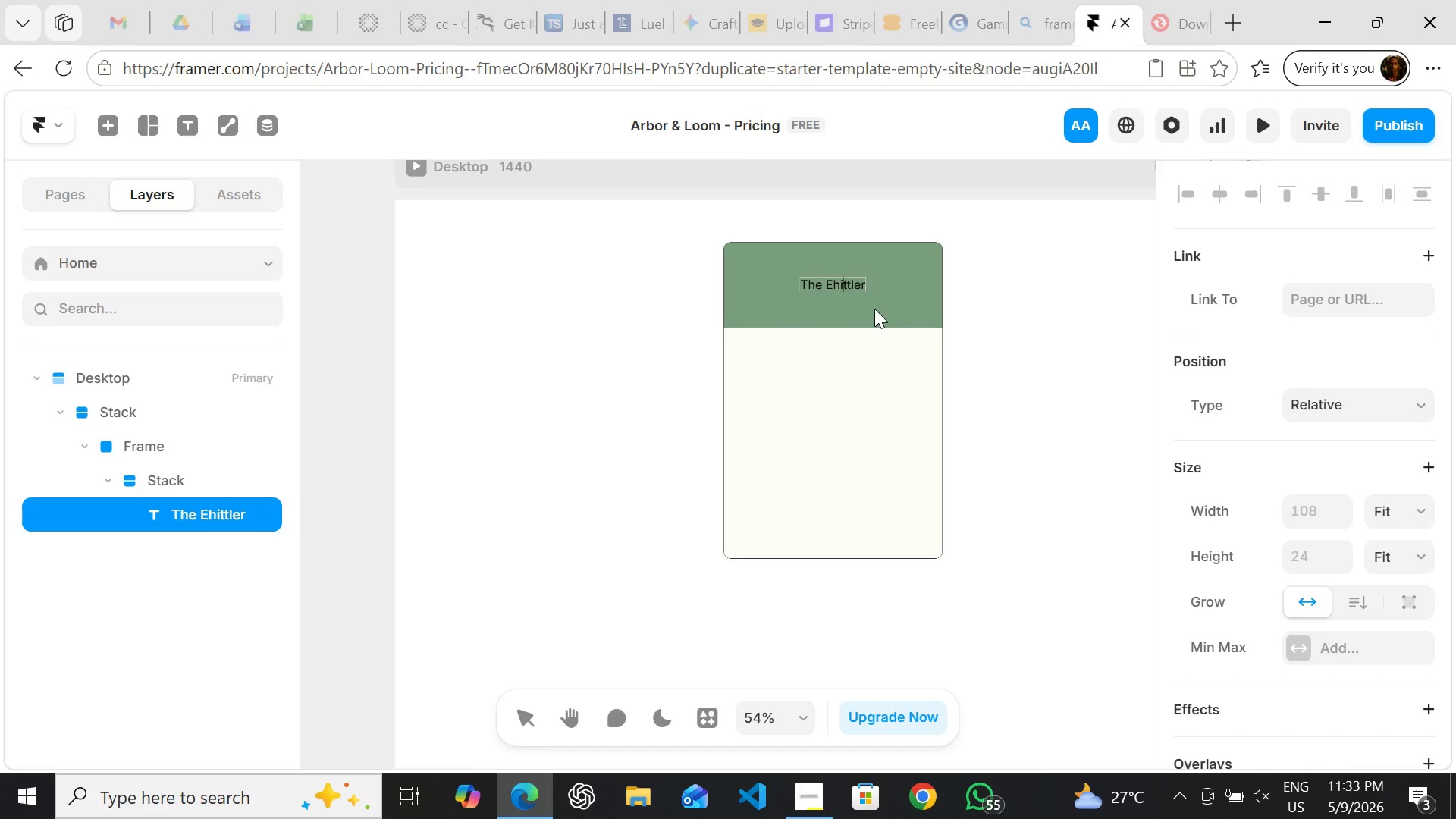 
key(ArrowLeft)
 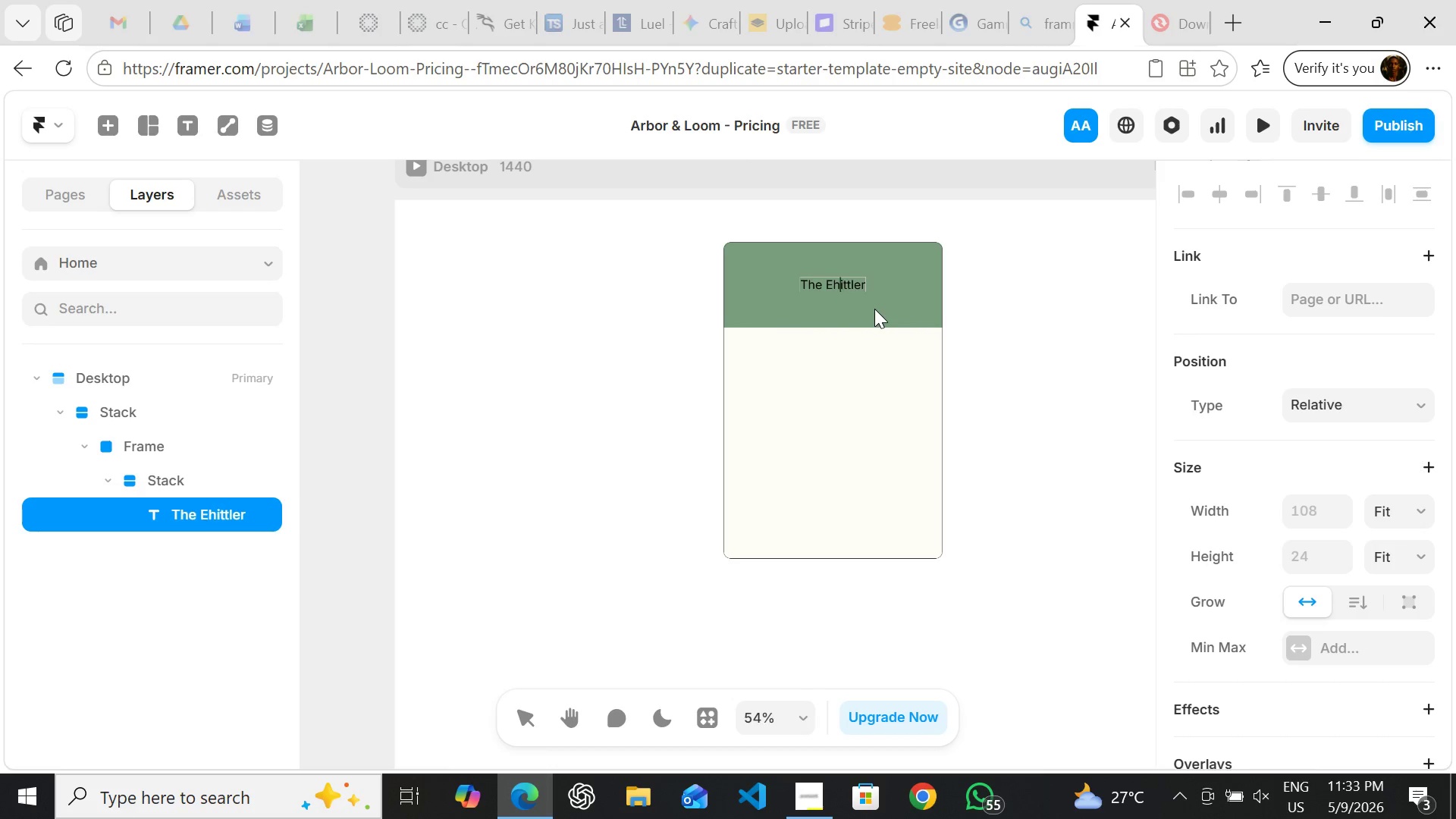 
key(ArrowLeft)
 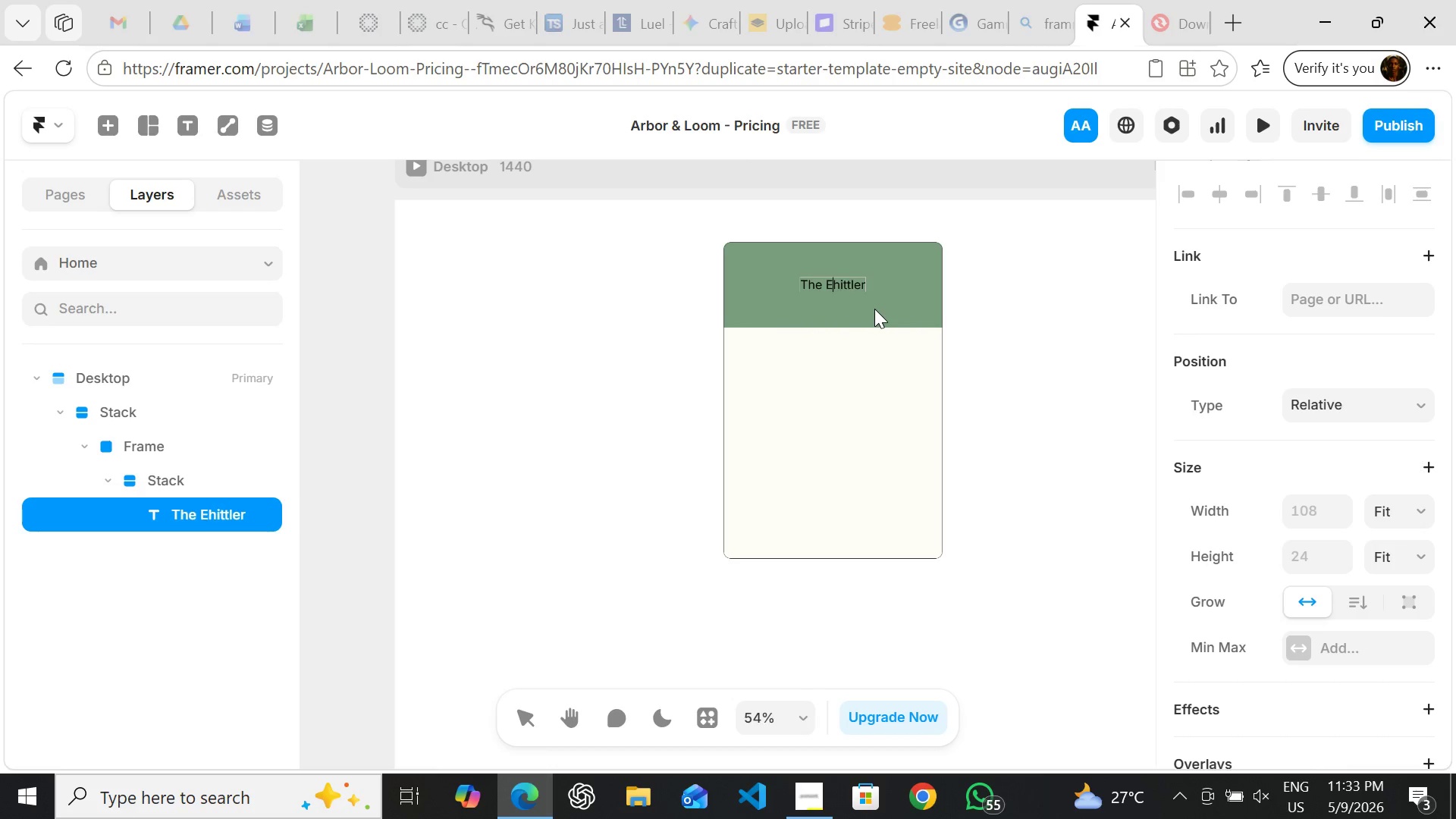 
key(ArrowLeft)
 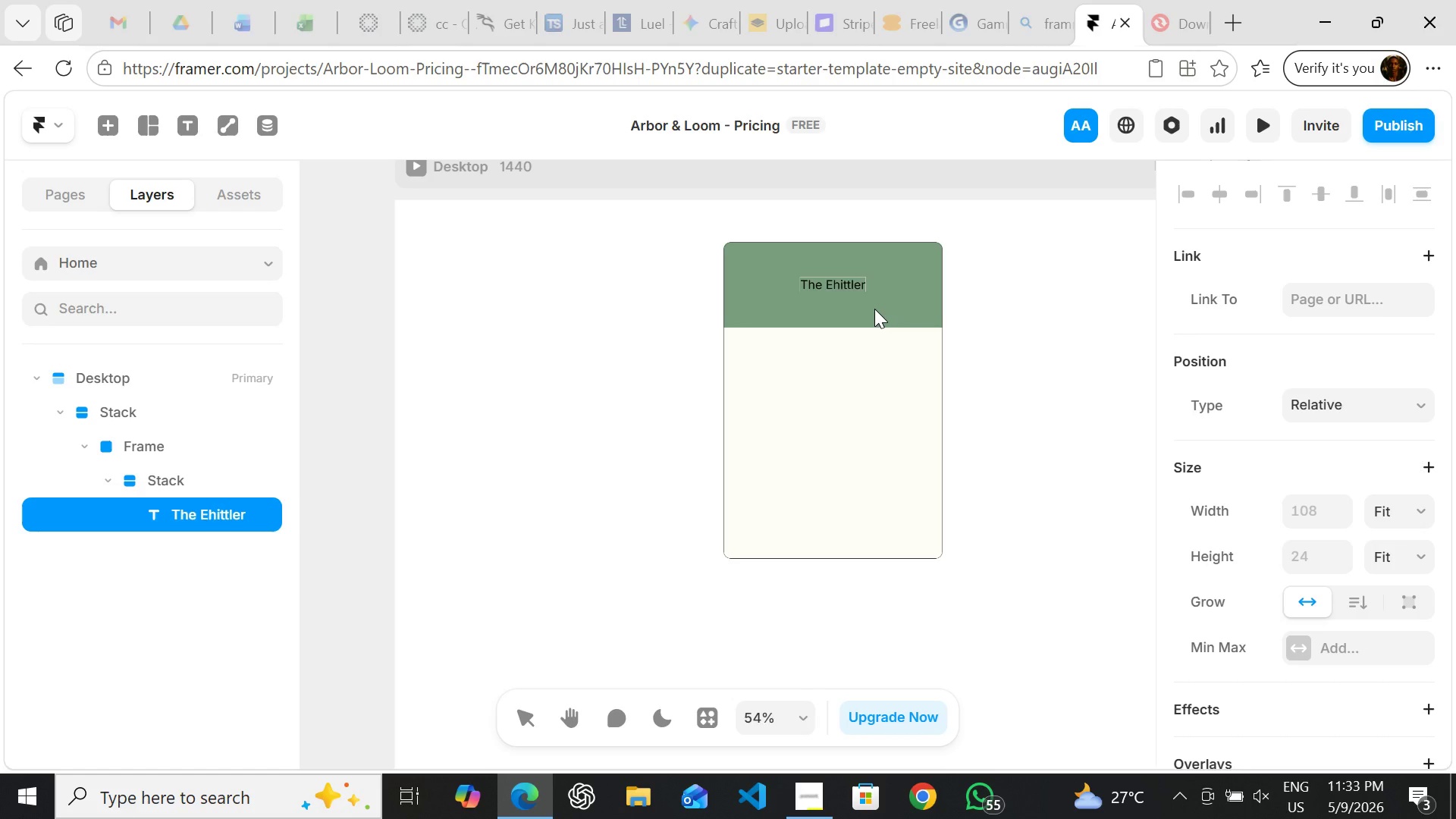 
key(Backspace)
 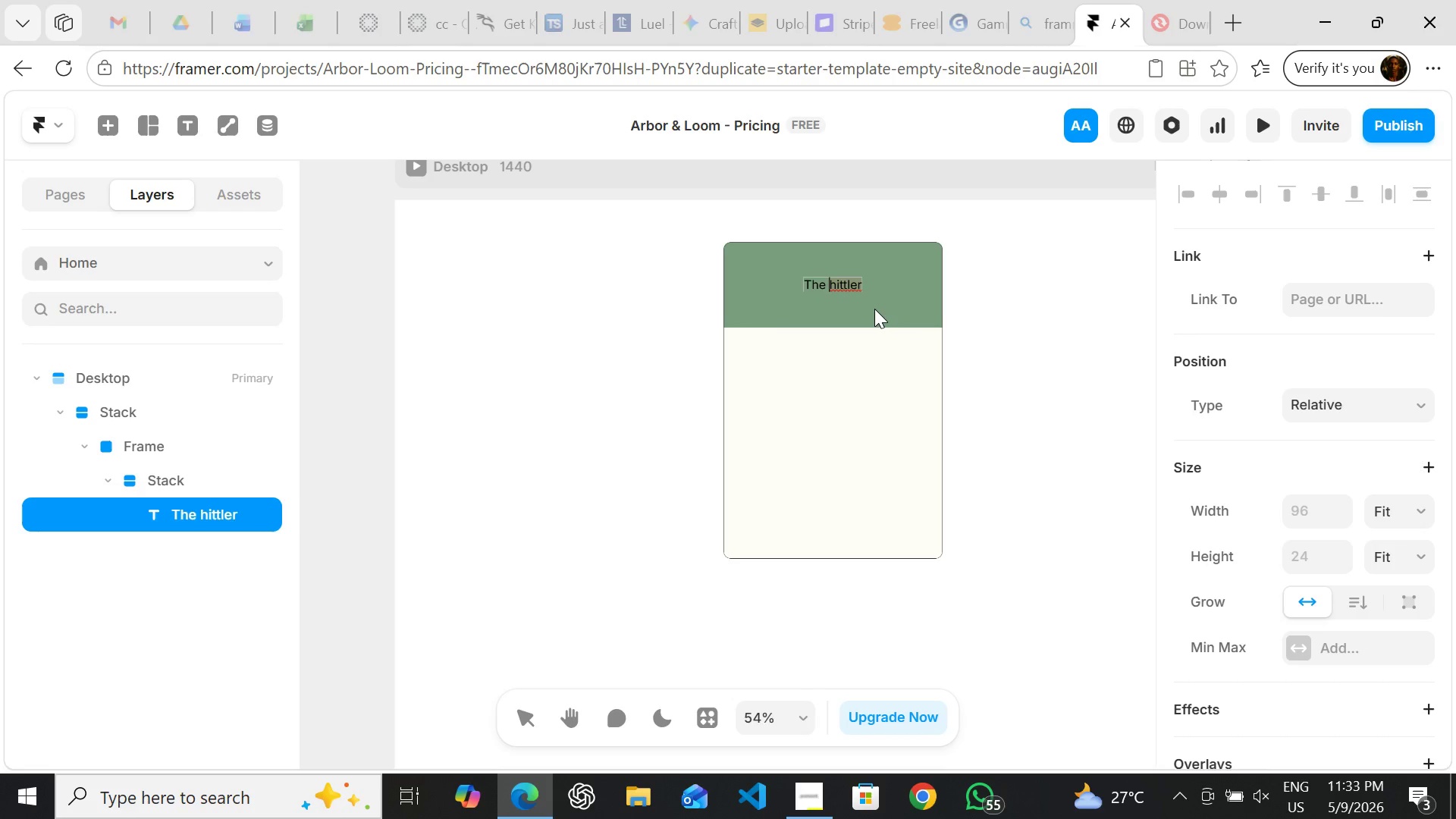 
key(Shift+ShiftLeft)
 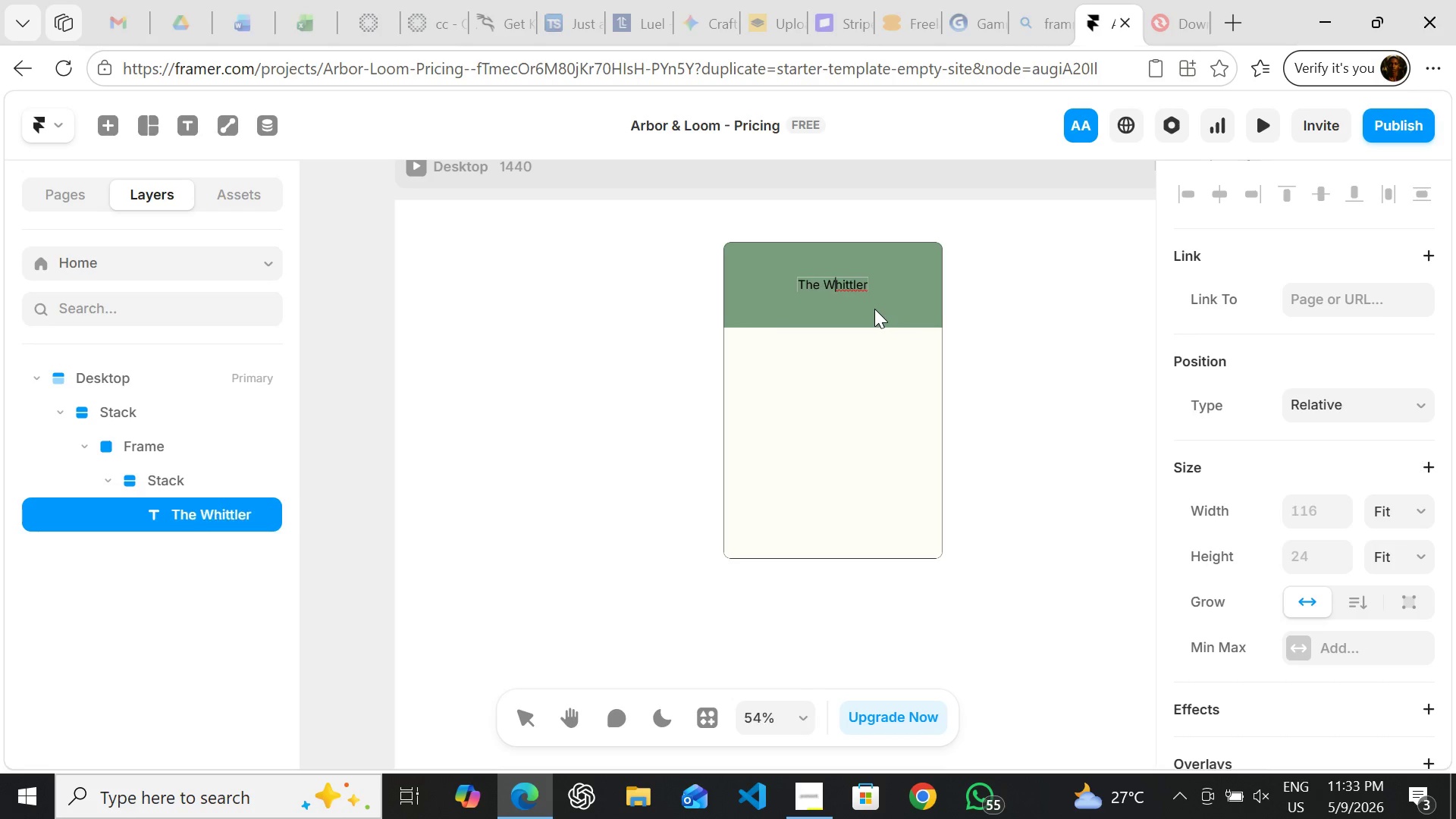 
key(Shift+W)
 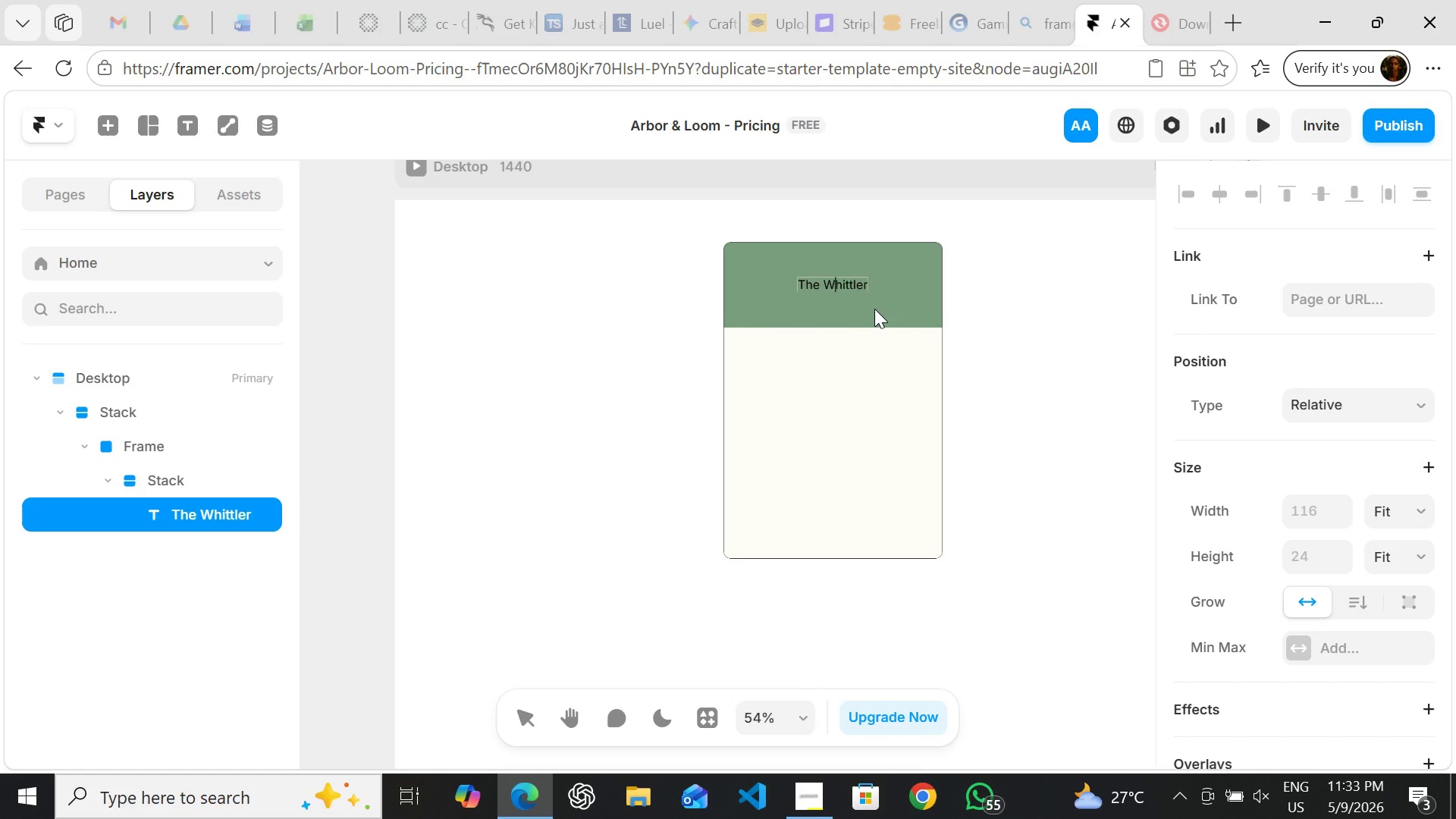 
hold_key(key=ArrowRight, duration=0.69)
 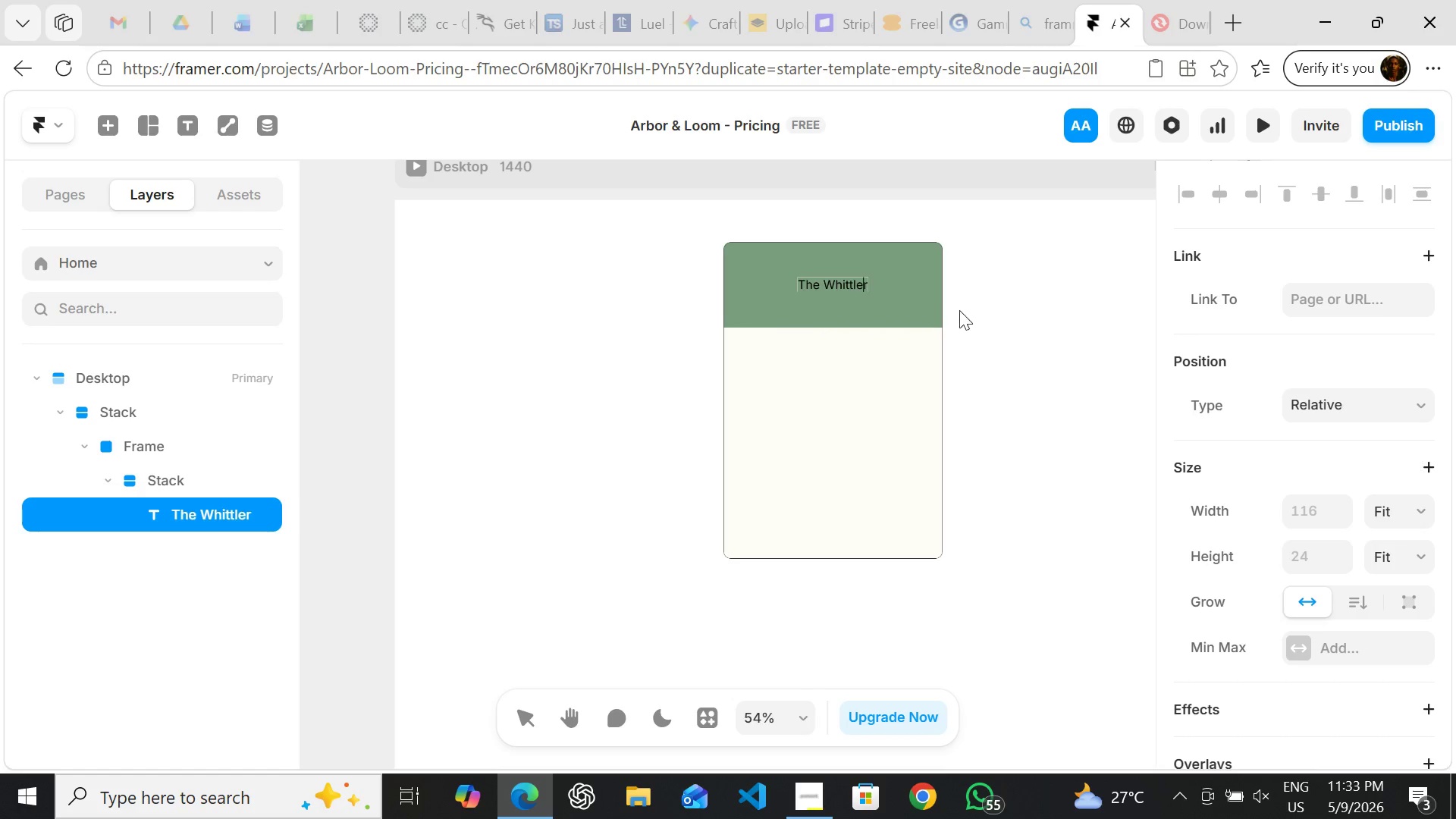 
left_click([962, 310])
 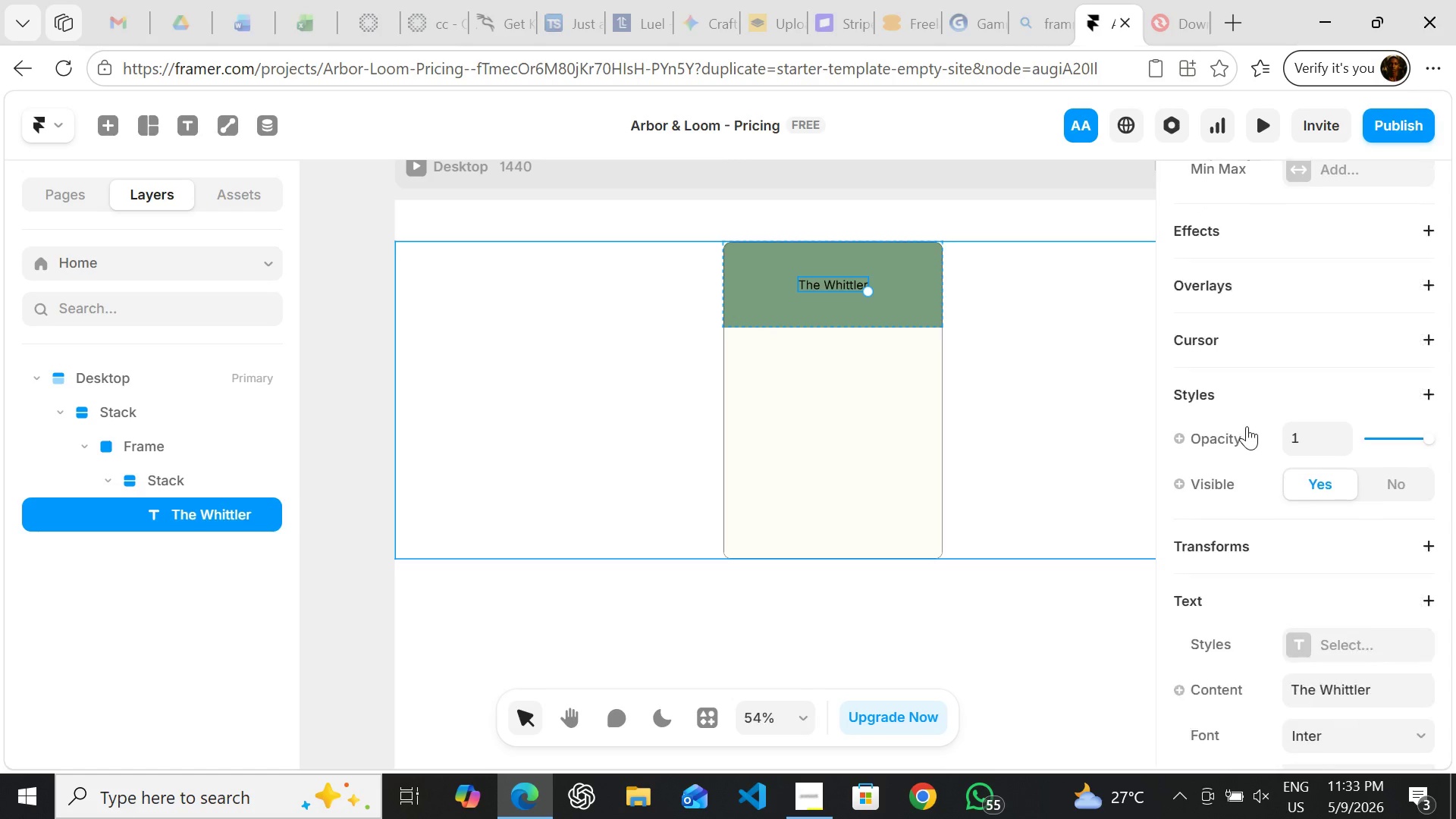 
wait(7.8)
 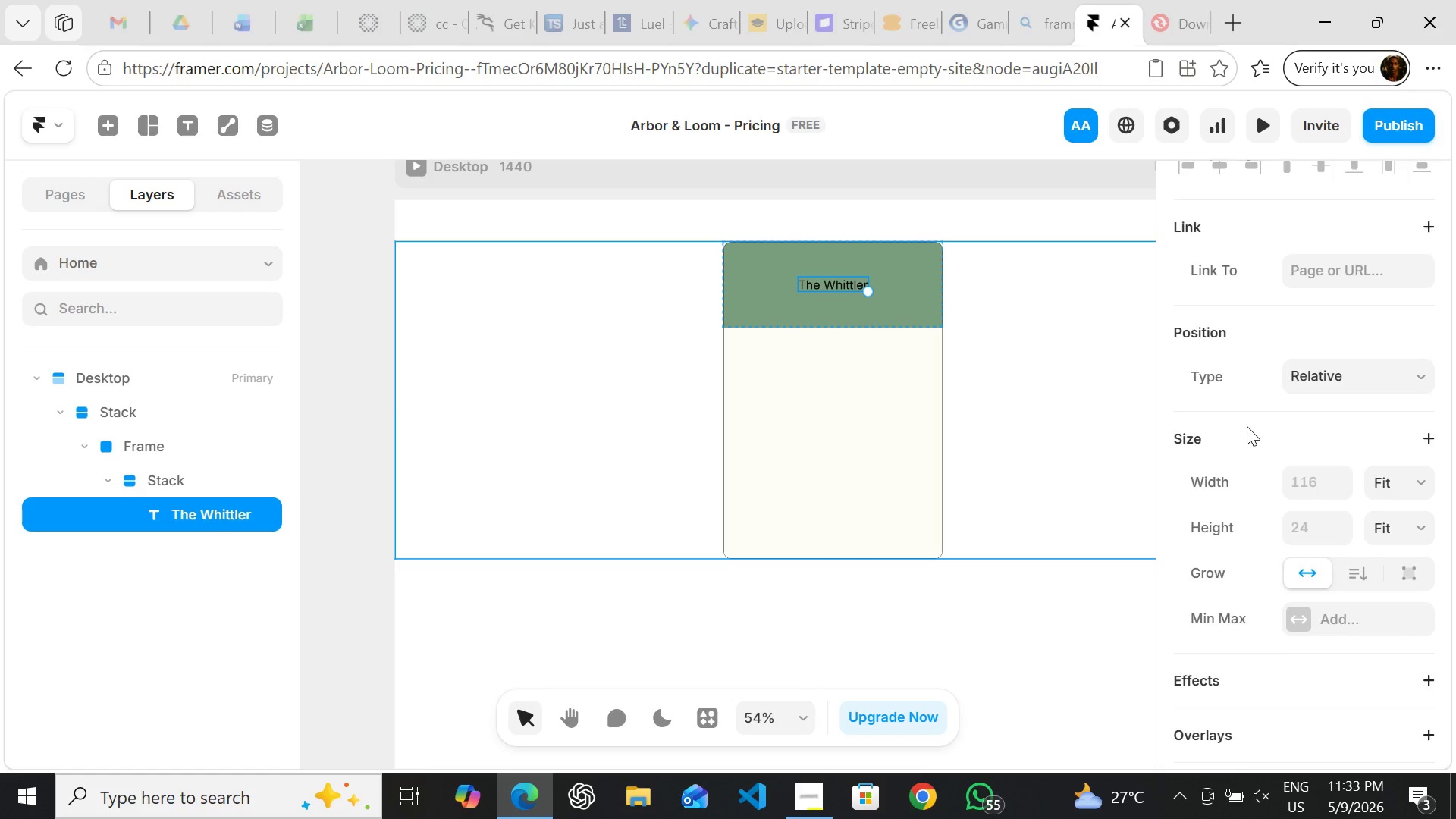 
left_click([1320, 391])
 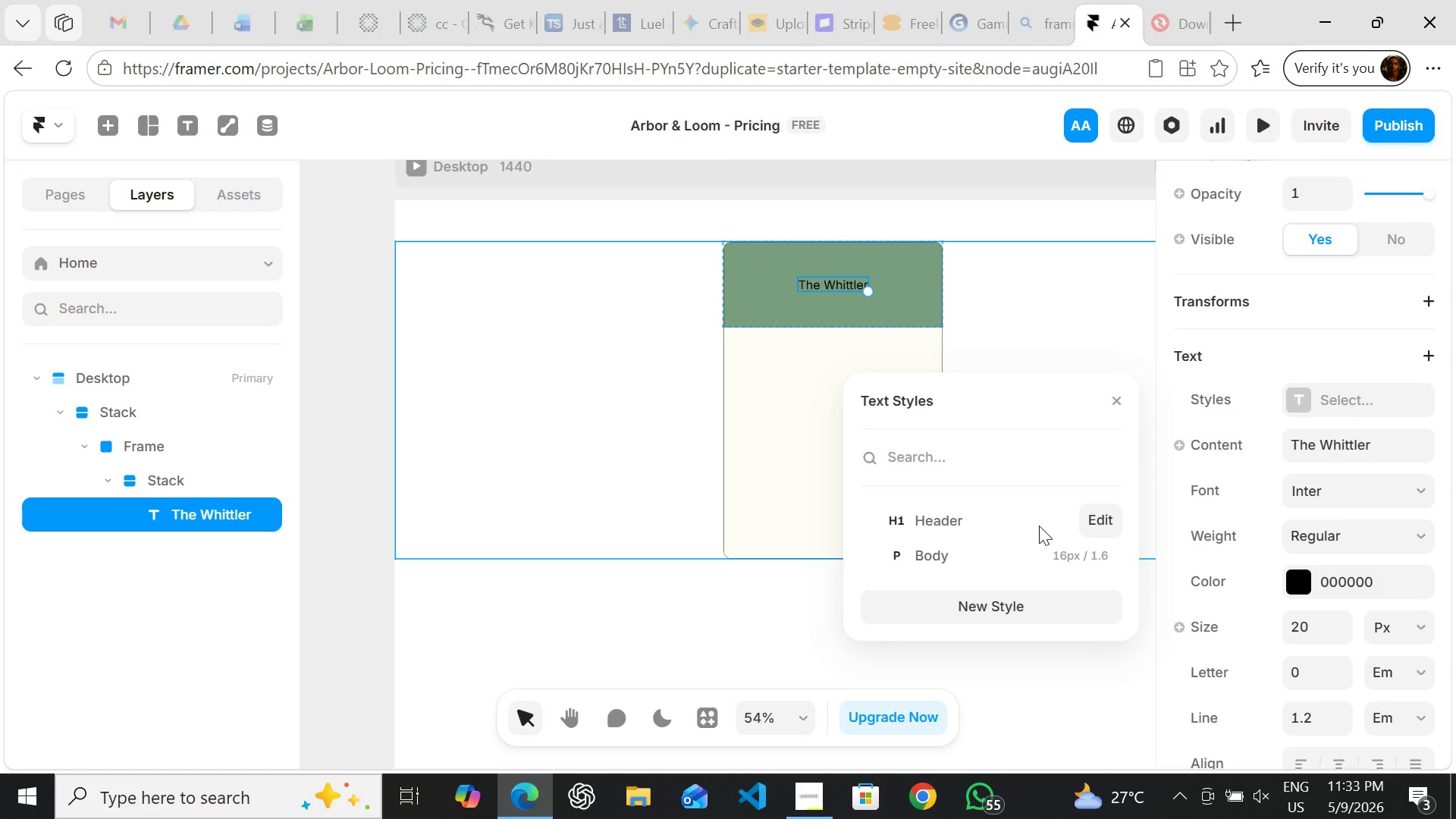 
left_click([1039, 524])
 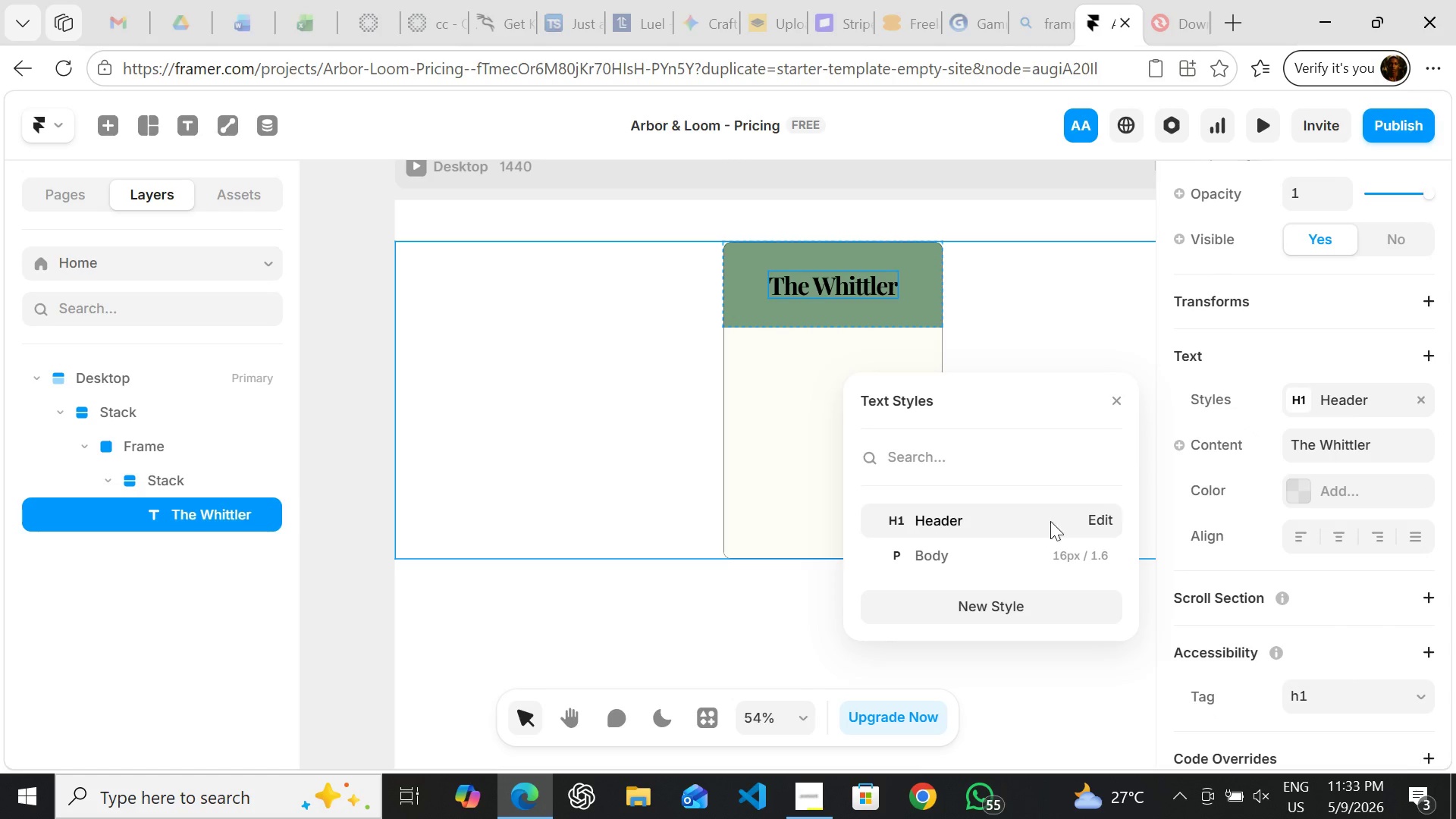 
left_click([1096, 516])
 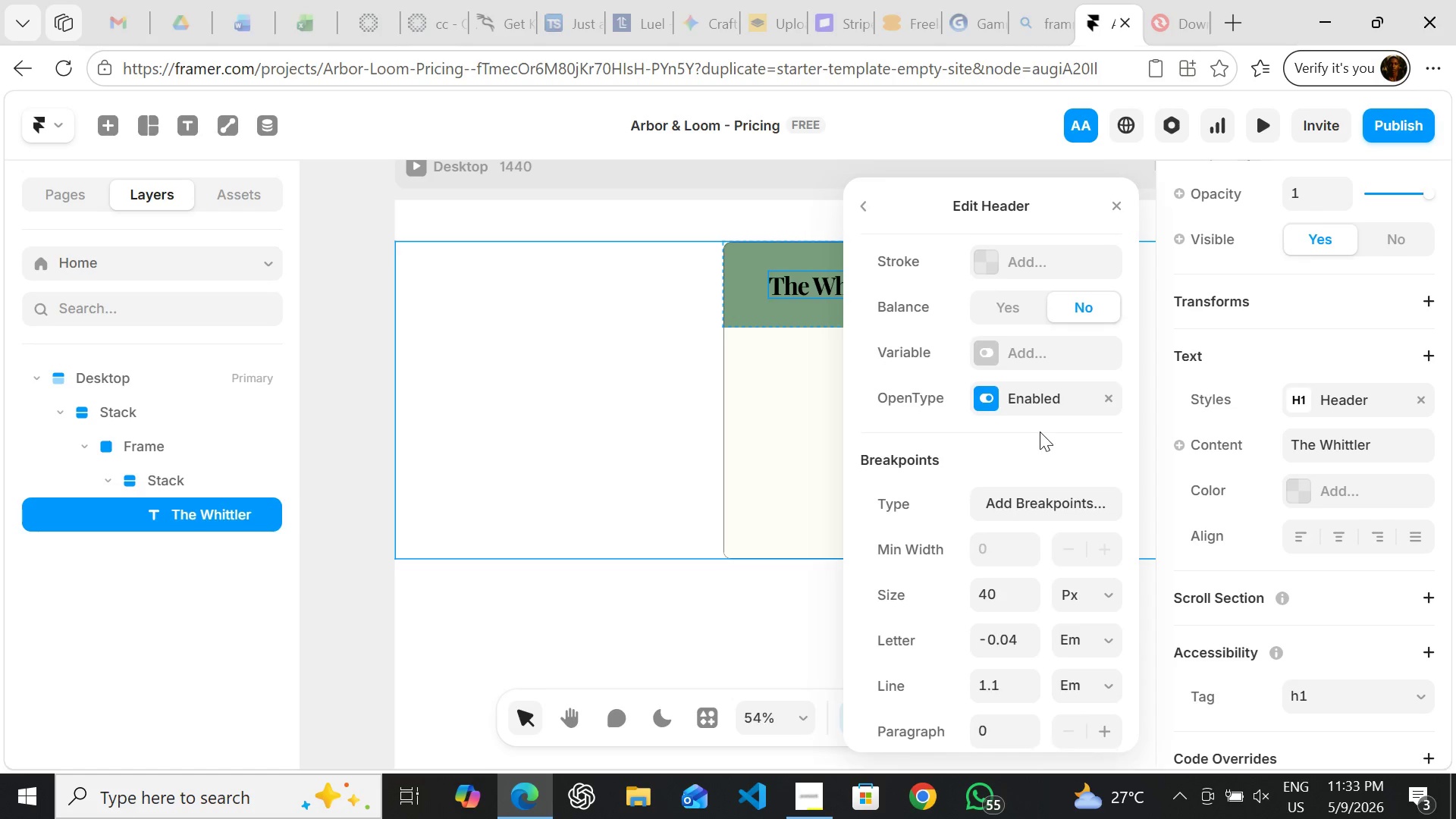 
wait(5.36)
 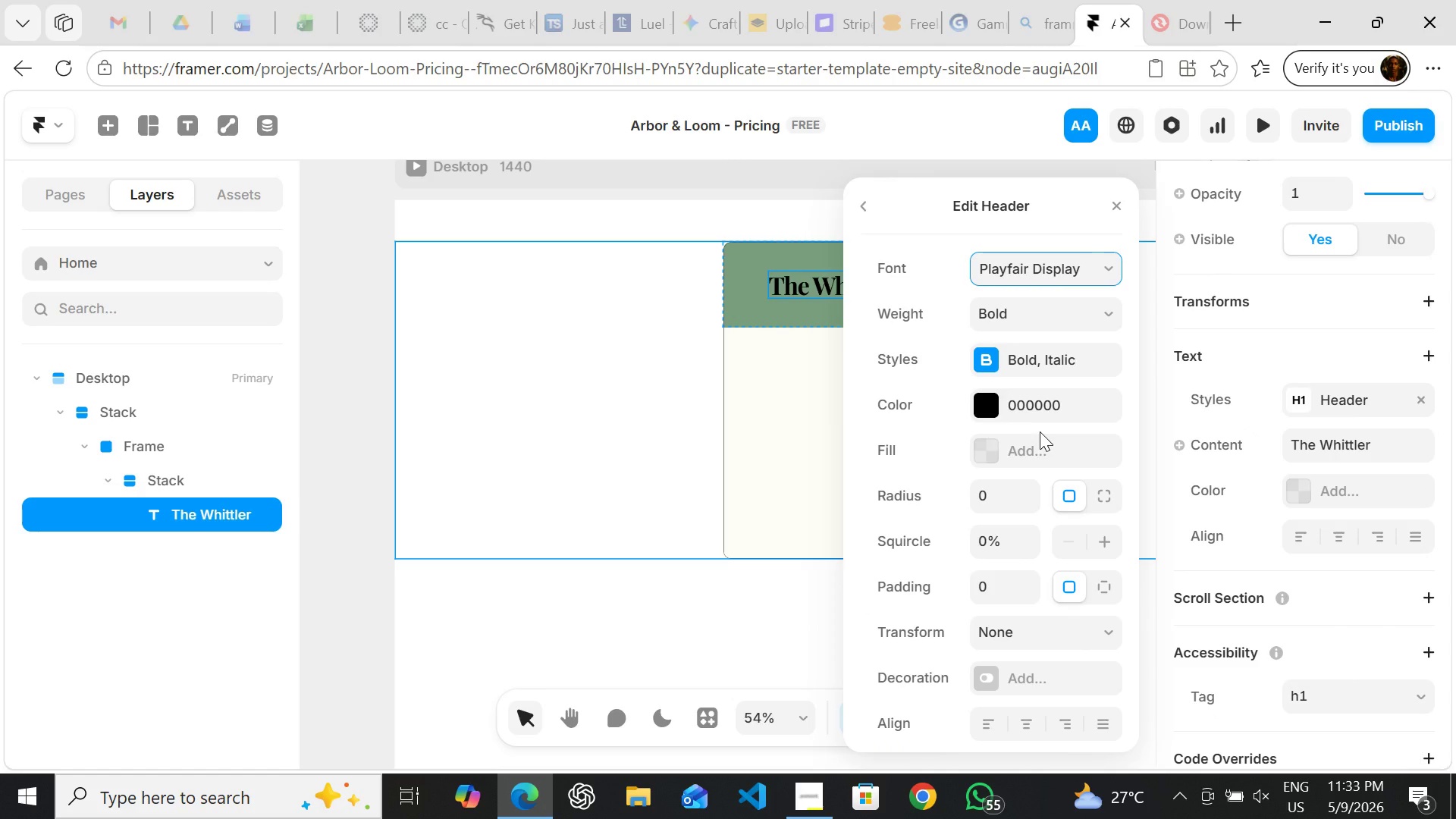 
left_click([1012, 588])
 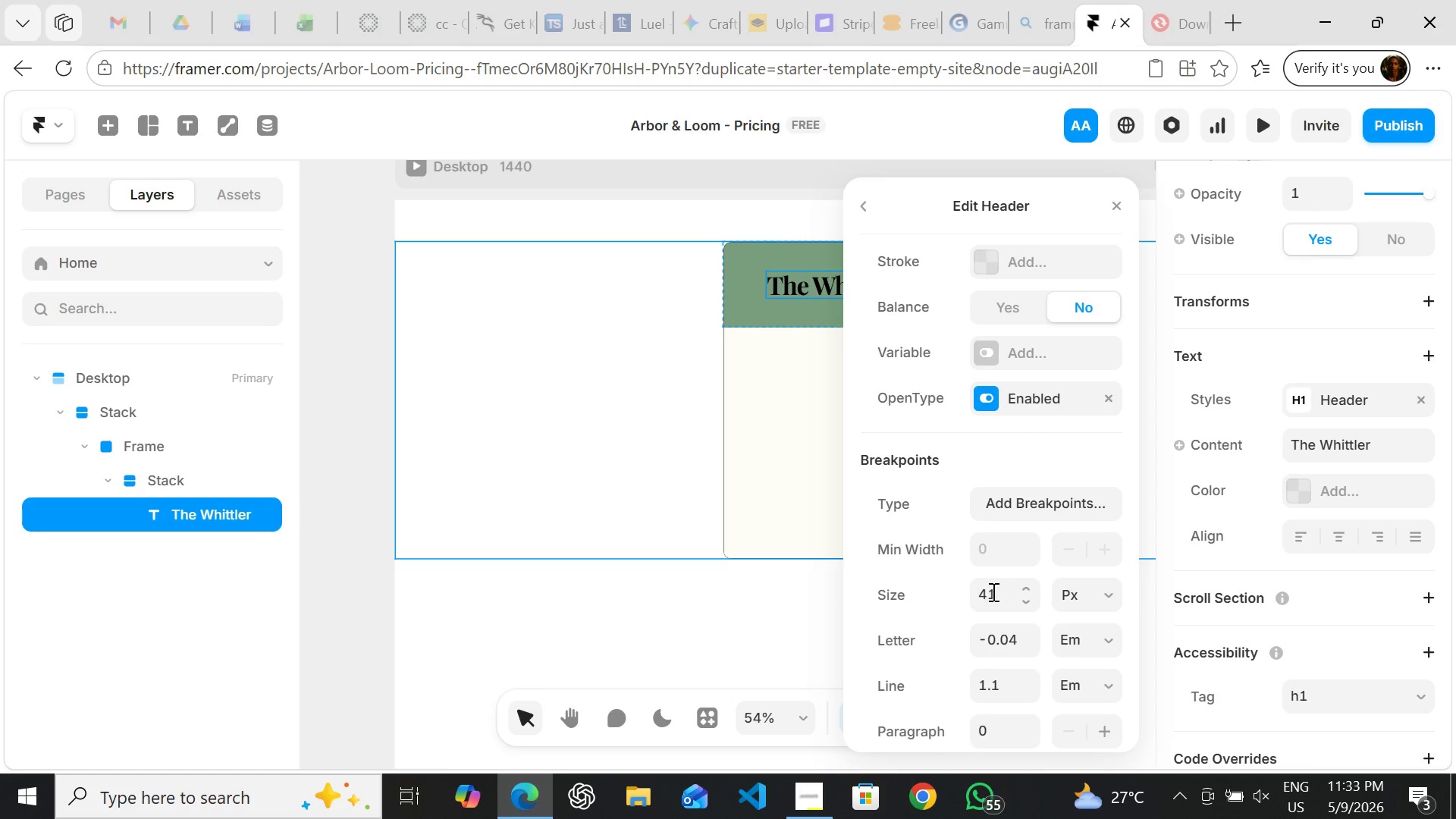 
left_click([992, 592])
 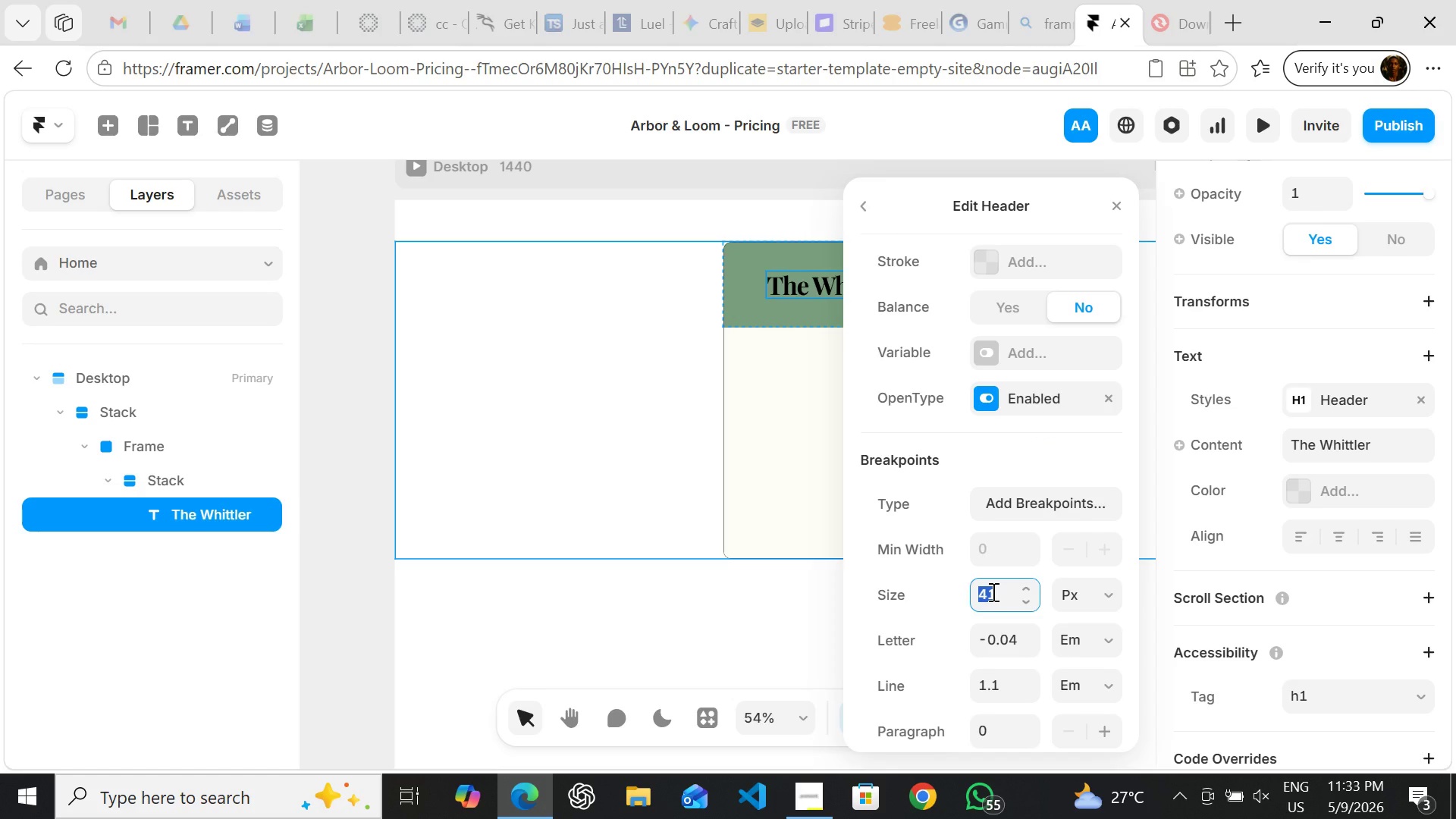 
type(26)
 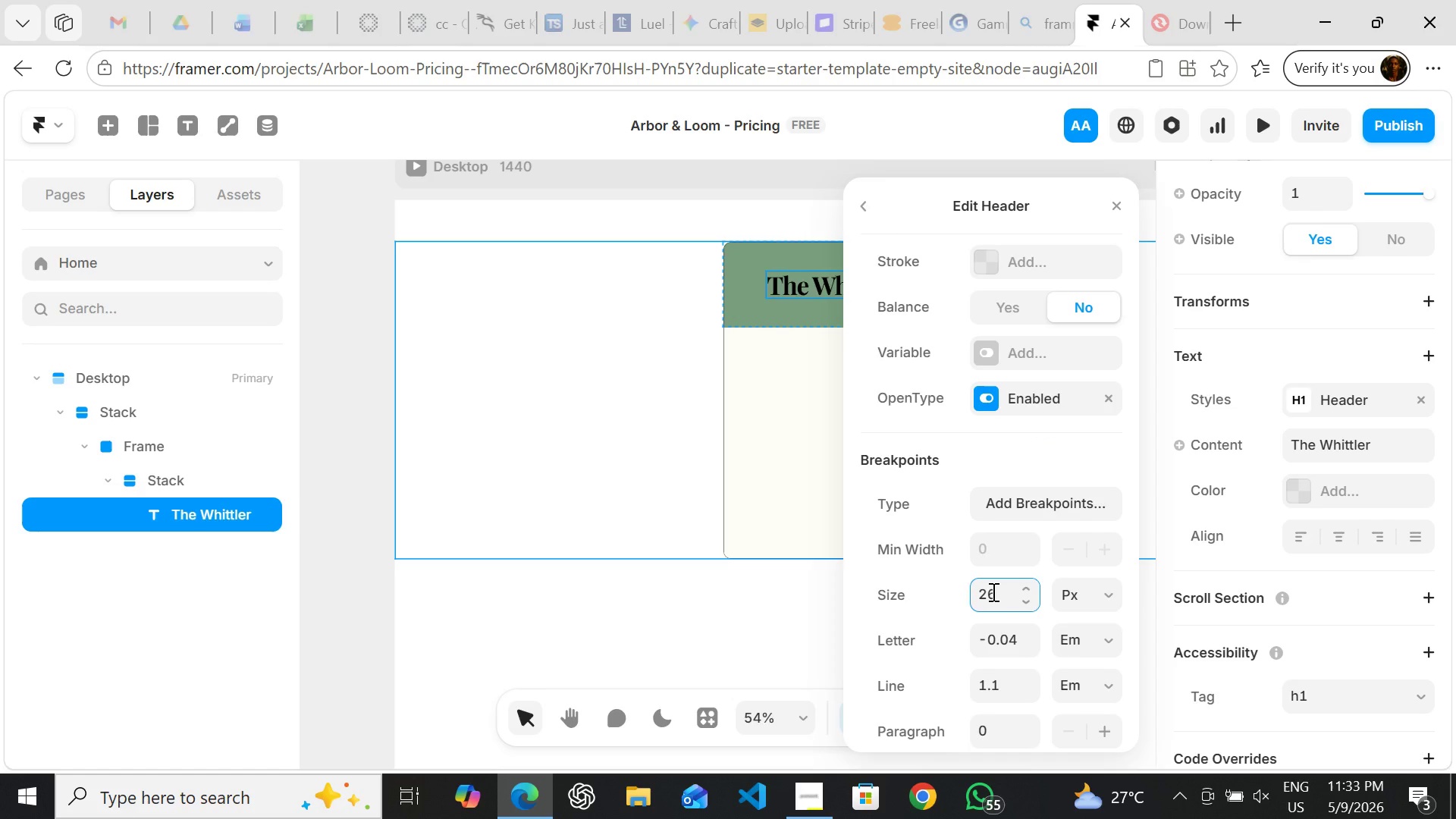 
key(Enter)
 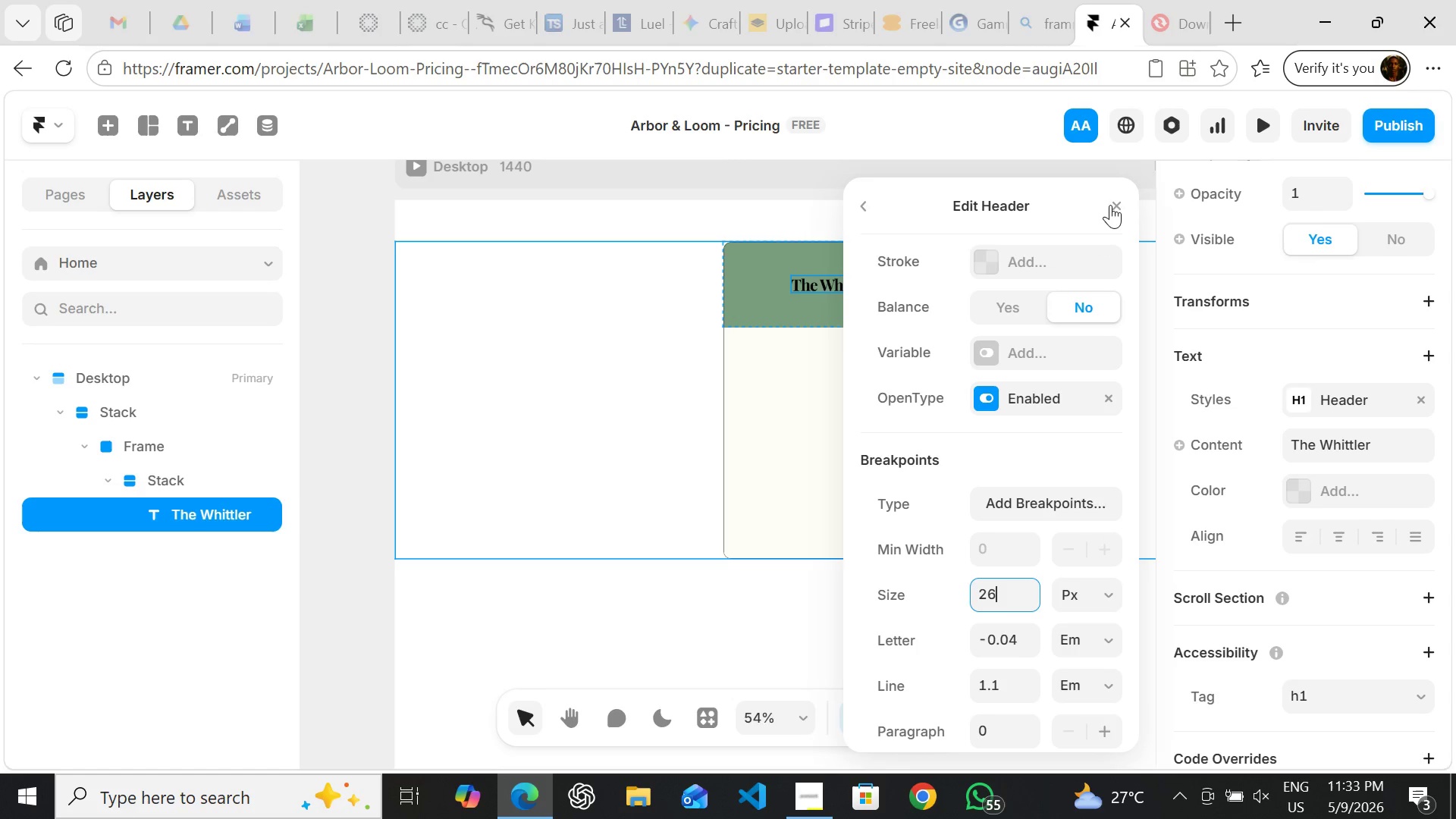 
wait(6.83)
 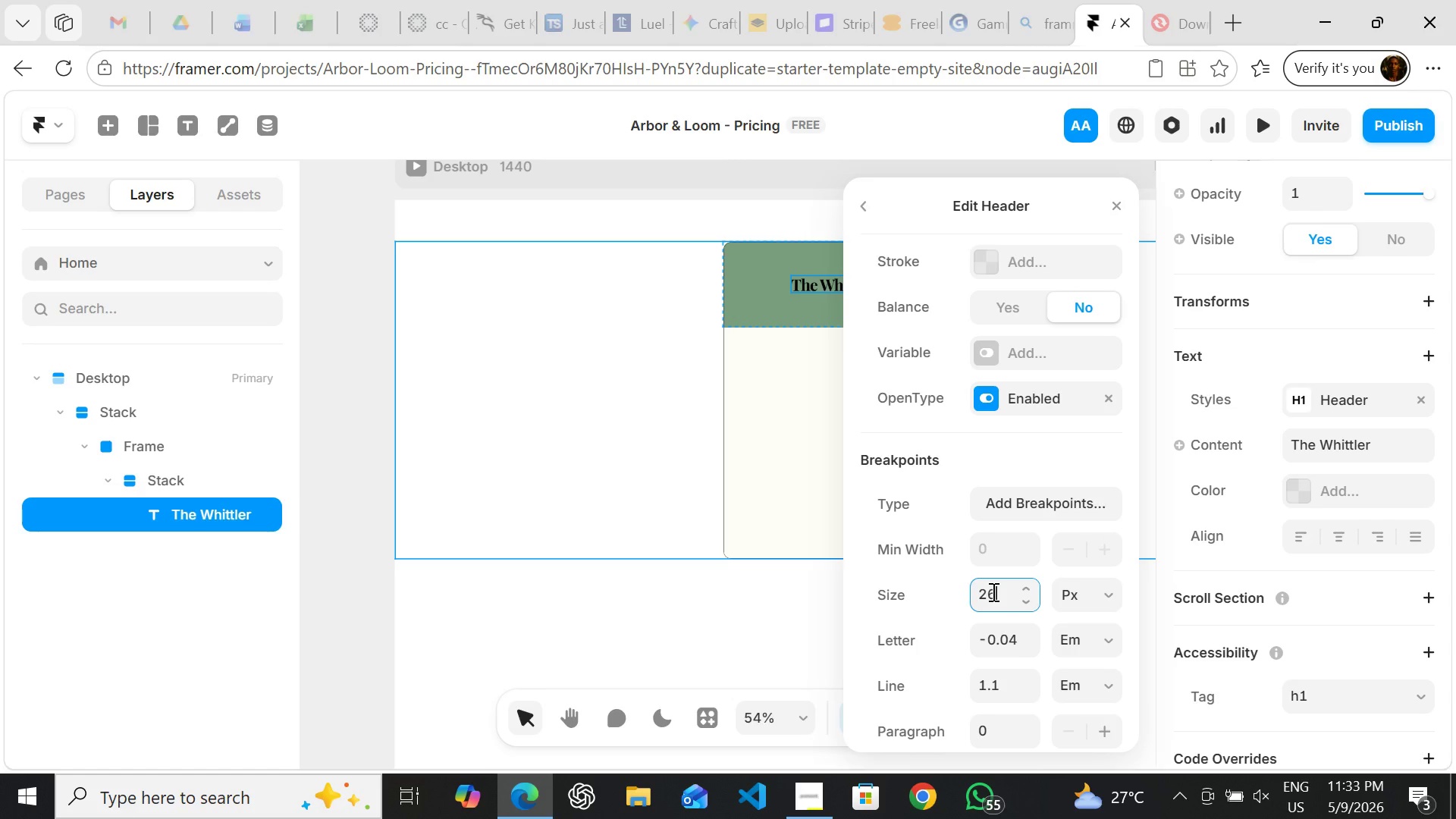 
left_click([1112, 205])
 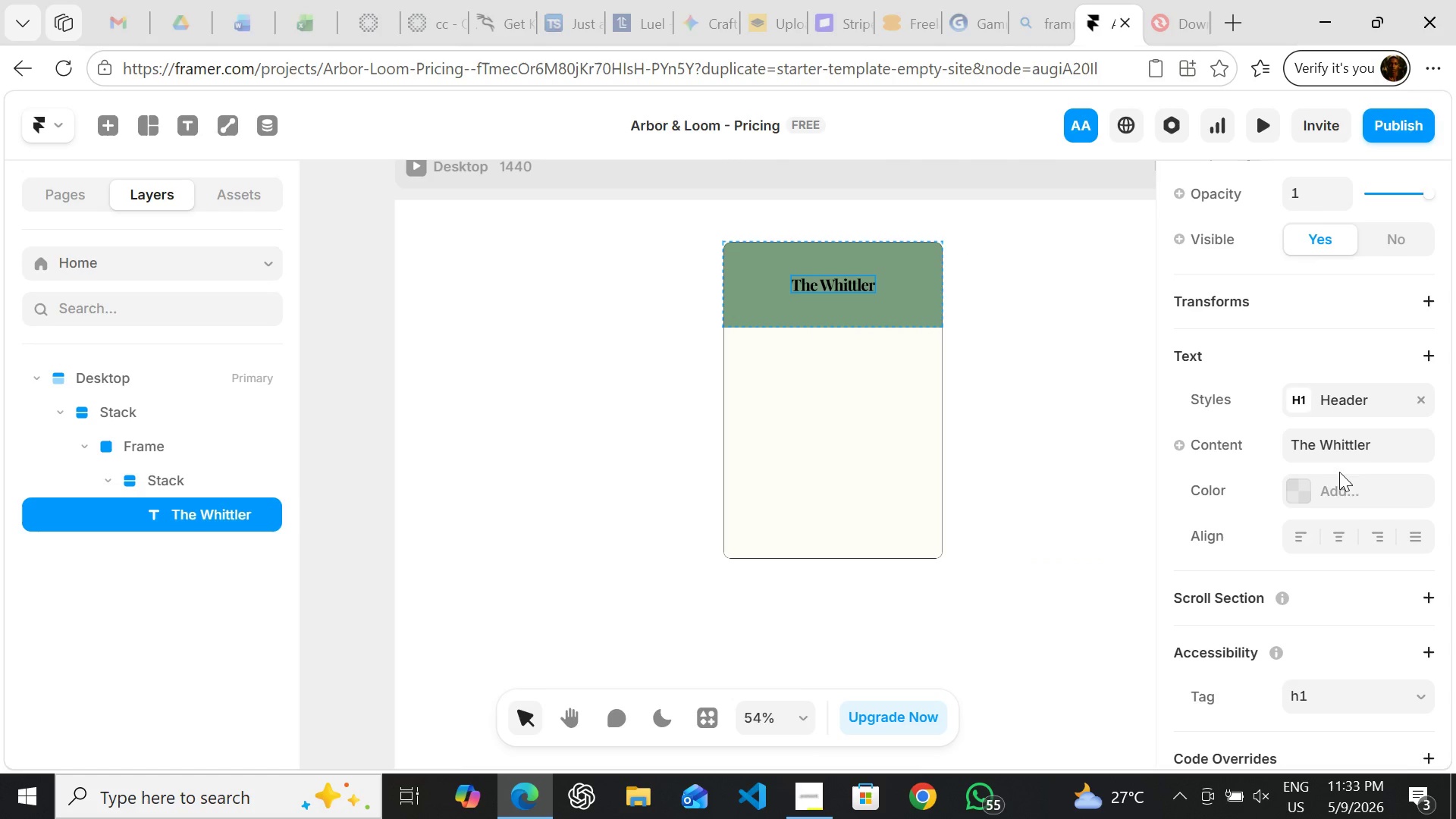 
left_click([1329, 482])
 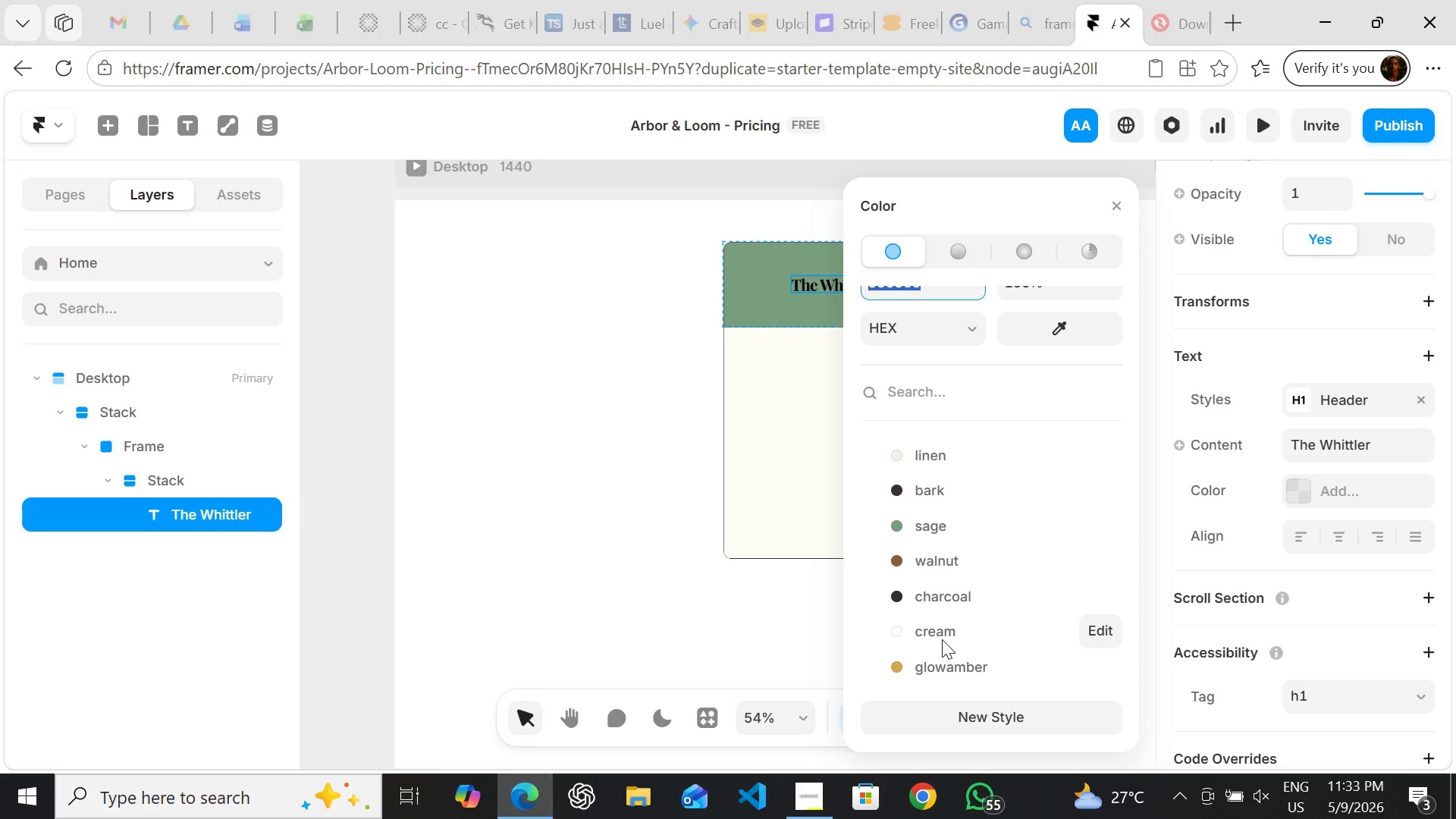 
left_click([942, 632])
 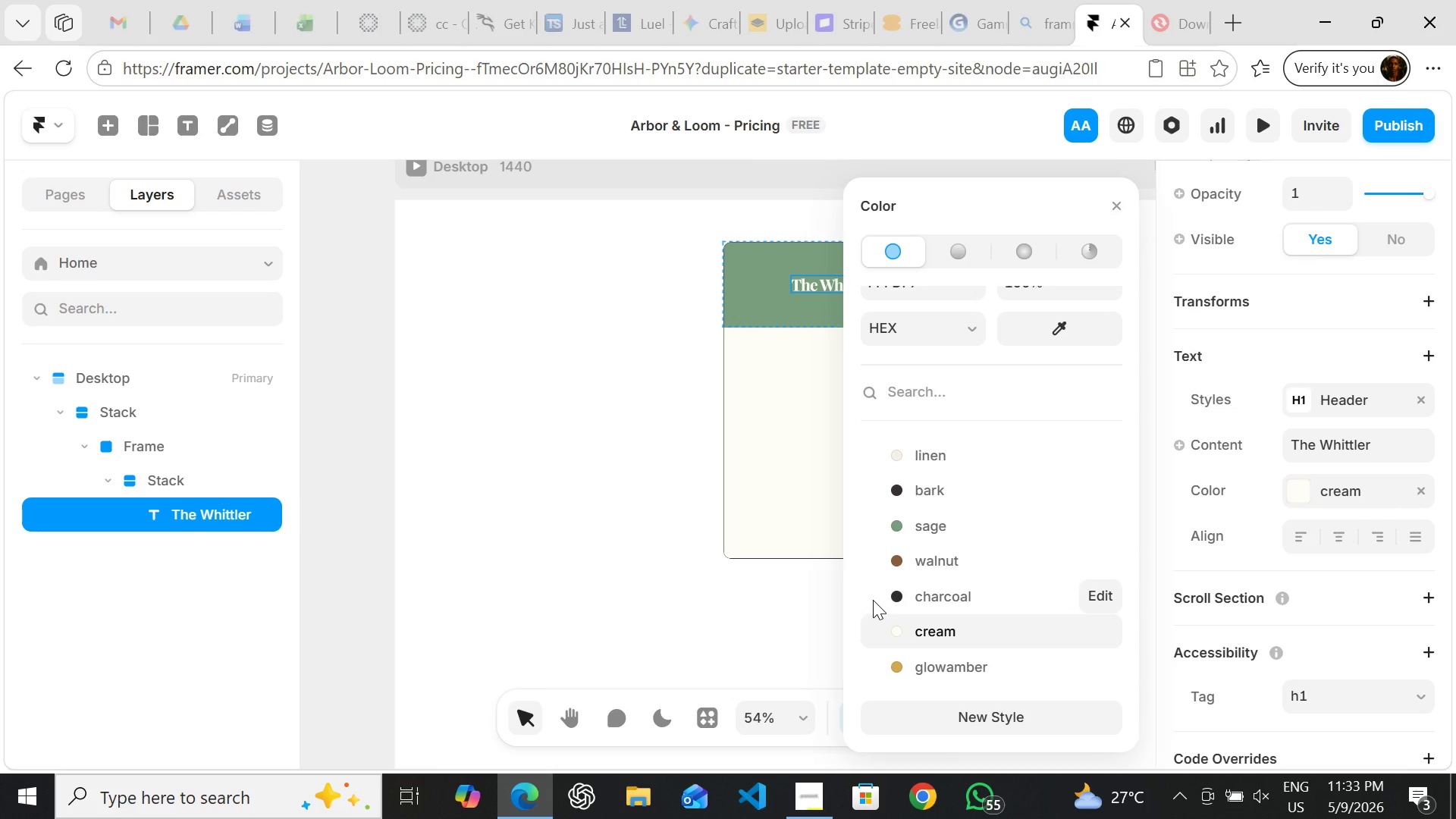 
wait(12.17)
 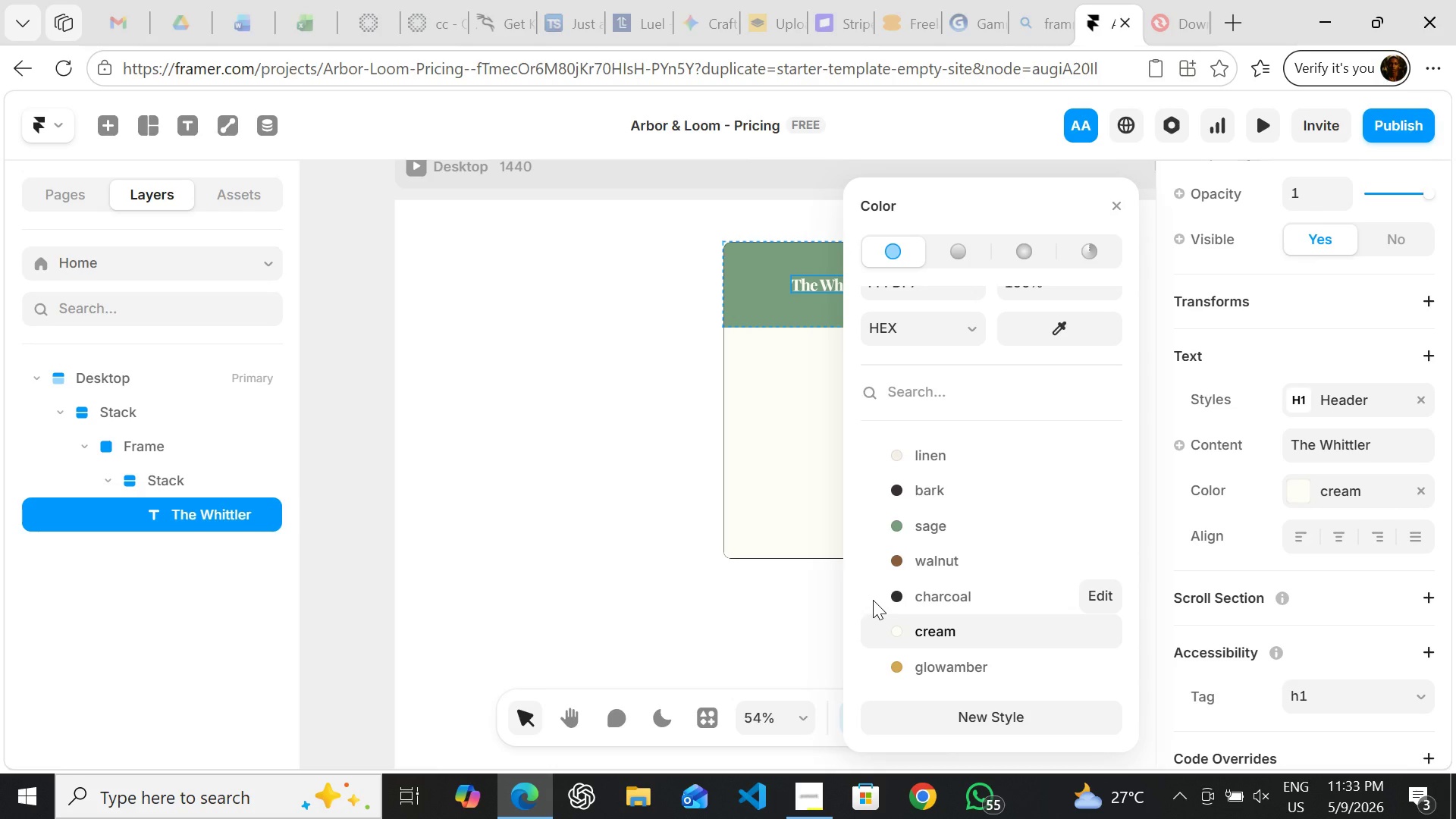 
left_click([791, 494])
 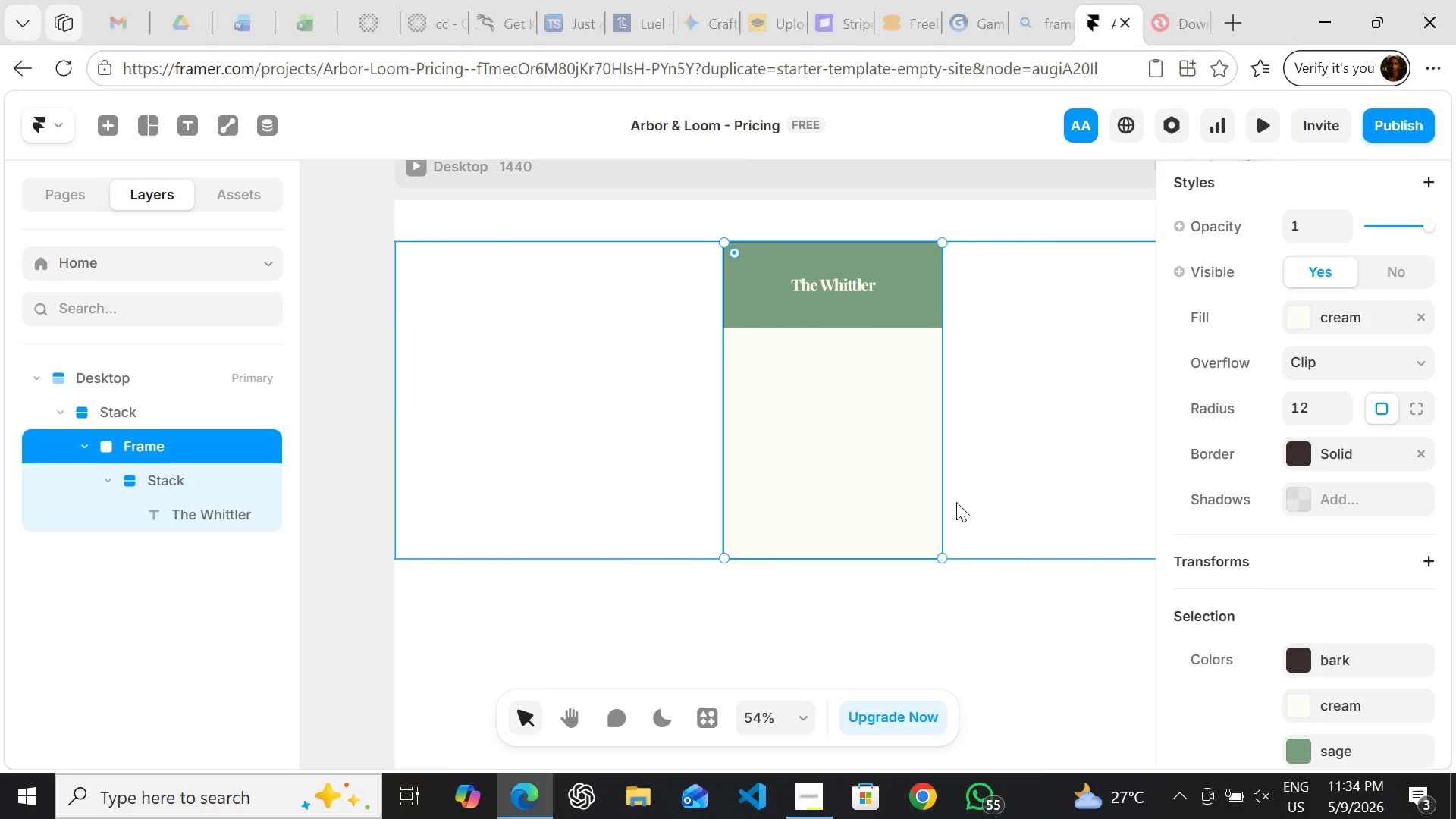 
left_click([936, 591])
 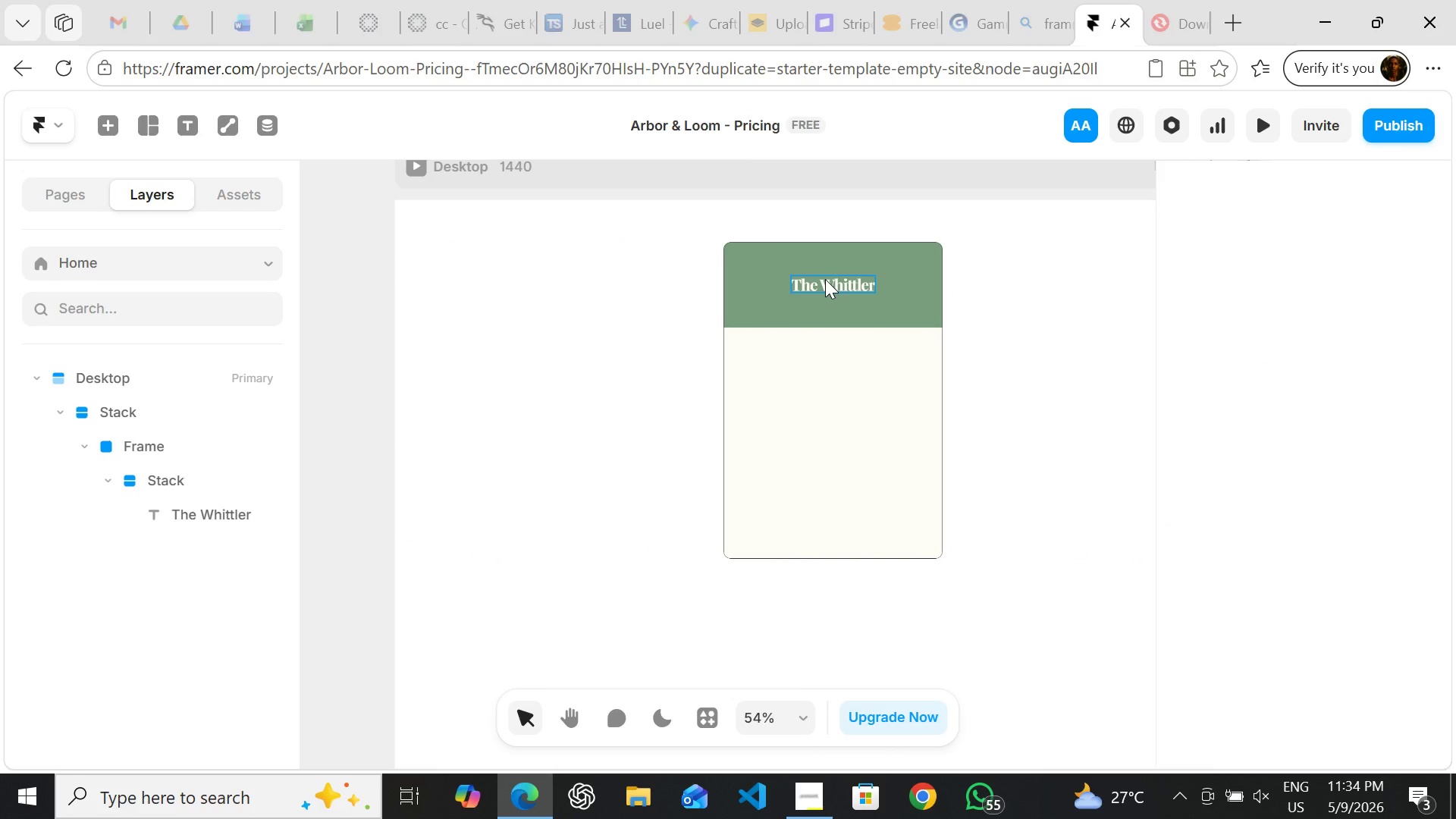 
left_click([825, 279])
 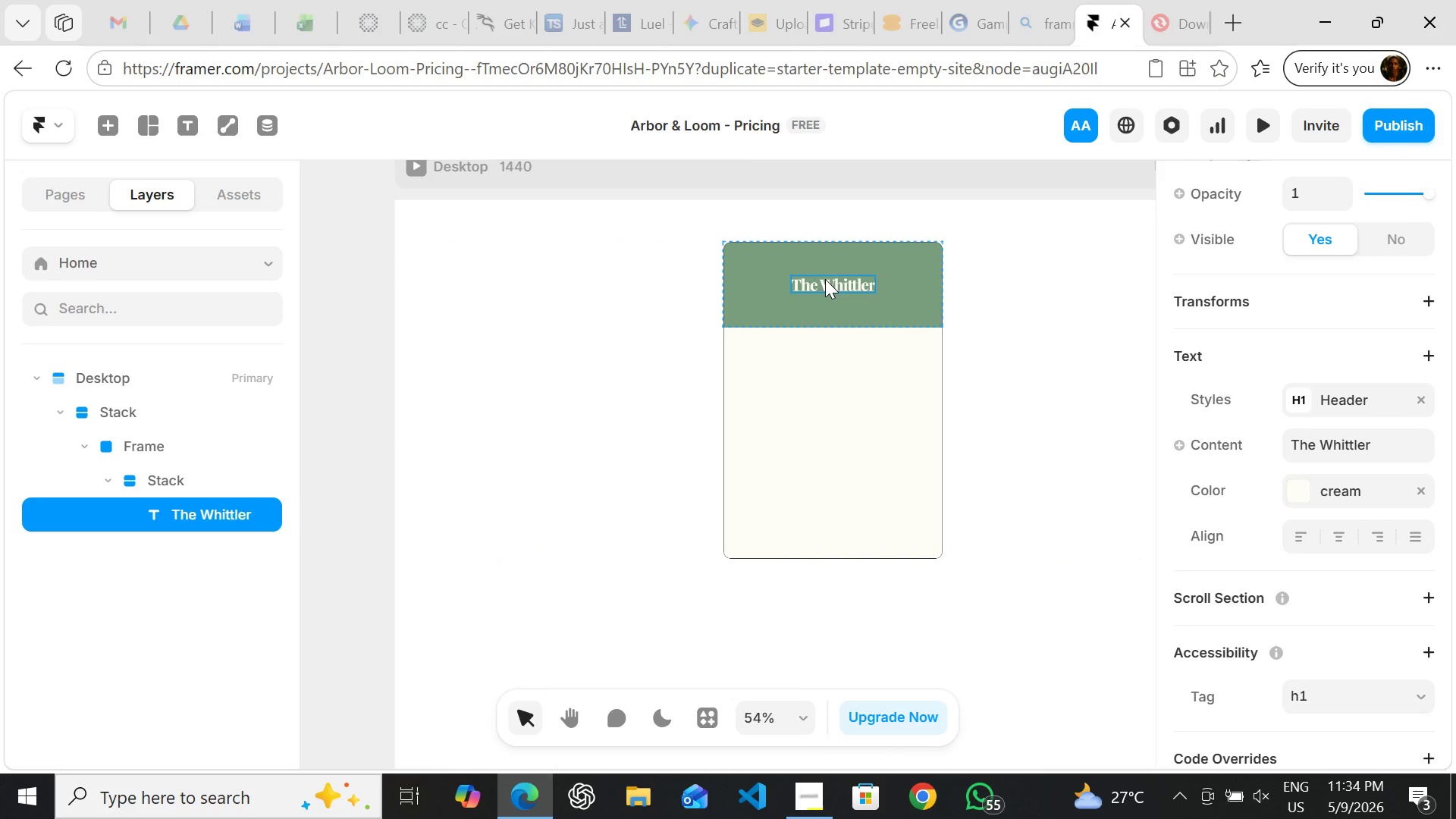 
left_click_drag(start_coordinate=[825, 279], to_coordinate=[807, 253])
 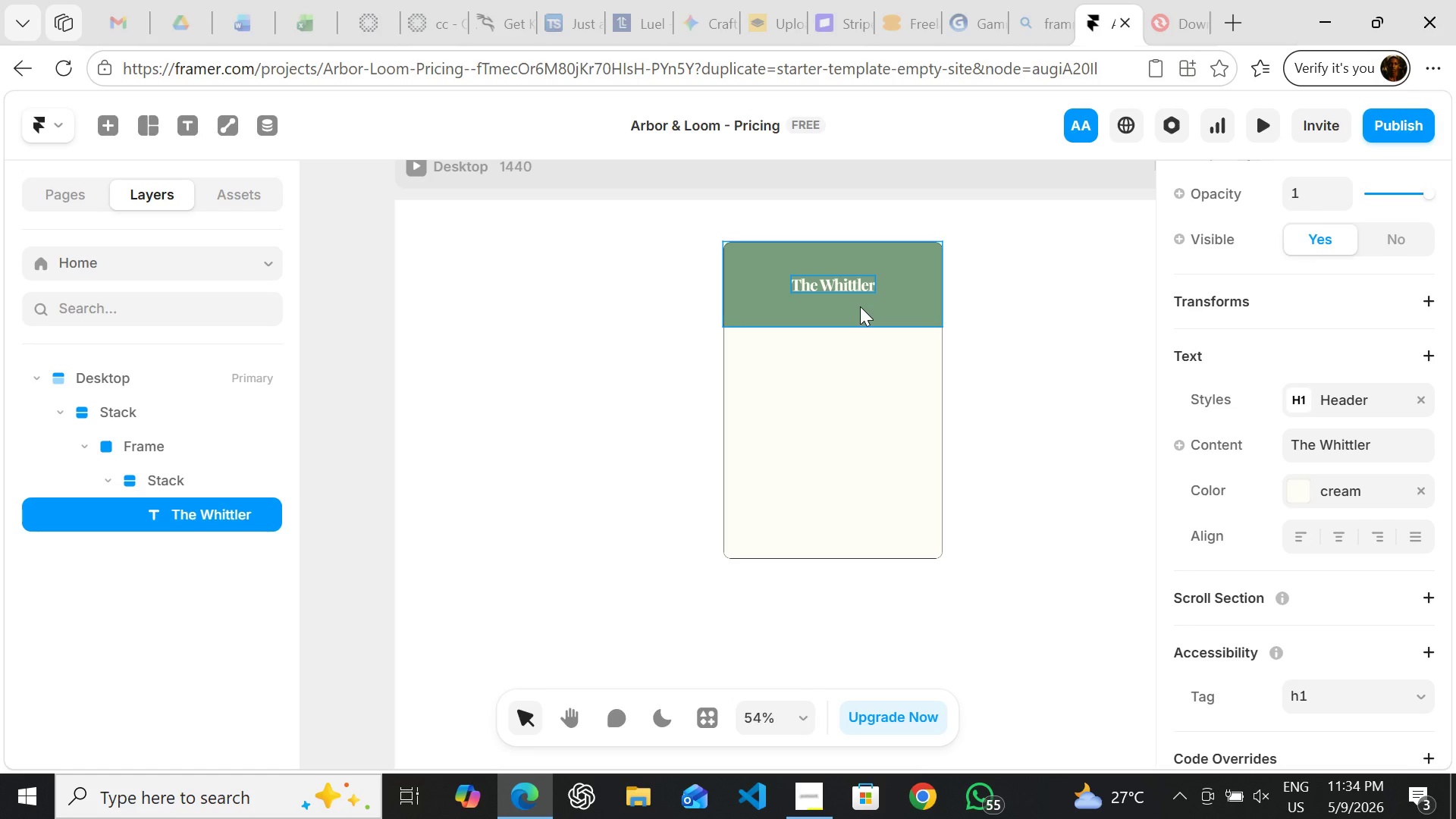 
key(T)
 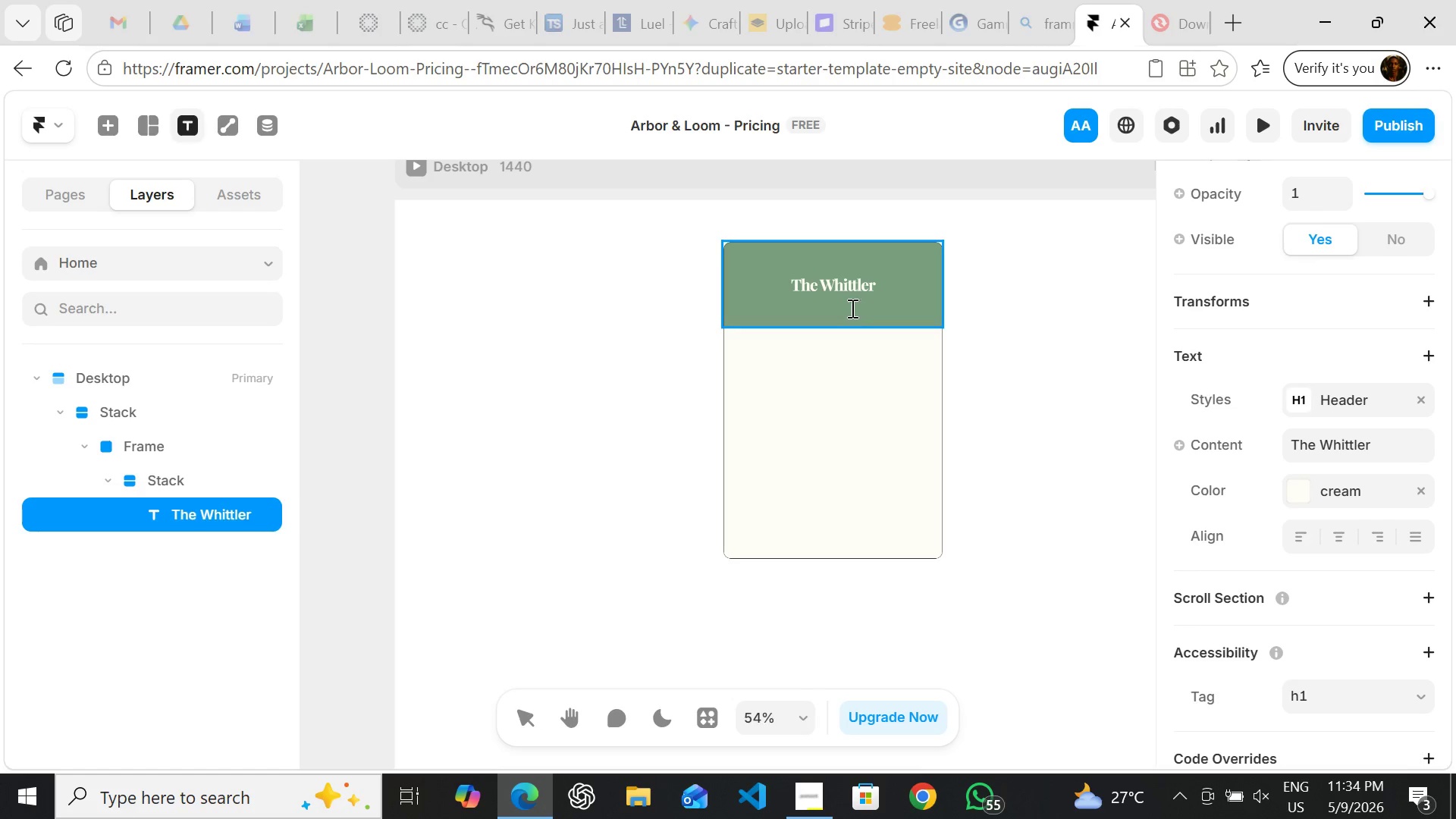 
left_click([851, 309])
 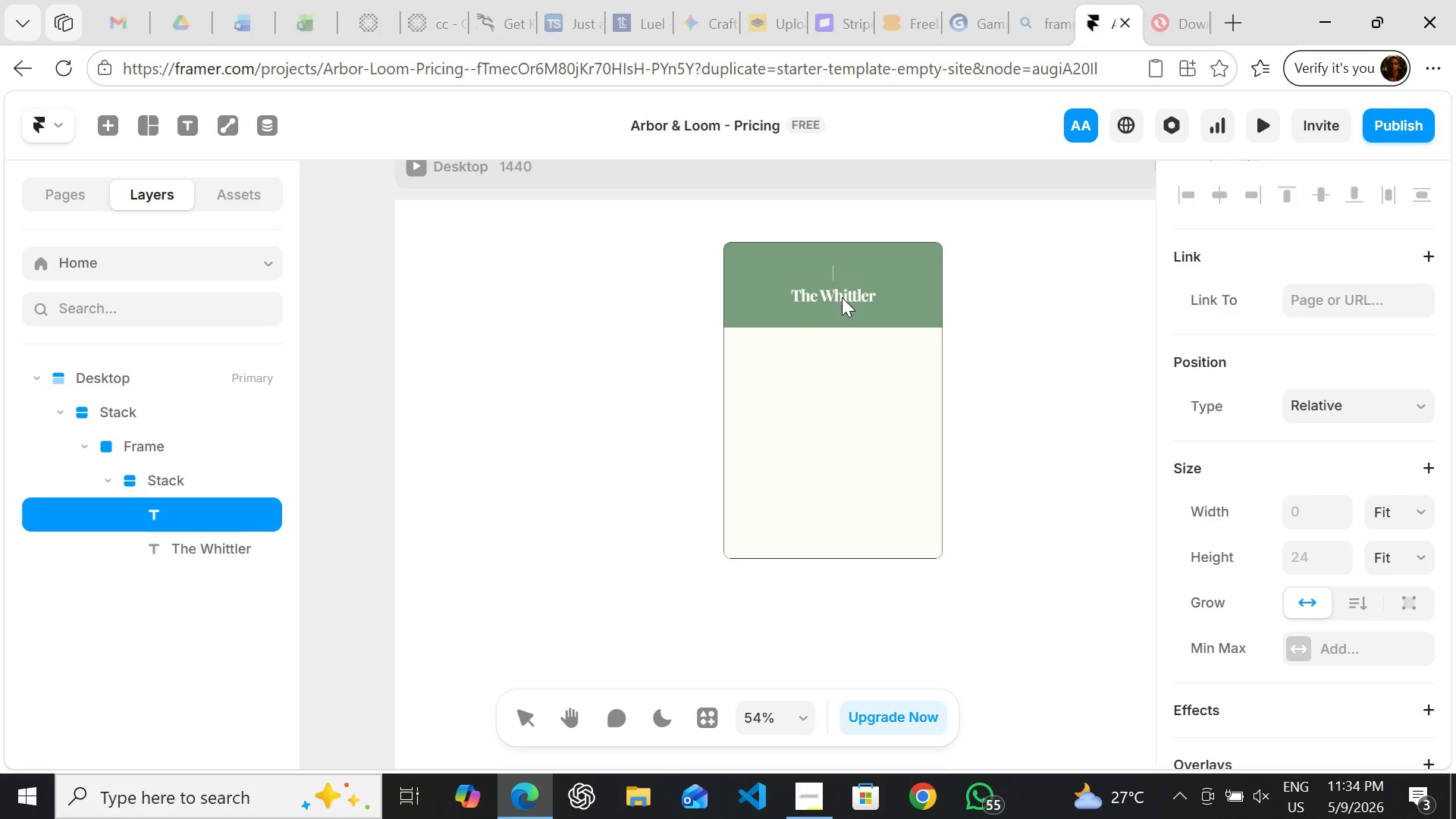 
left_click([839, 293])
 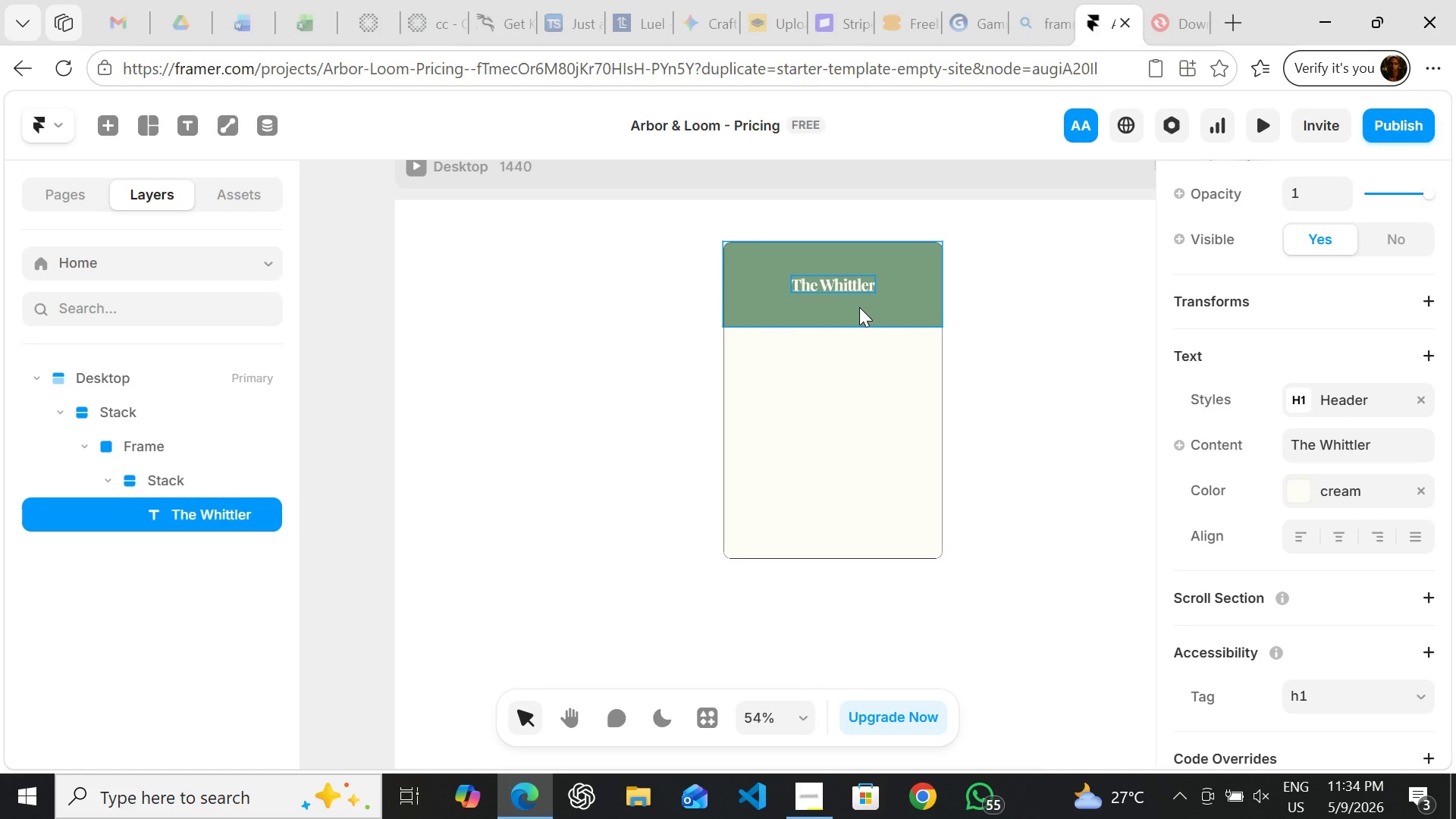 
key(T)
 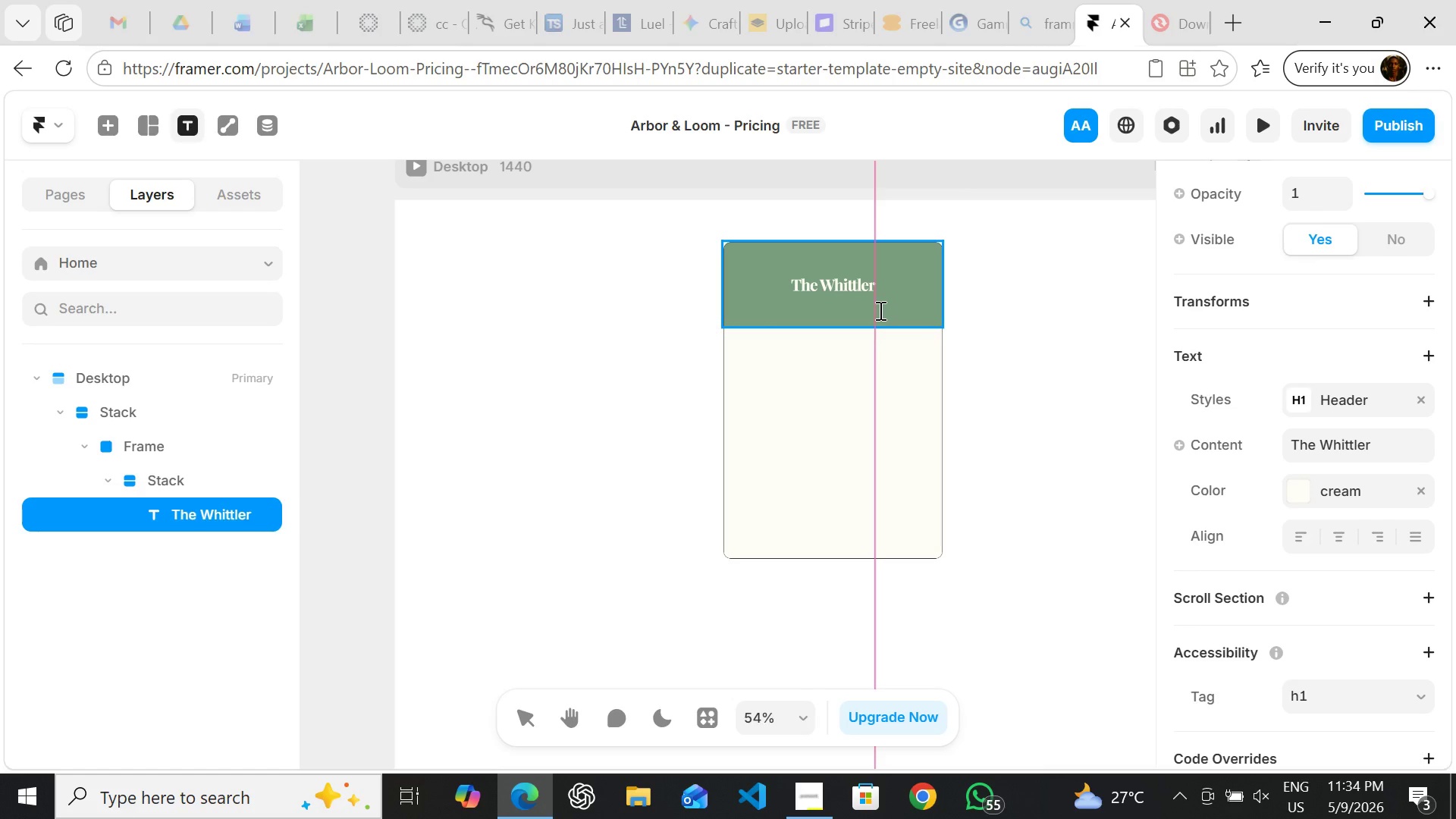 
wait(6.22)
 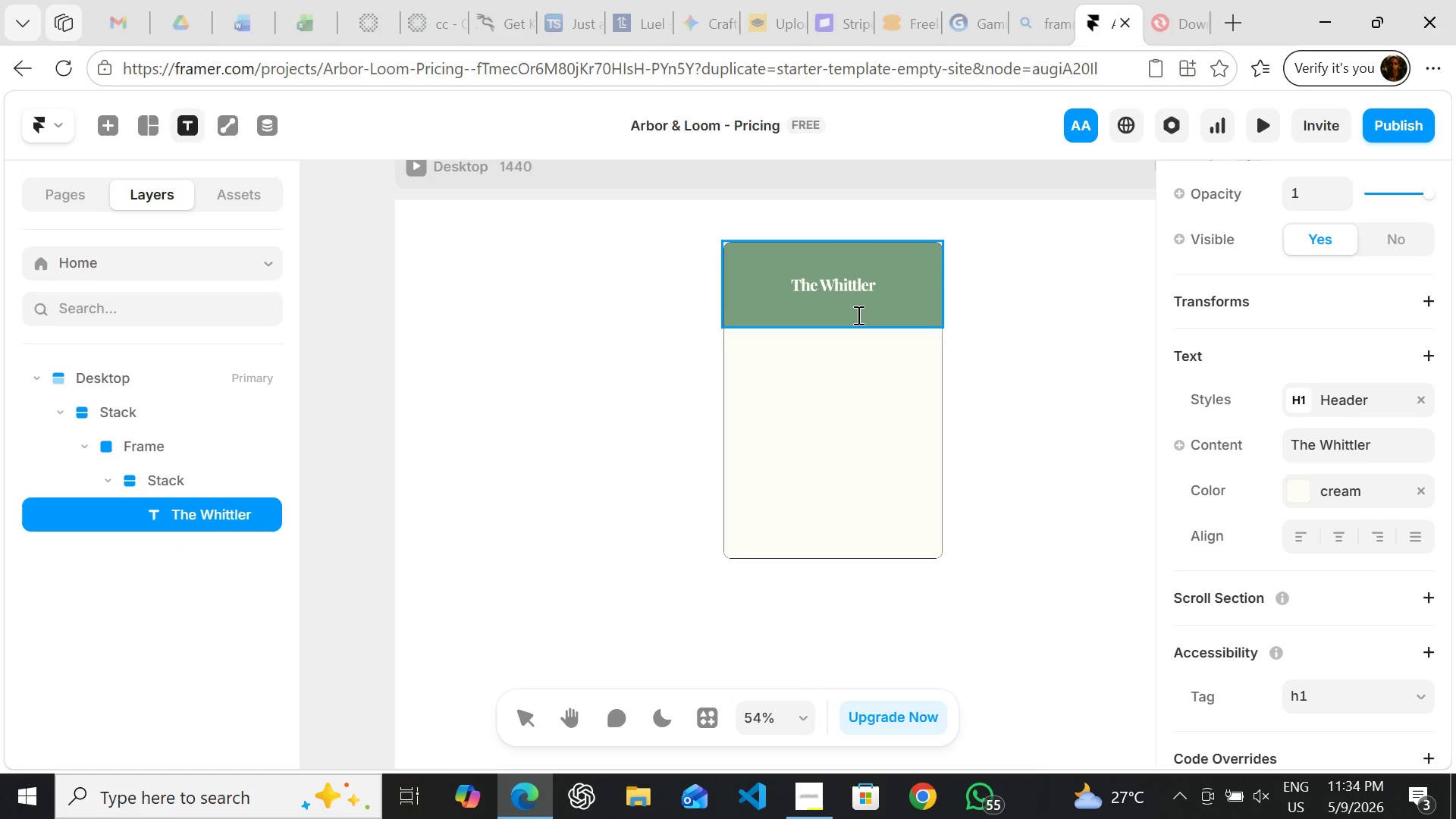 
double_click([779, 309])
 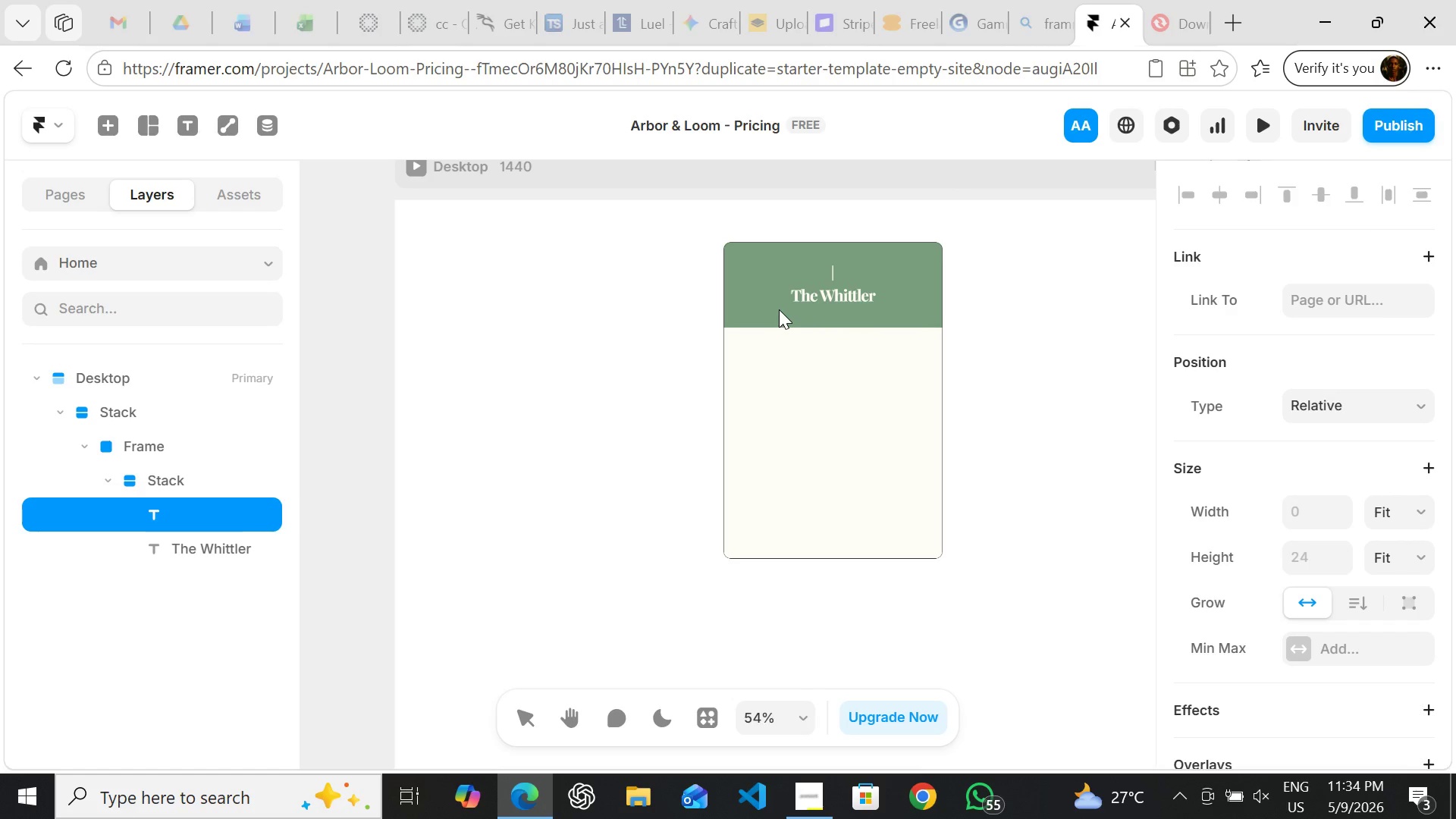 
type(Basic)
 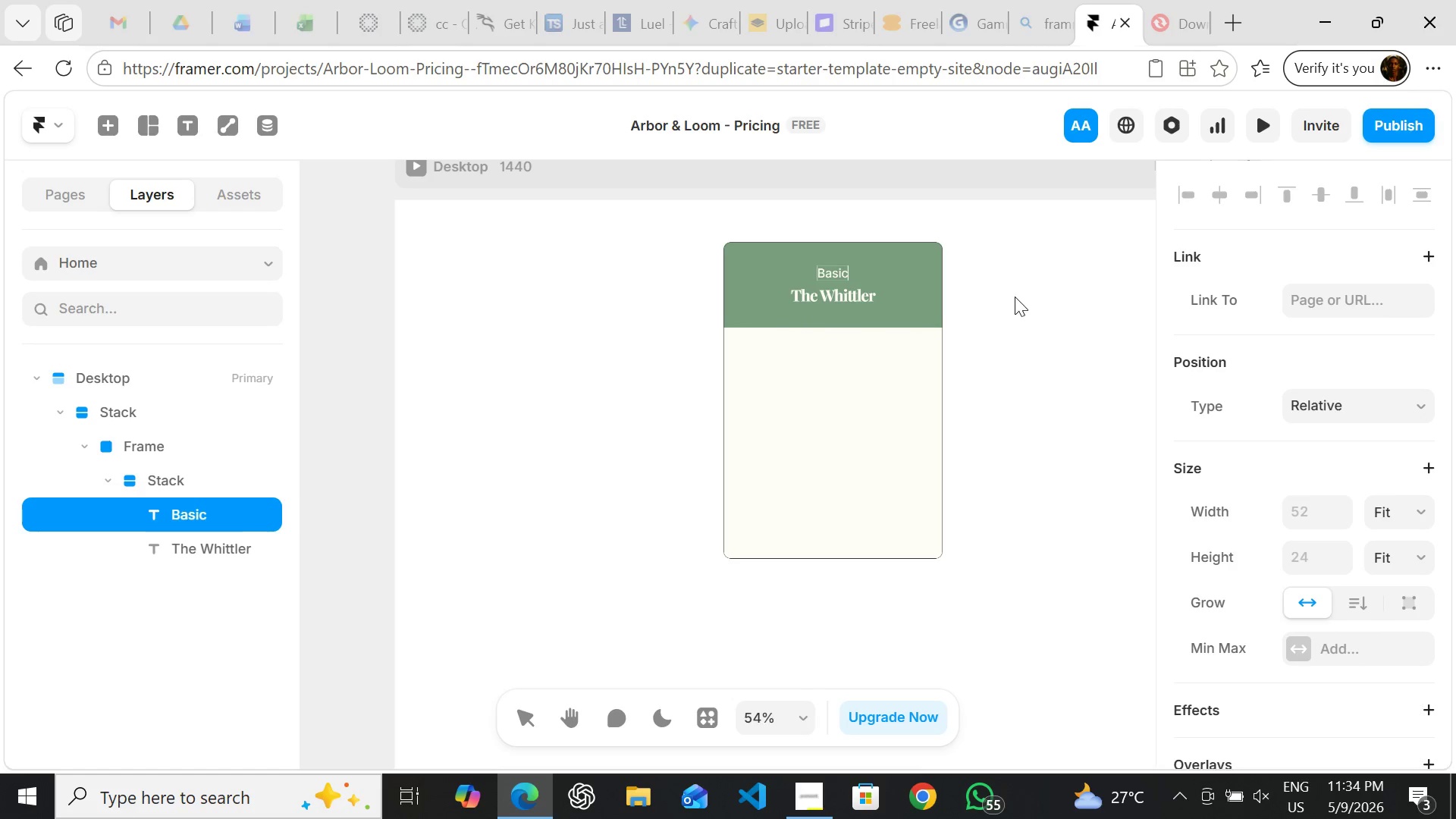 
left_click([1015, 297])
 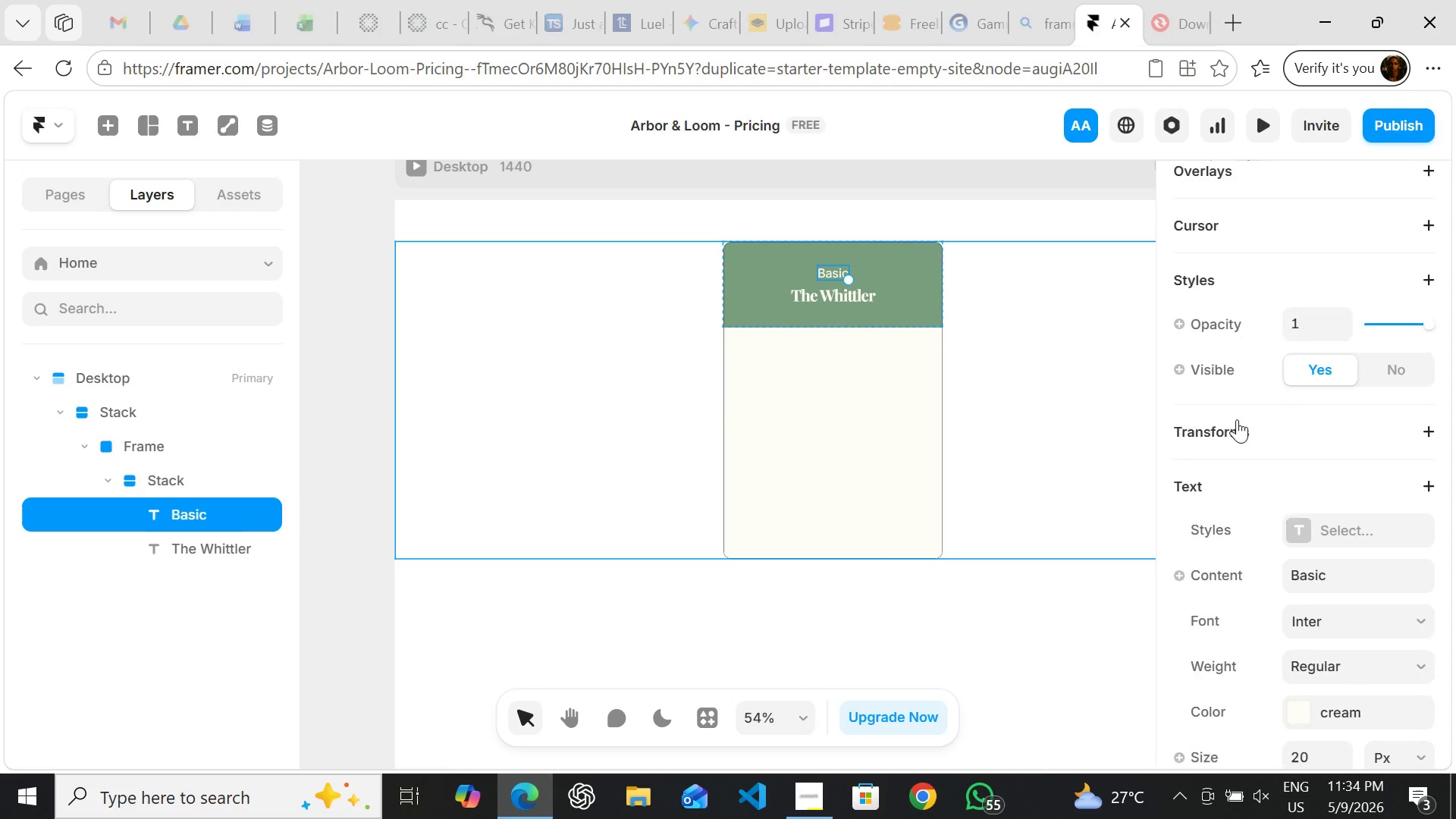 
wait(6.73)
 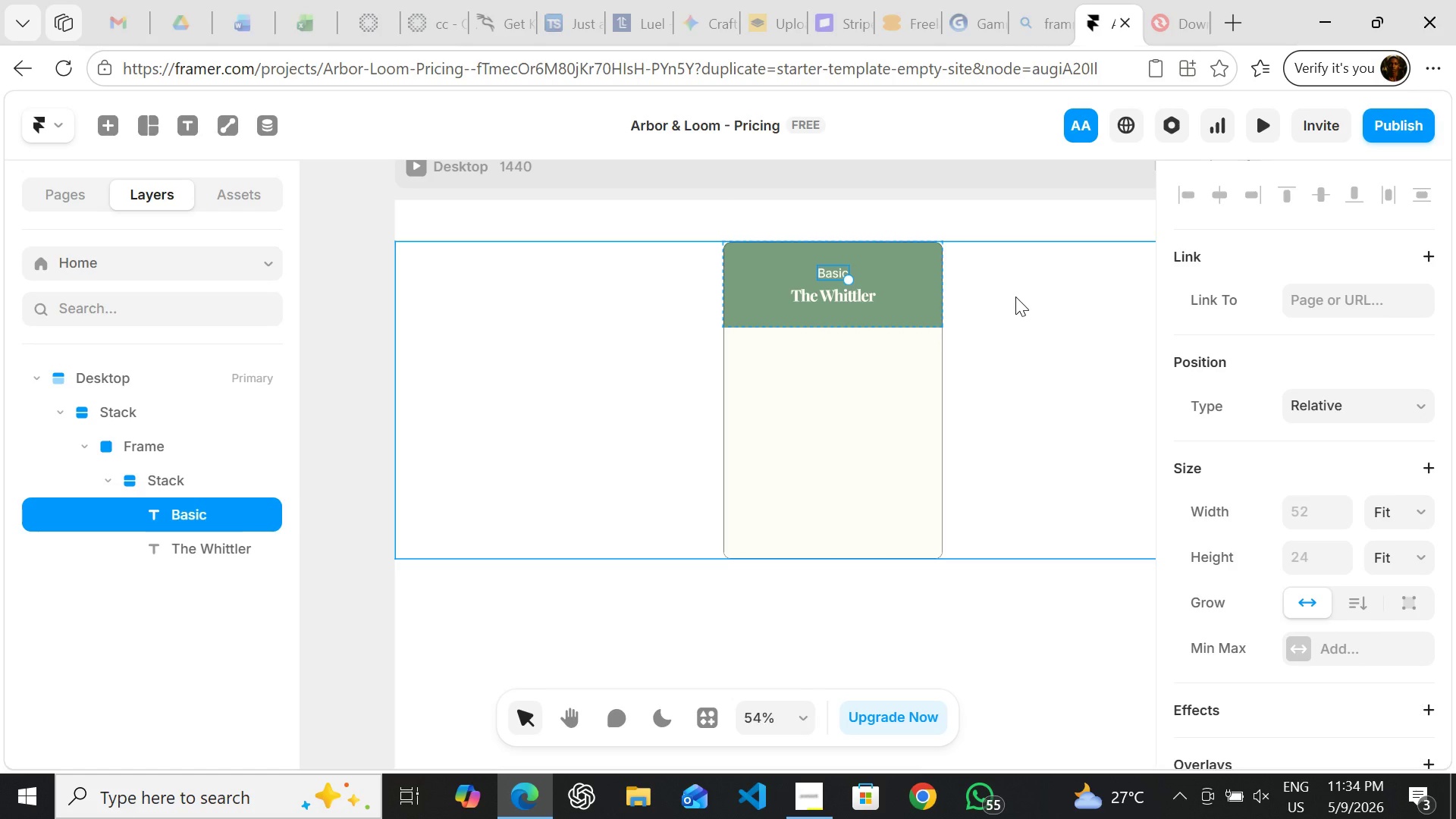 
left_click([1323, 354])
 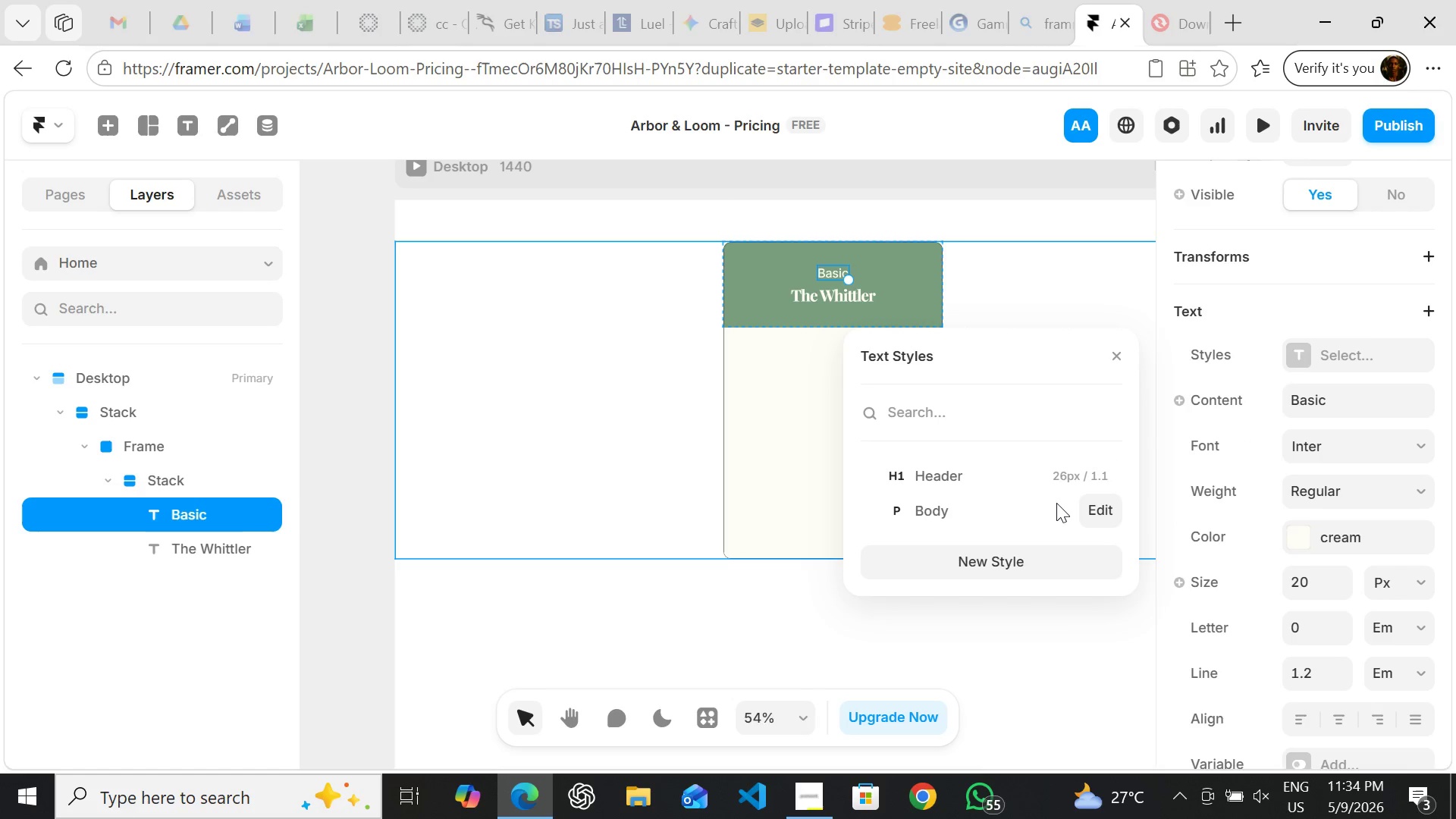 
left_click([1053, 506])
 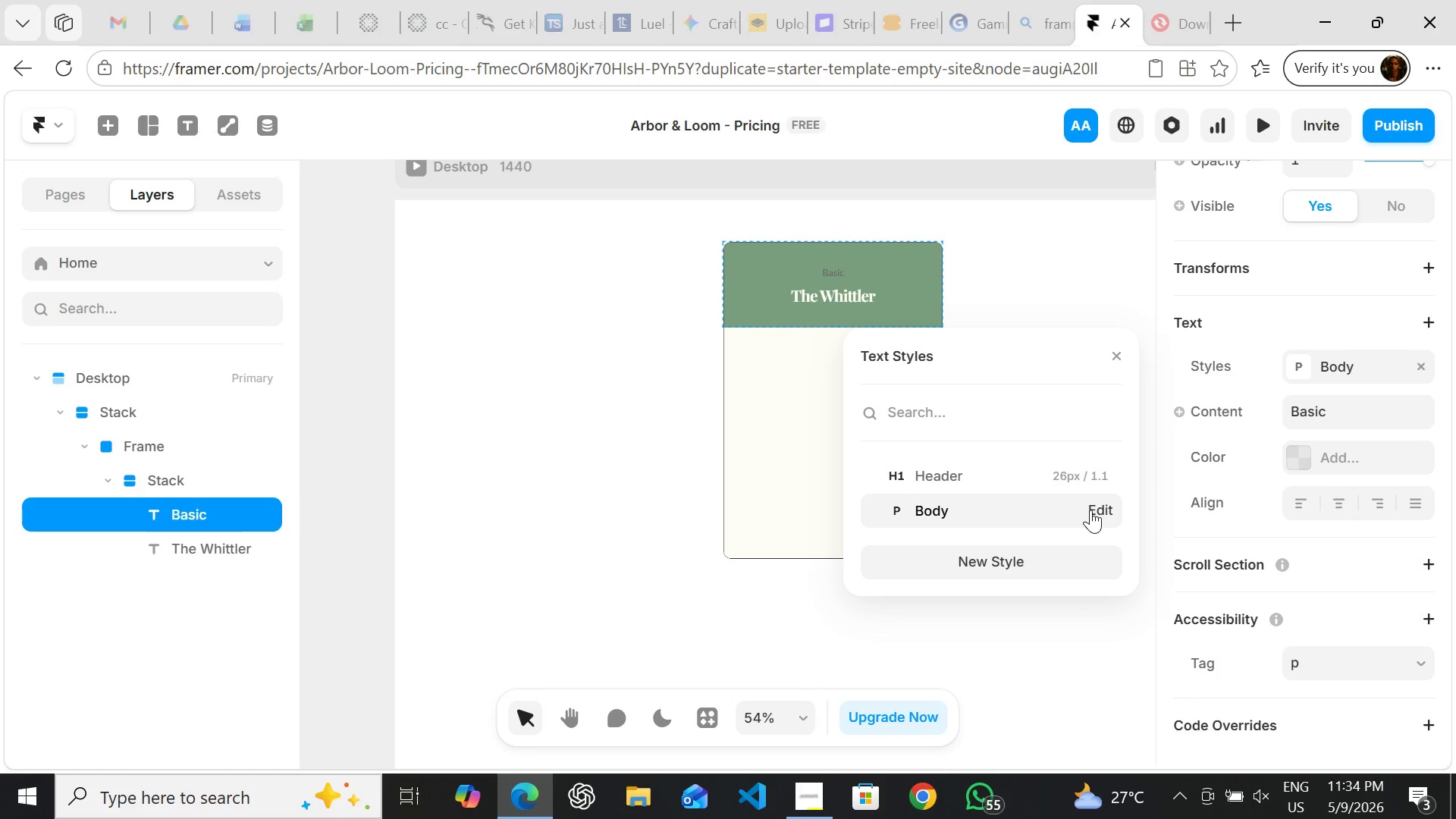 
left_click([1090, 510])
 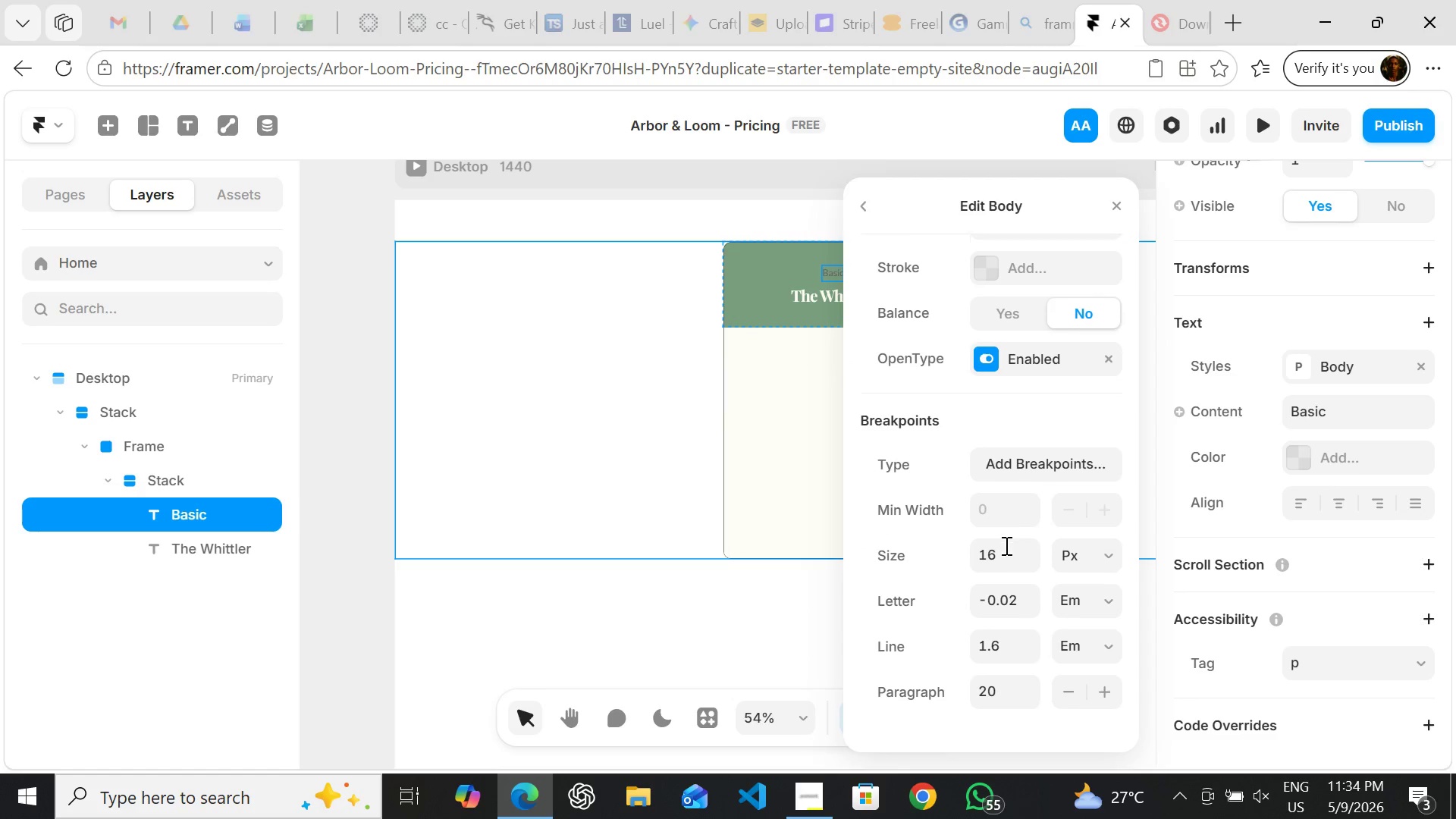 
left_click([1004, 579])
 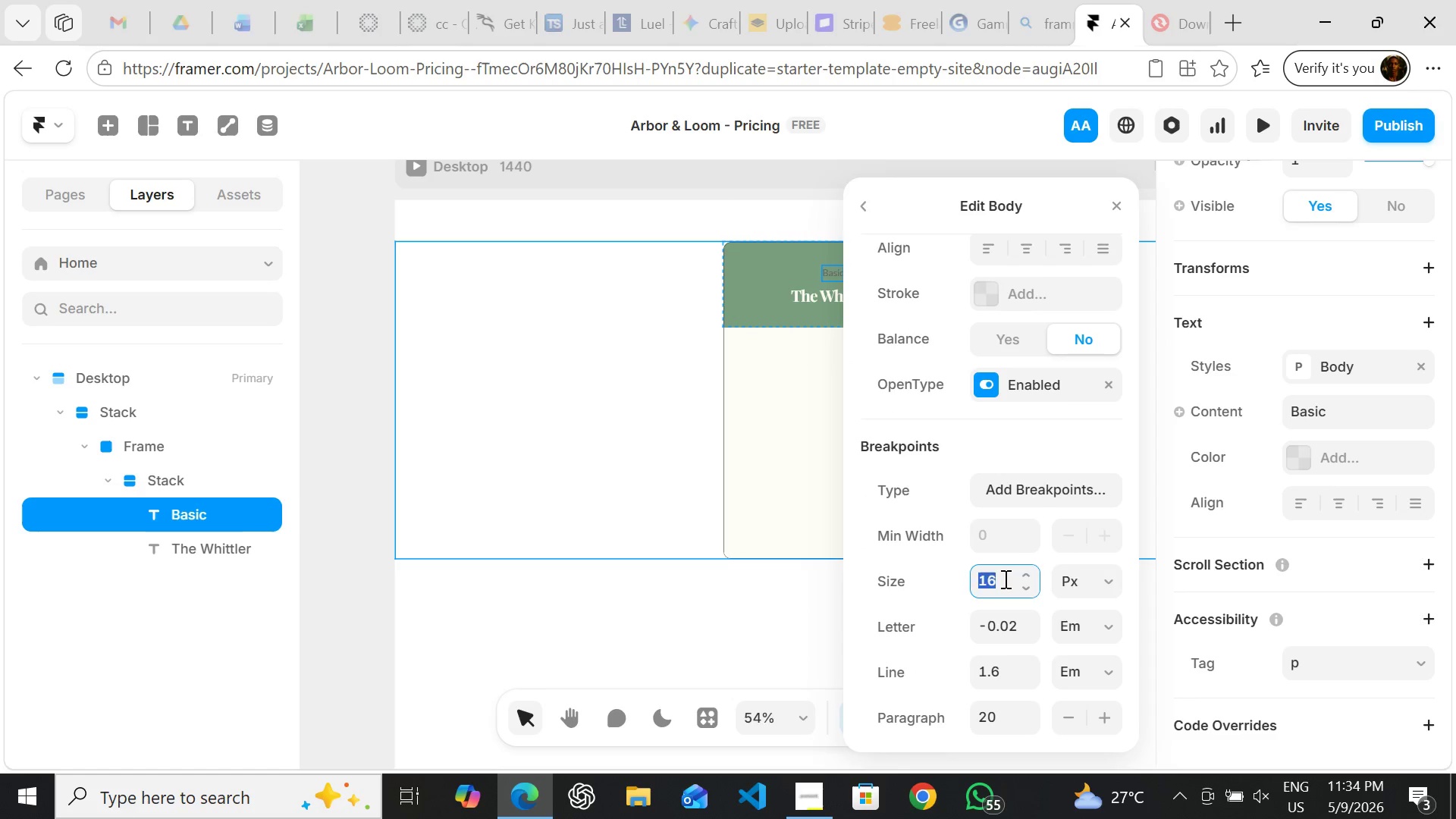 
type(13)
 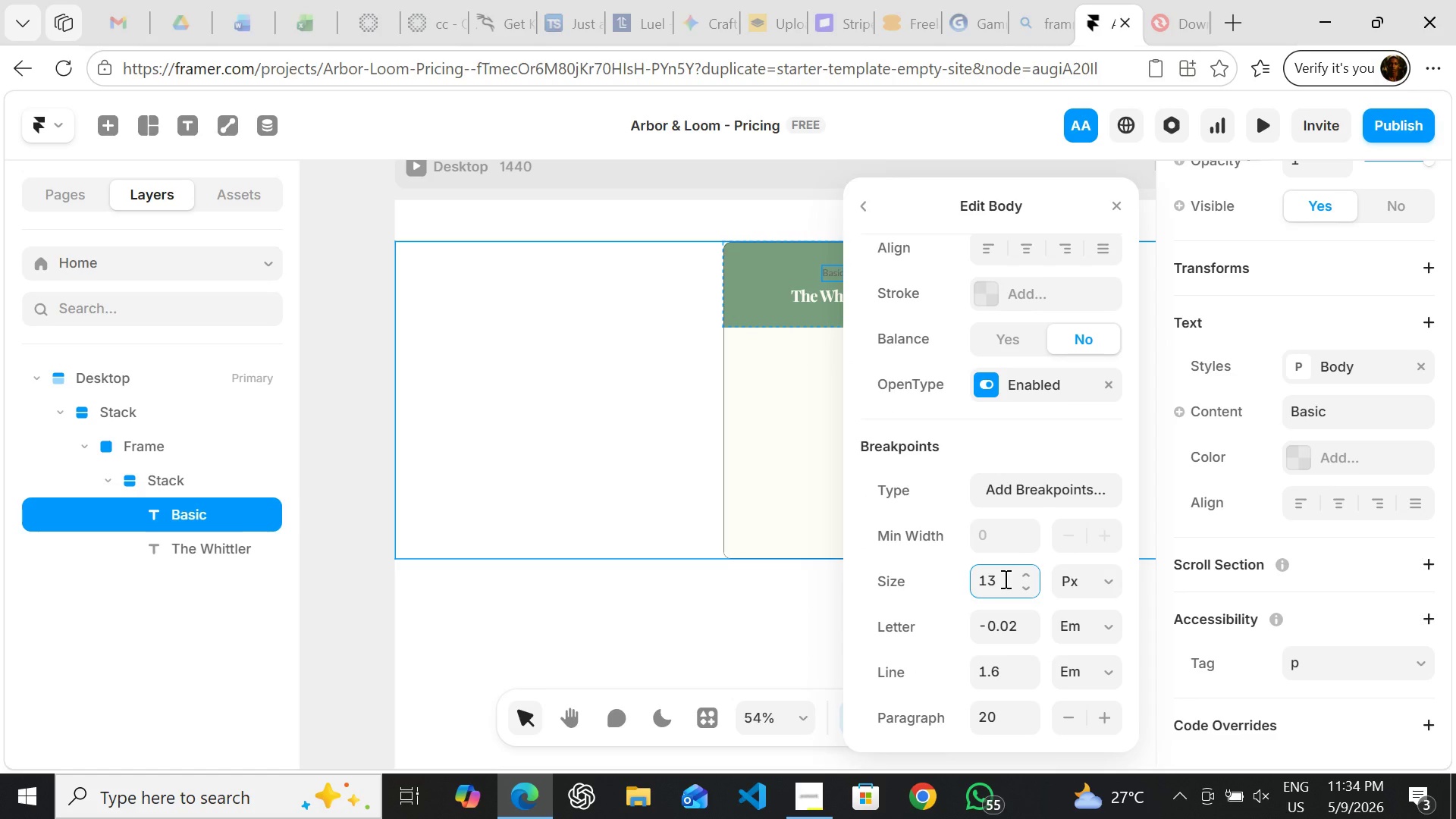 
key(Enter)
 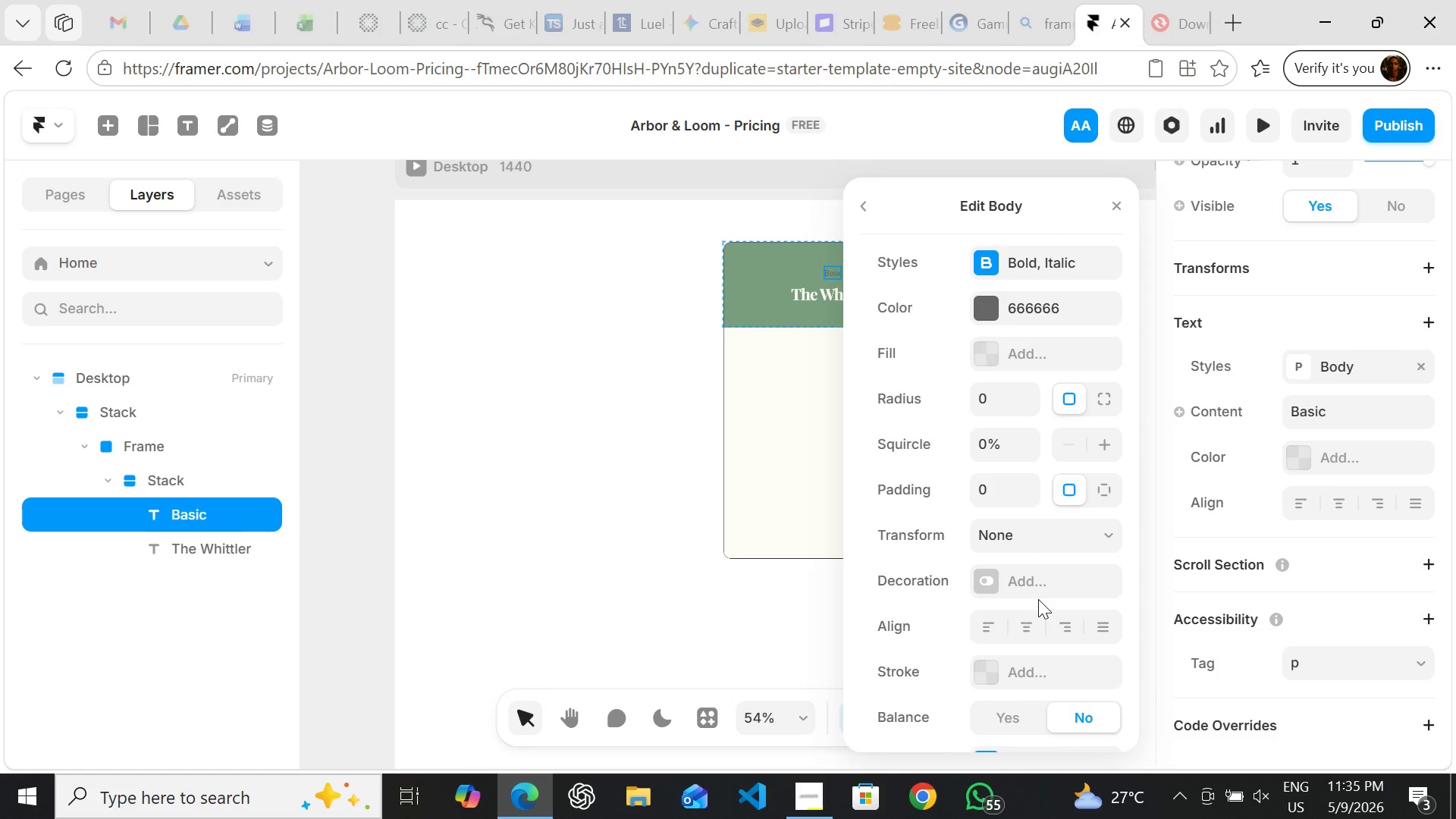 
wait(27.33)
 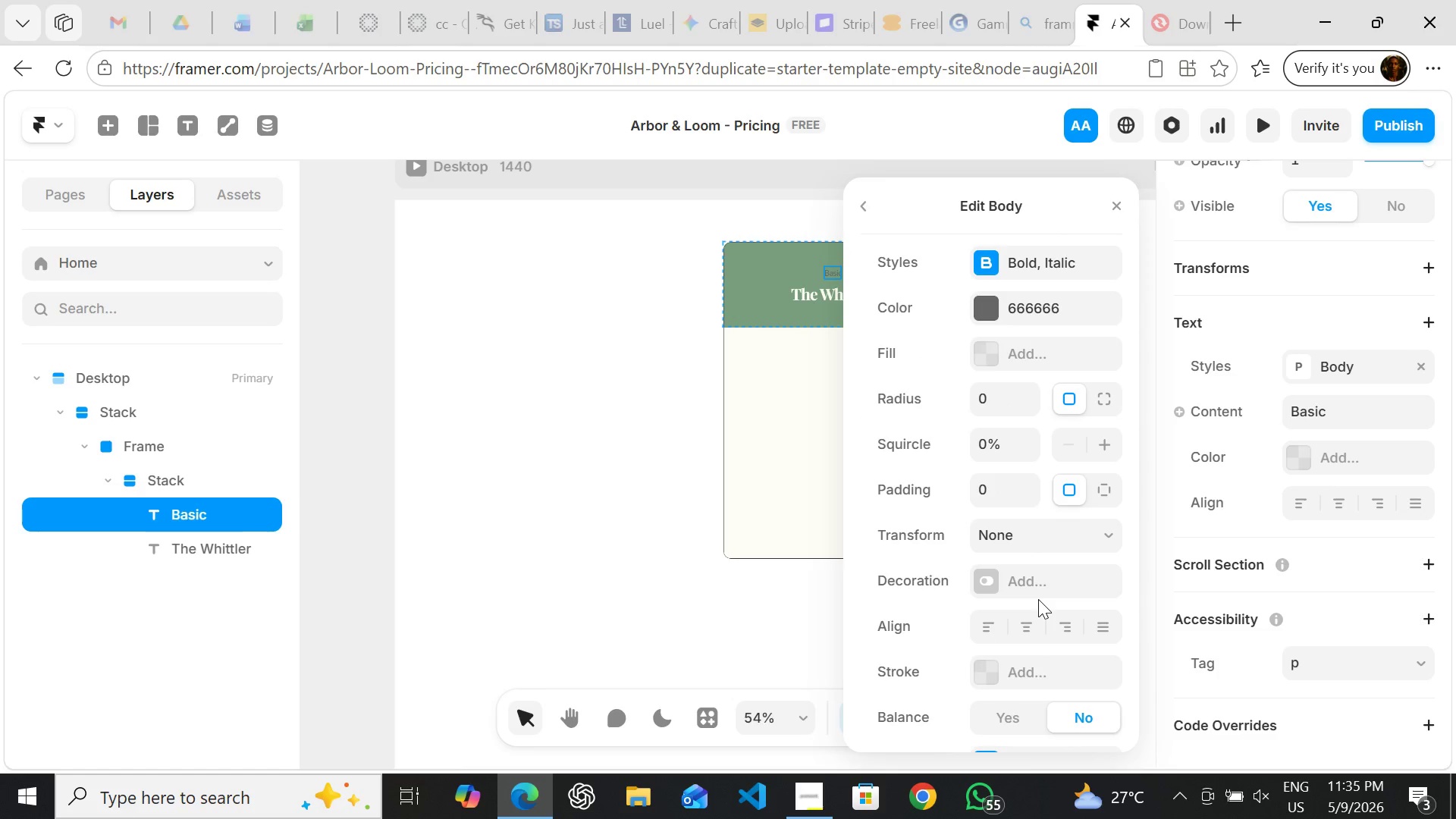 
left_click([1305, 453])
 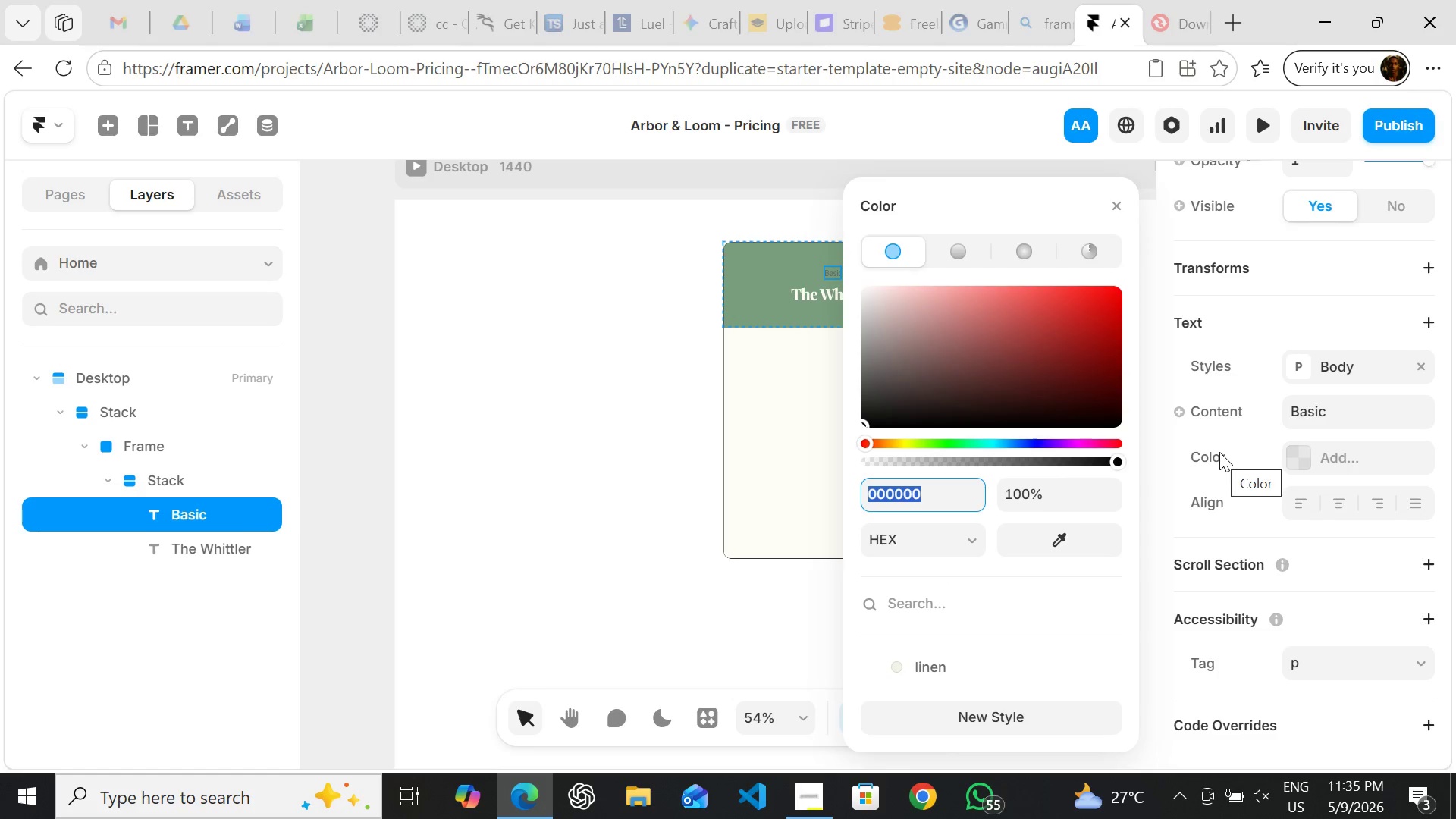 
mouse_move([933, 567])
 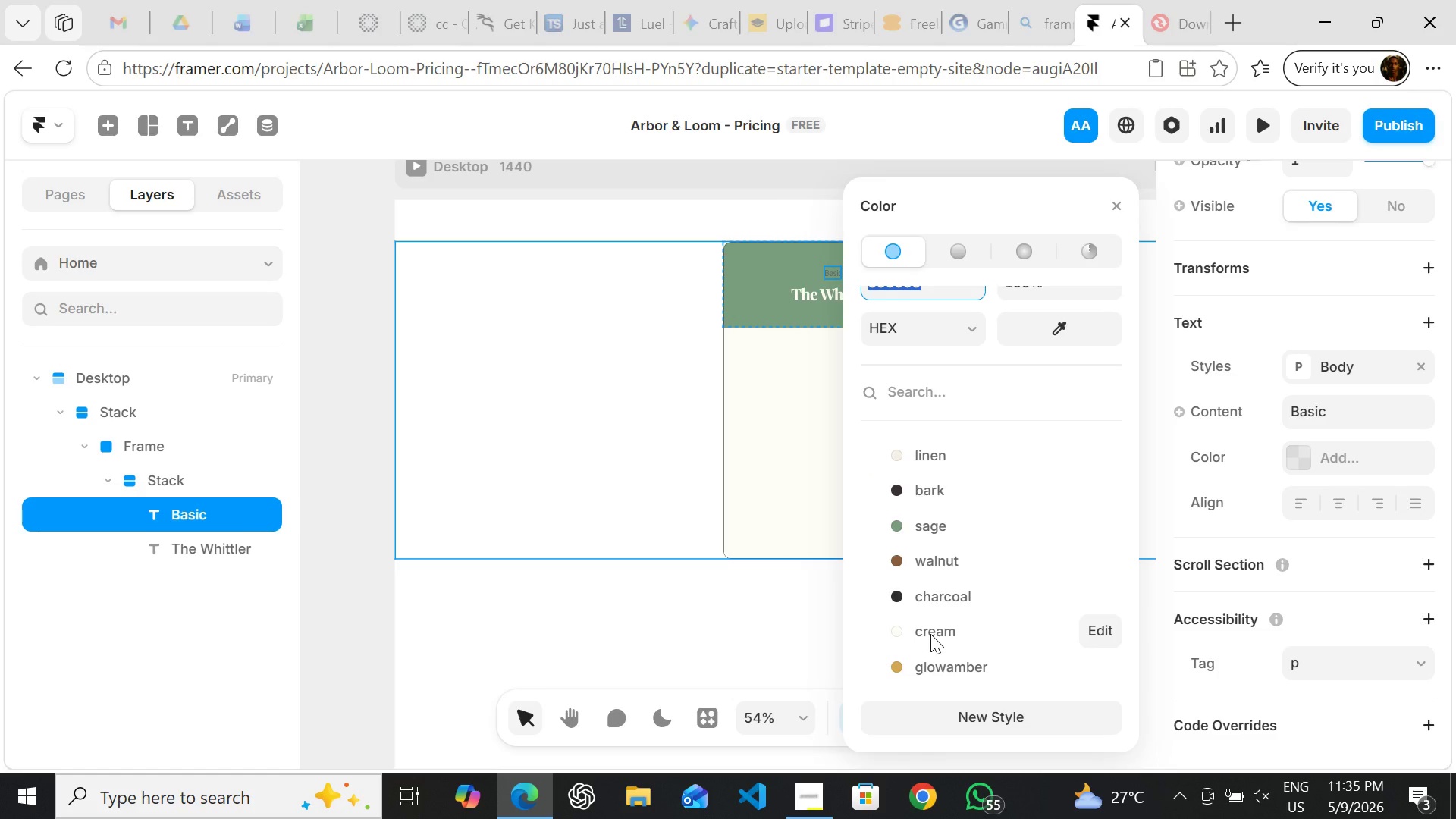 
left_click([930, 634])
 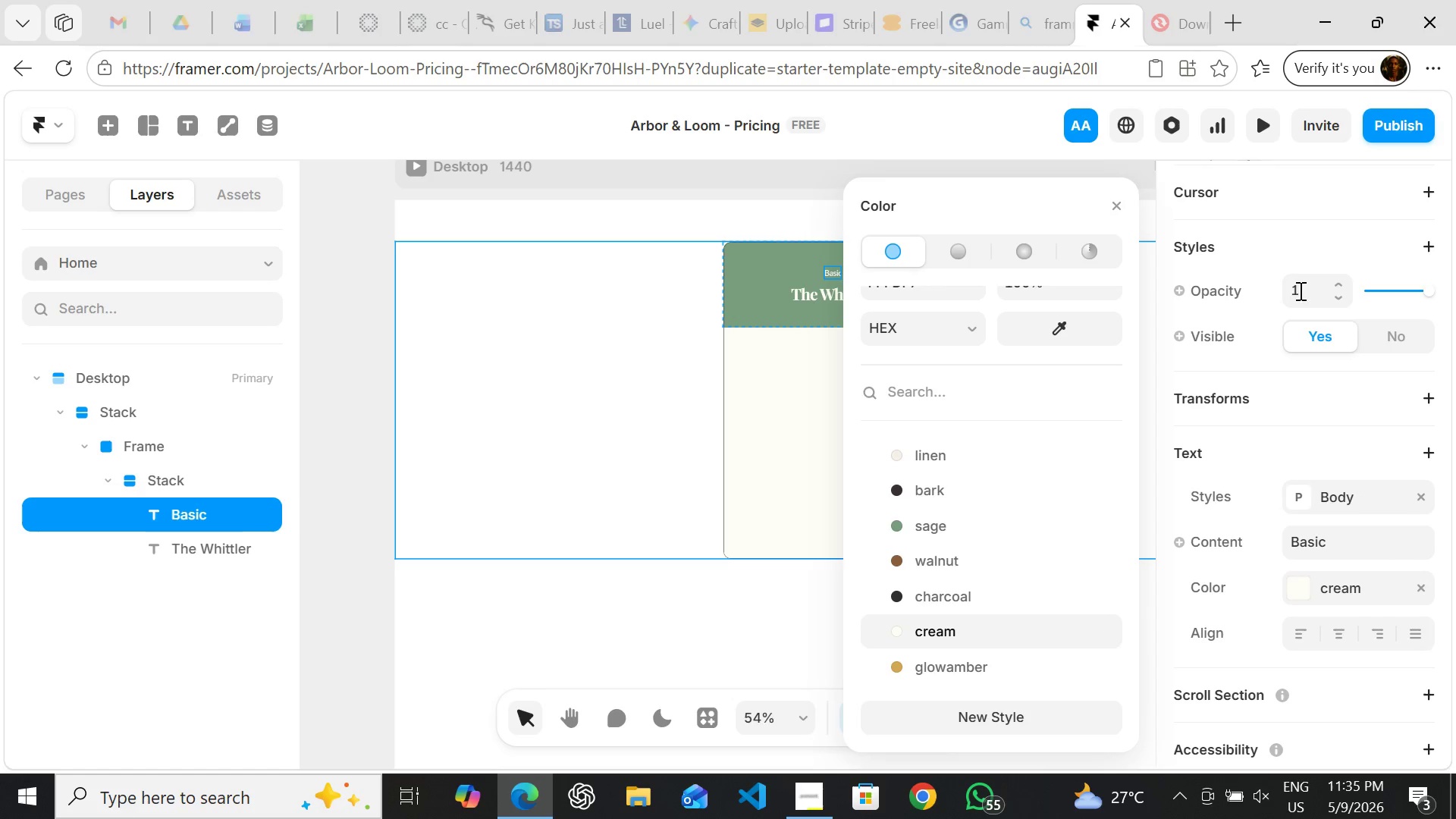 
wait(7.62)
 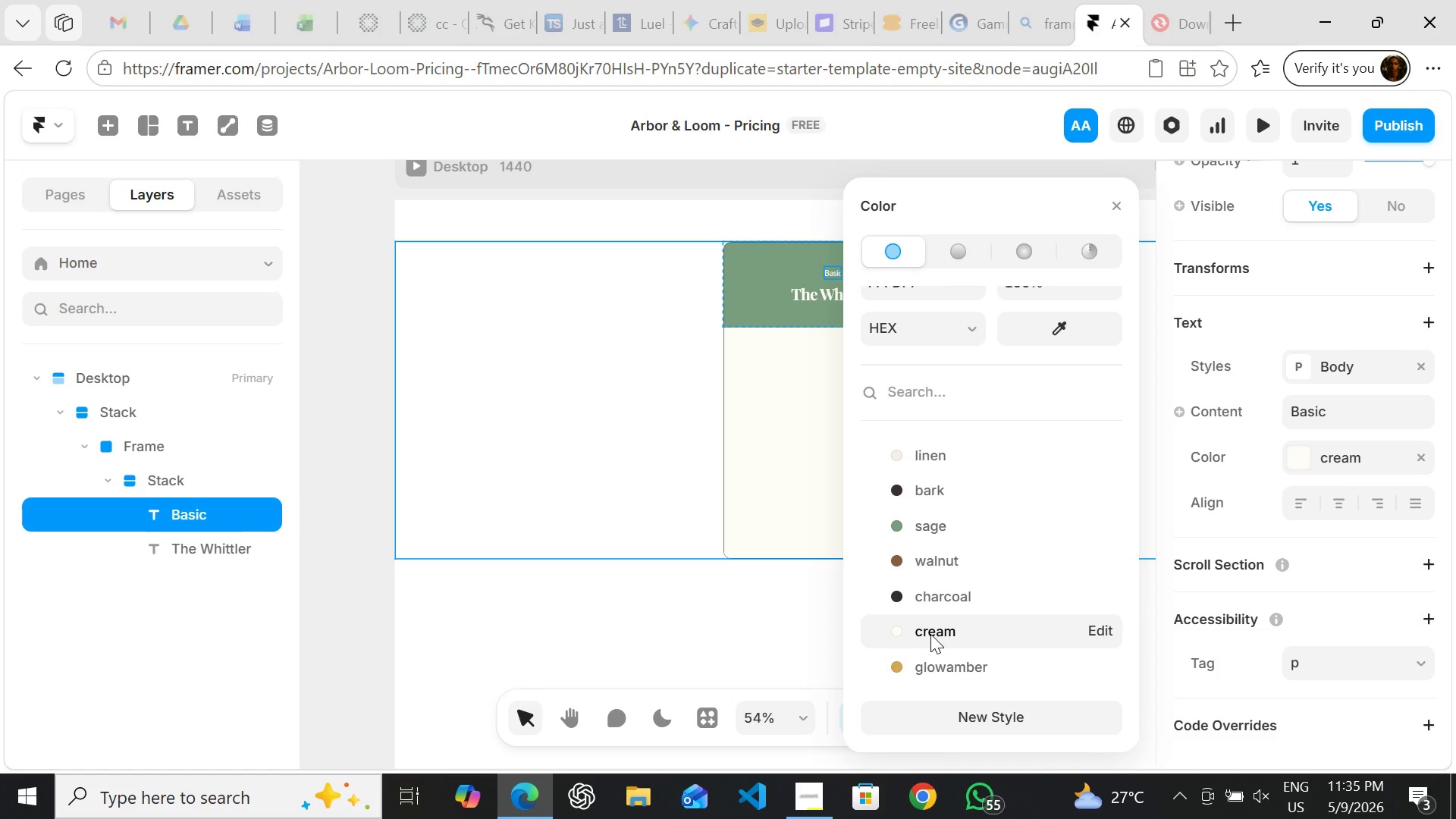 
left_click([1299, 293])
 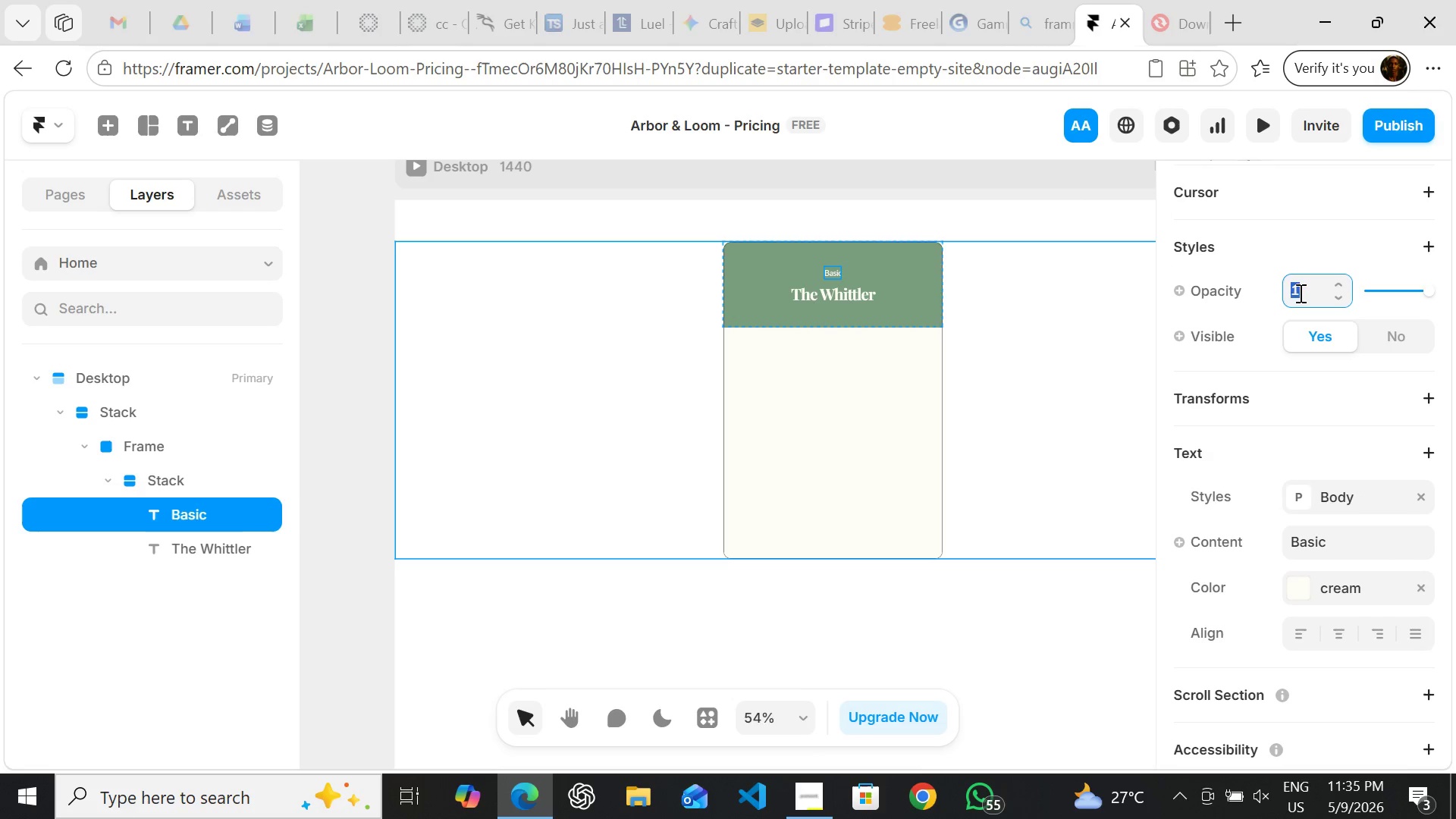 
type(75)
 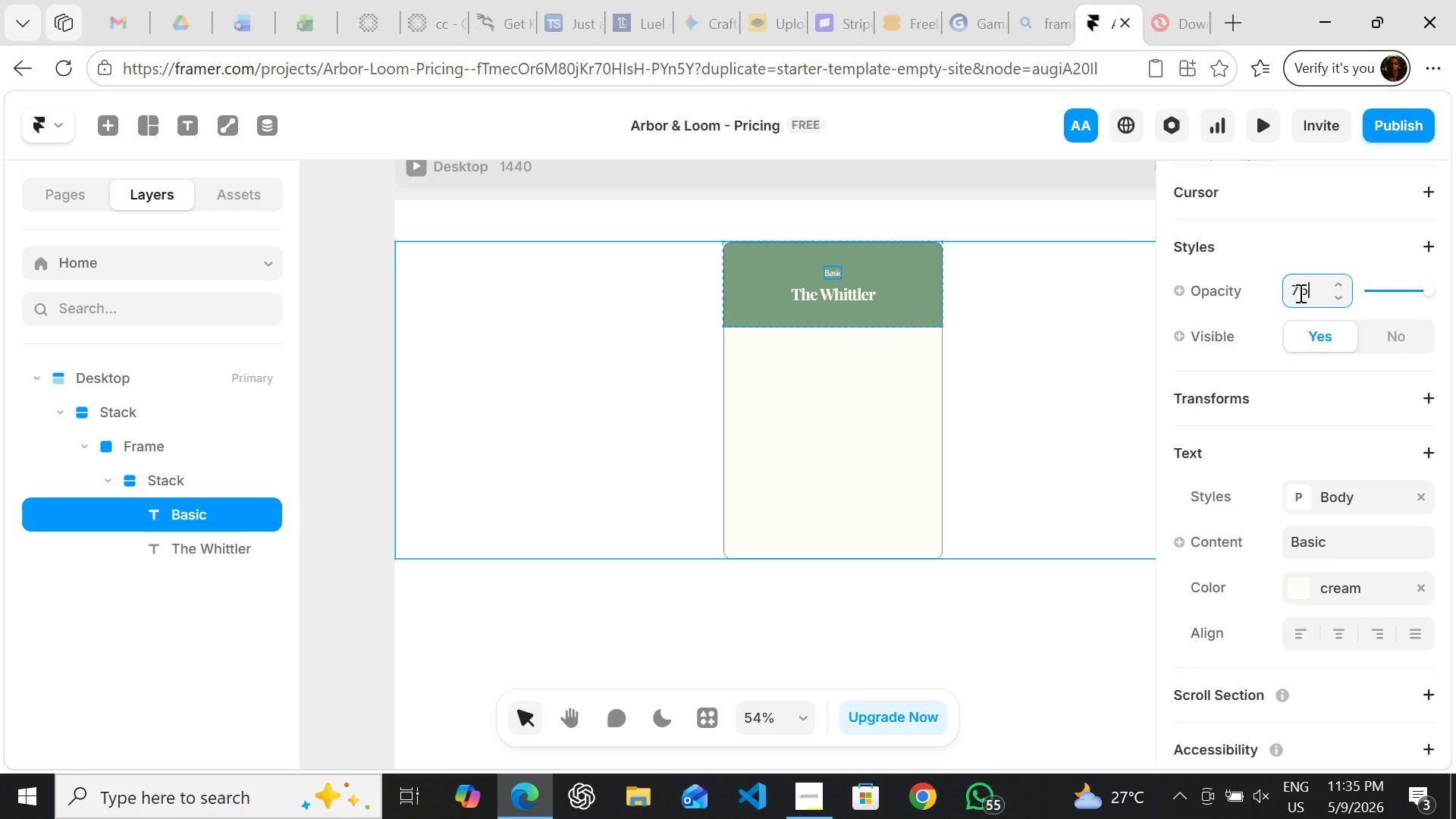 
key(Enter)
 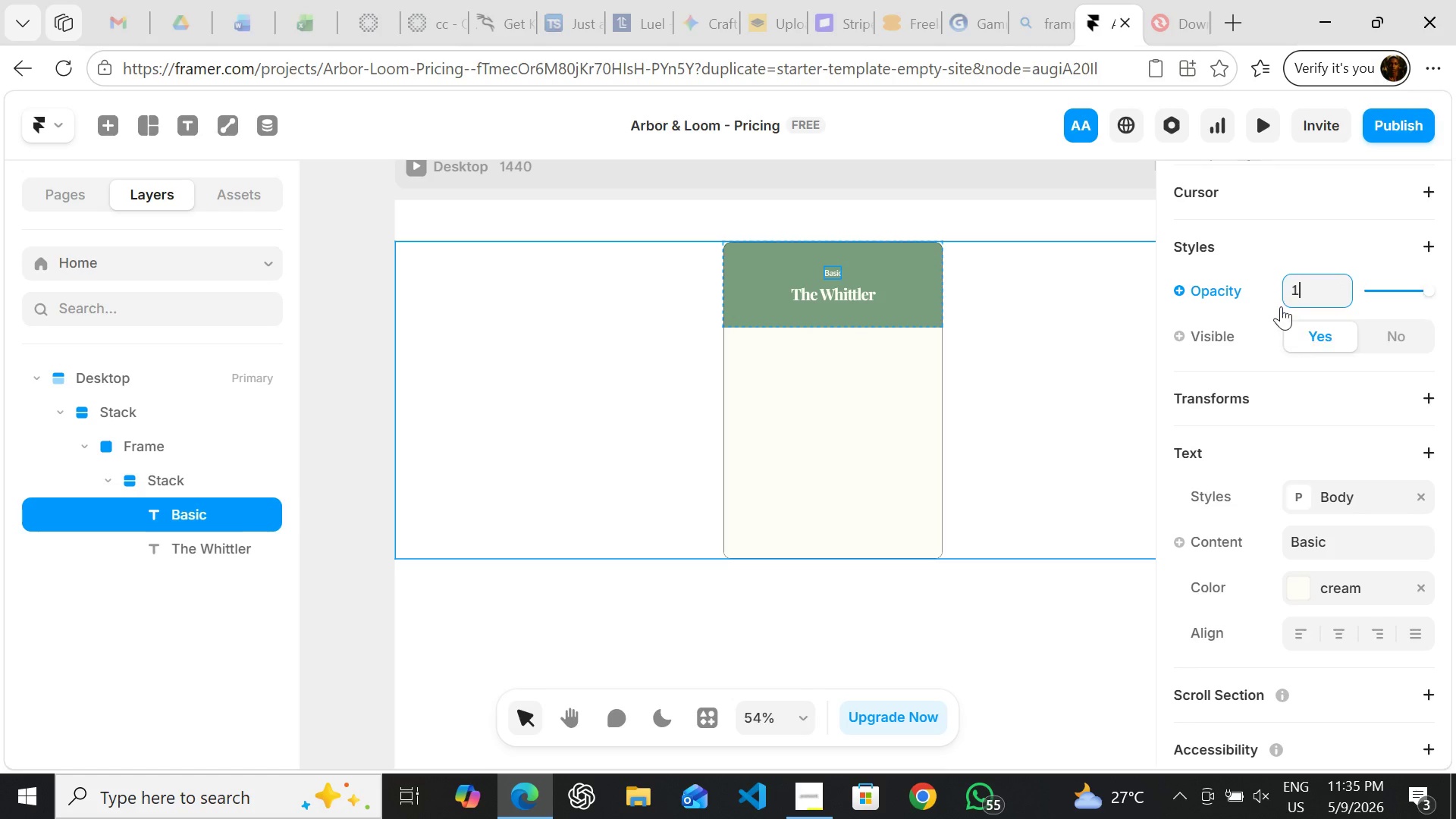 
mouse_move([1270, 431])
 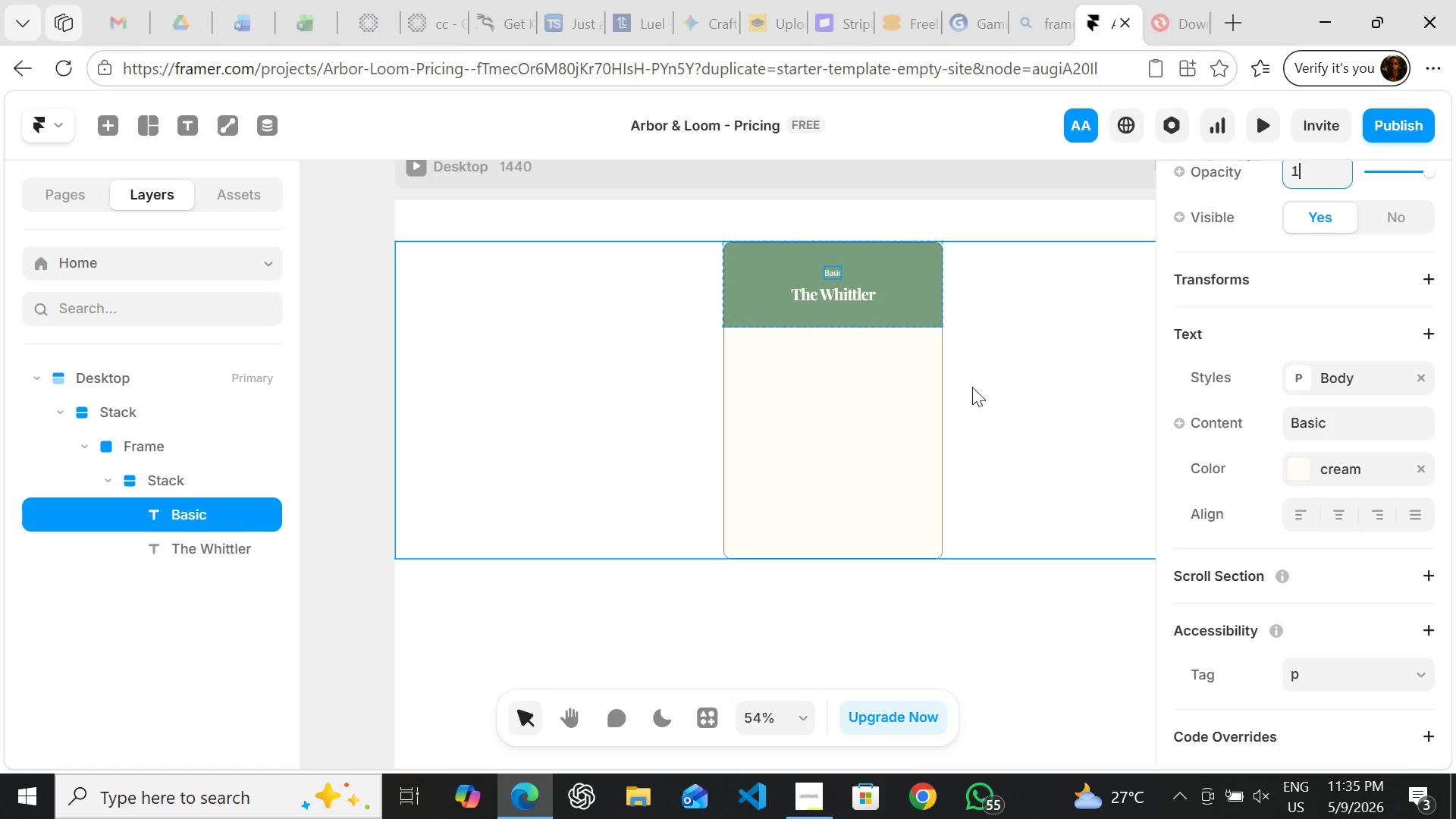 
wait(8.46)
 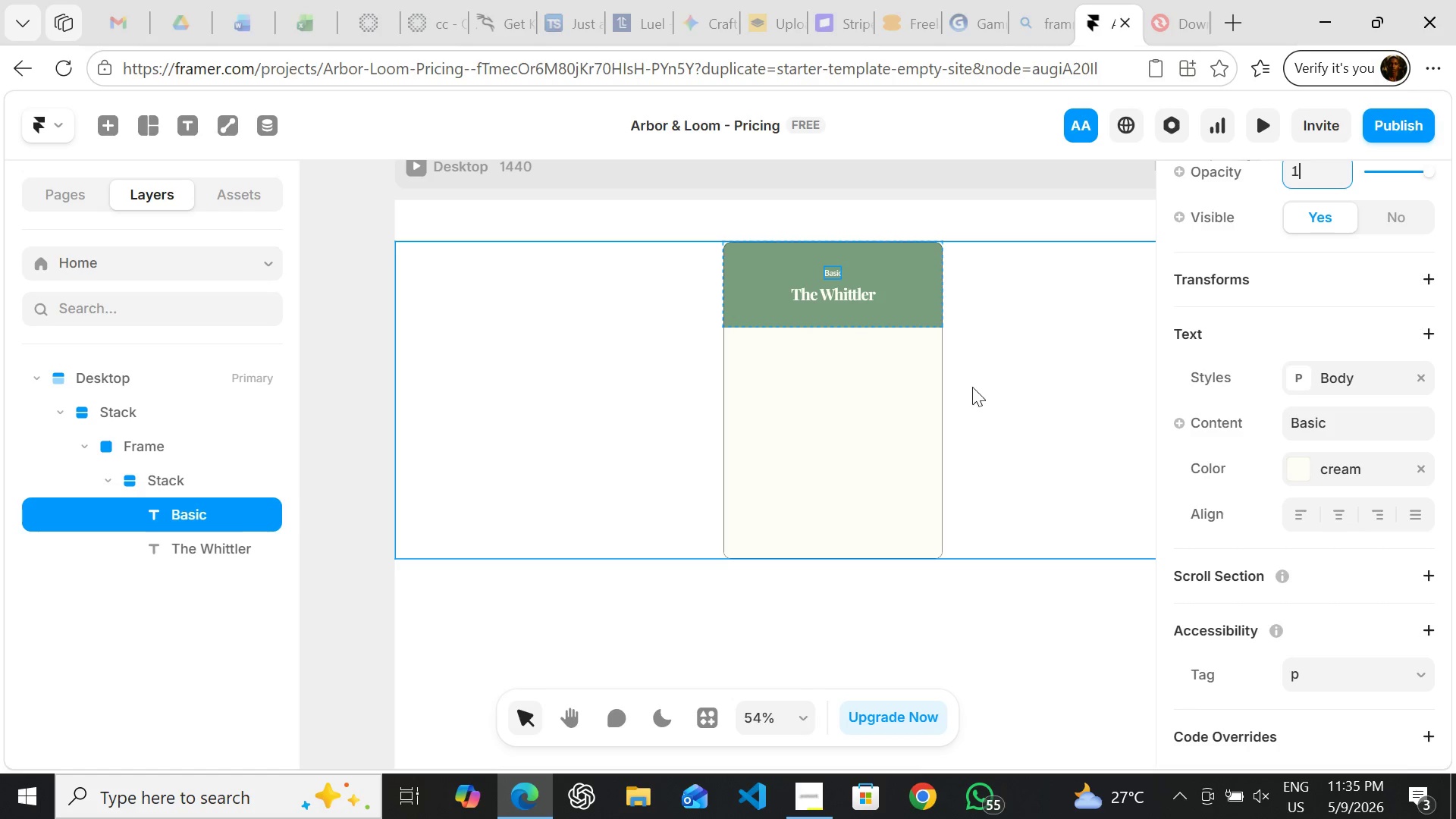 
left_click([1338, 420])
 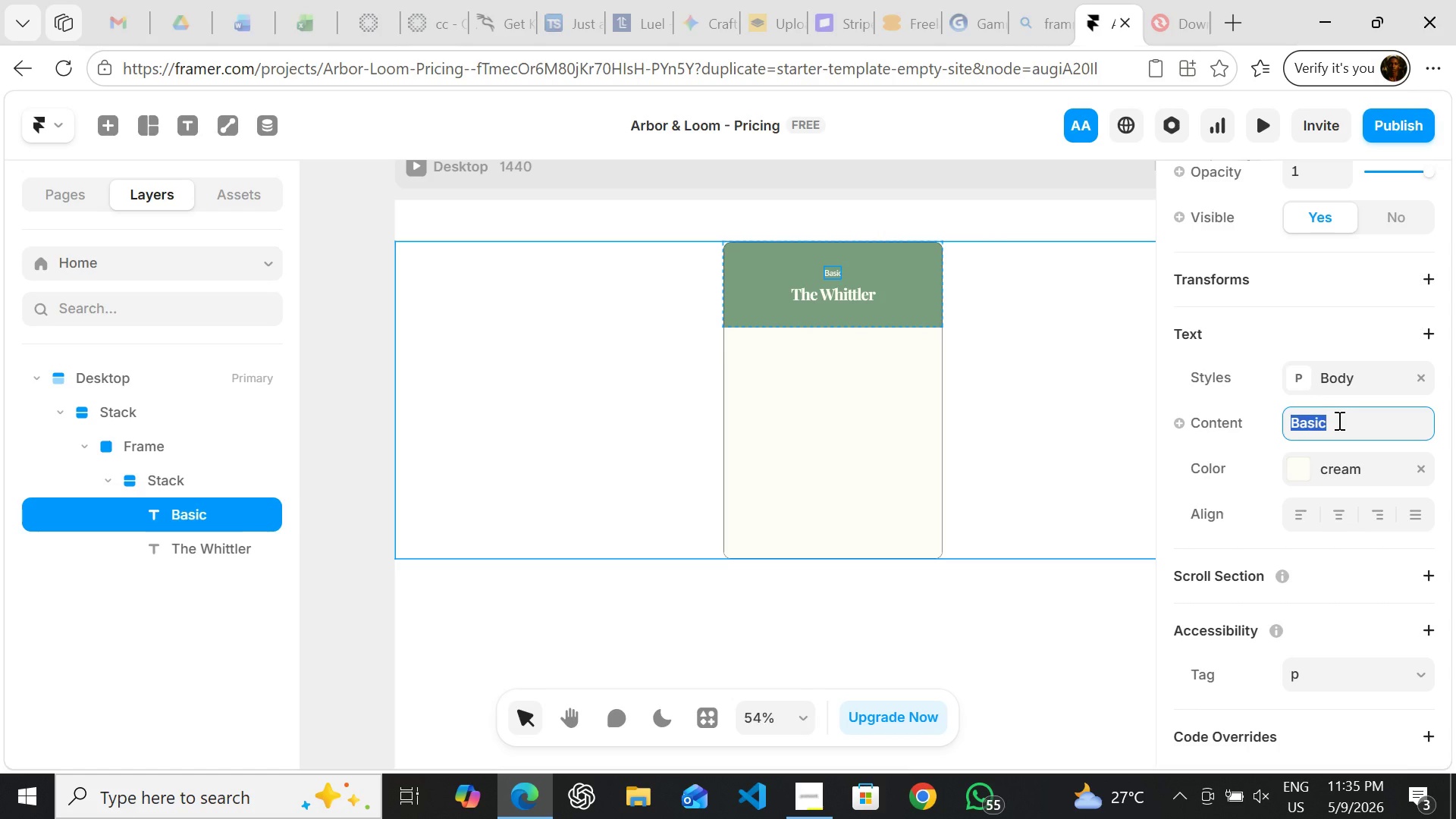 
type(BASIC)
 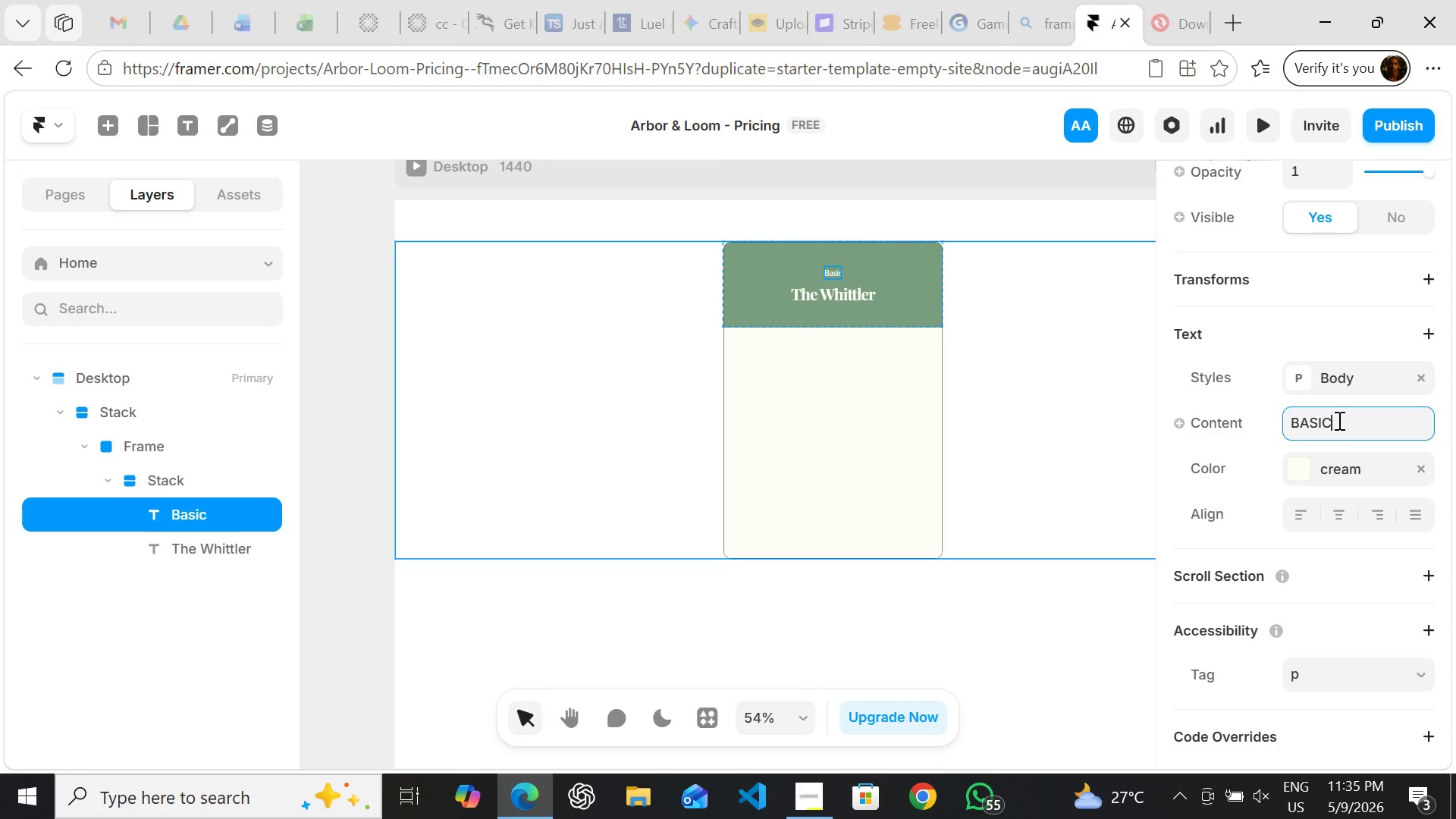 
key(Enter)
 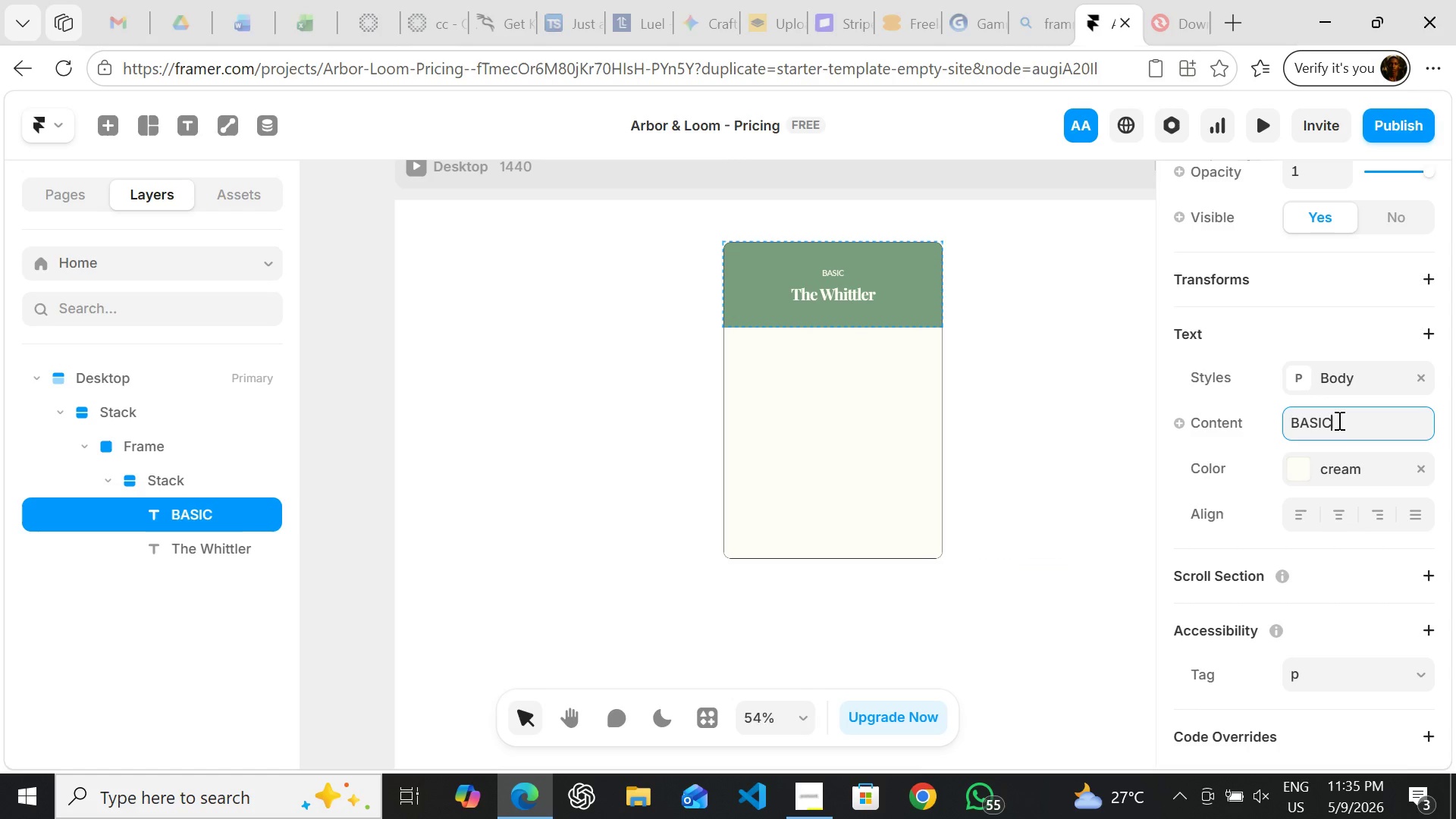 
key(CapsLock)
 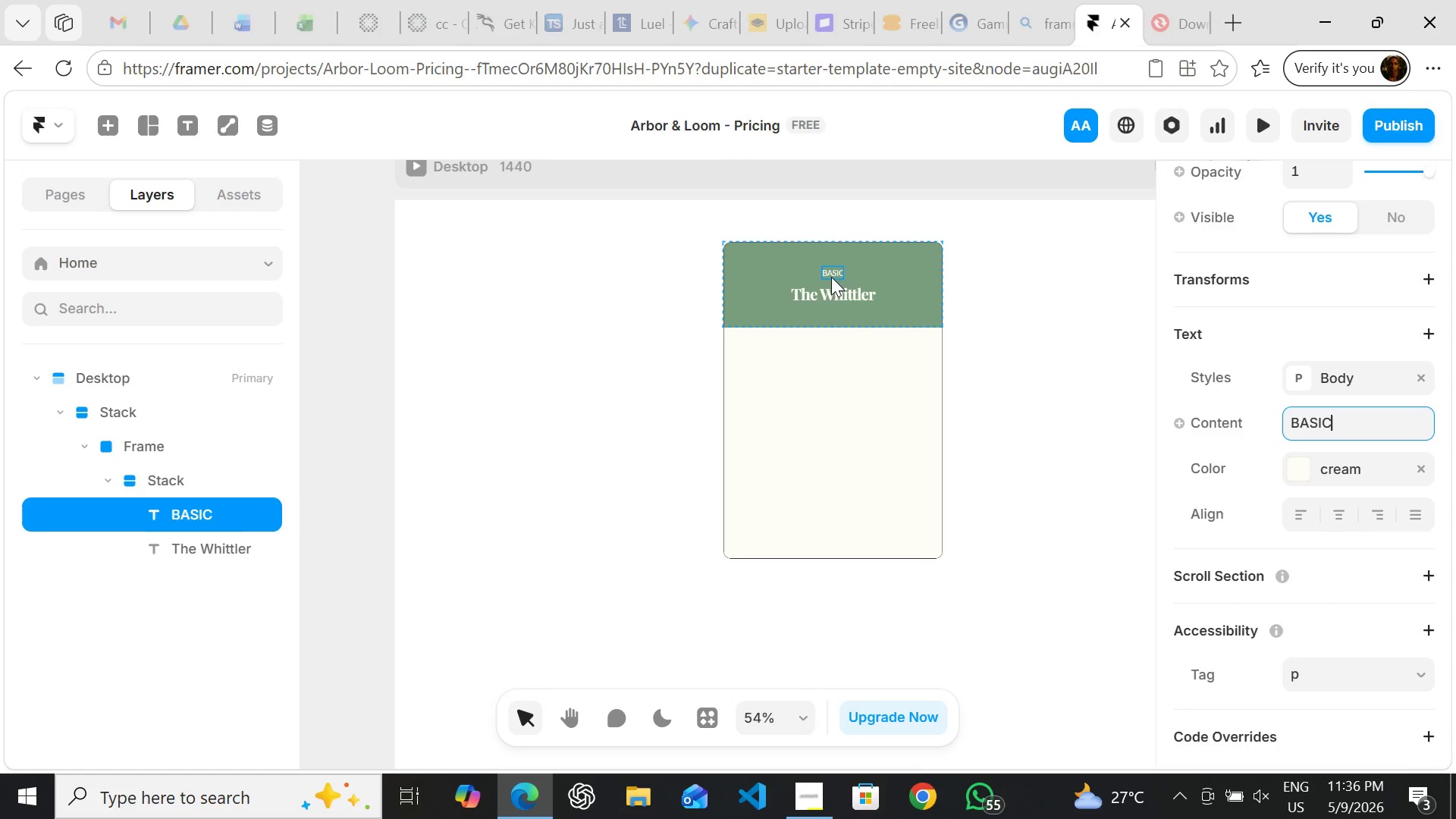 
left_click_drag(start_coordinate=[831, 270], to_coordinate=[833, 306])
 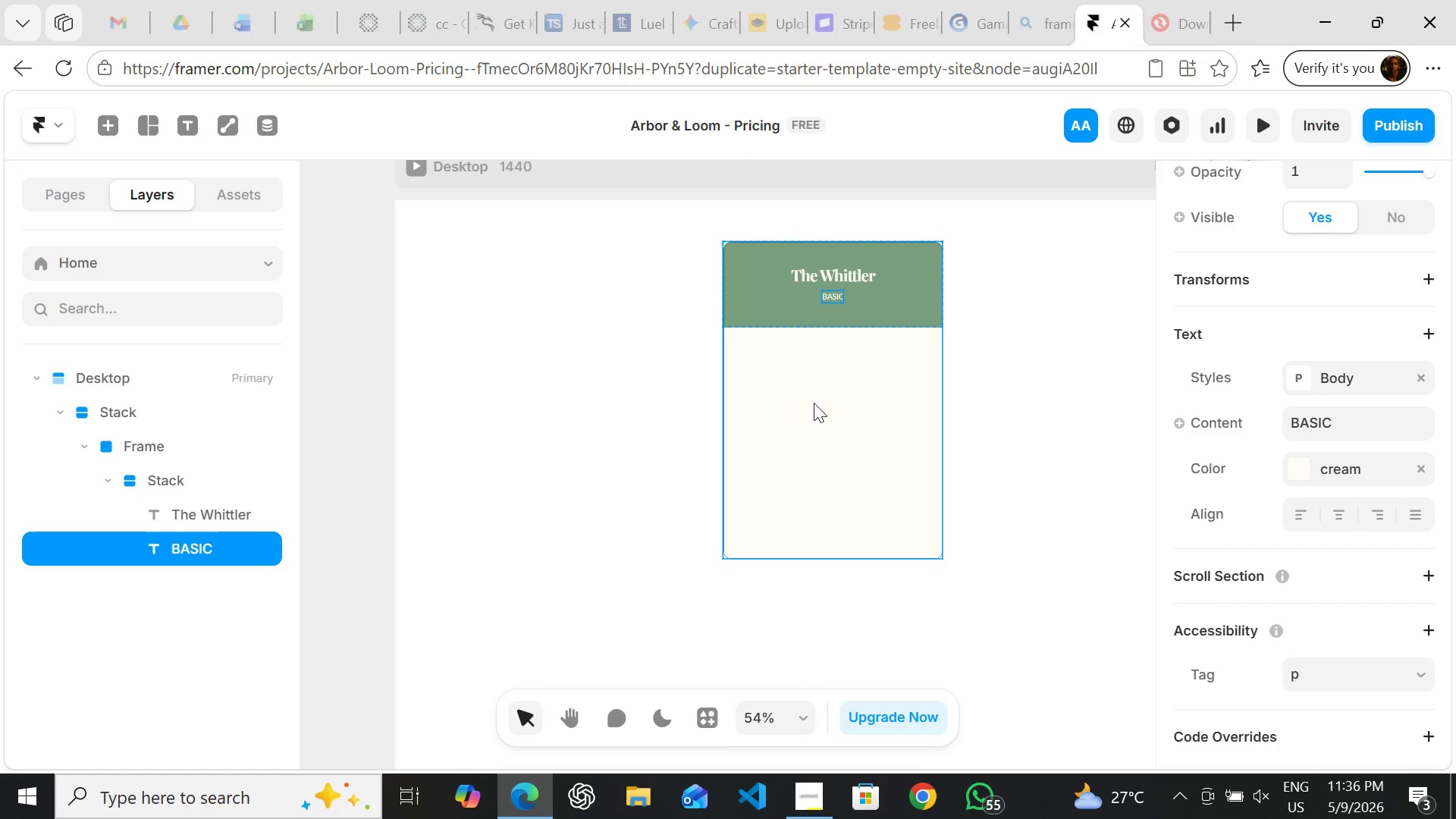 
wait(34.12)
 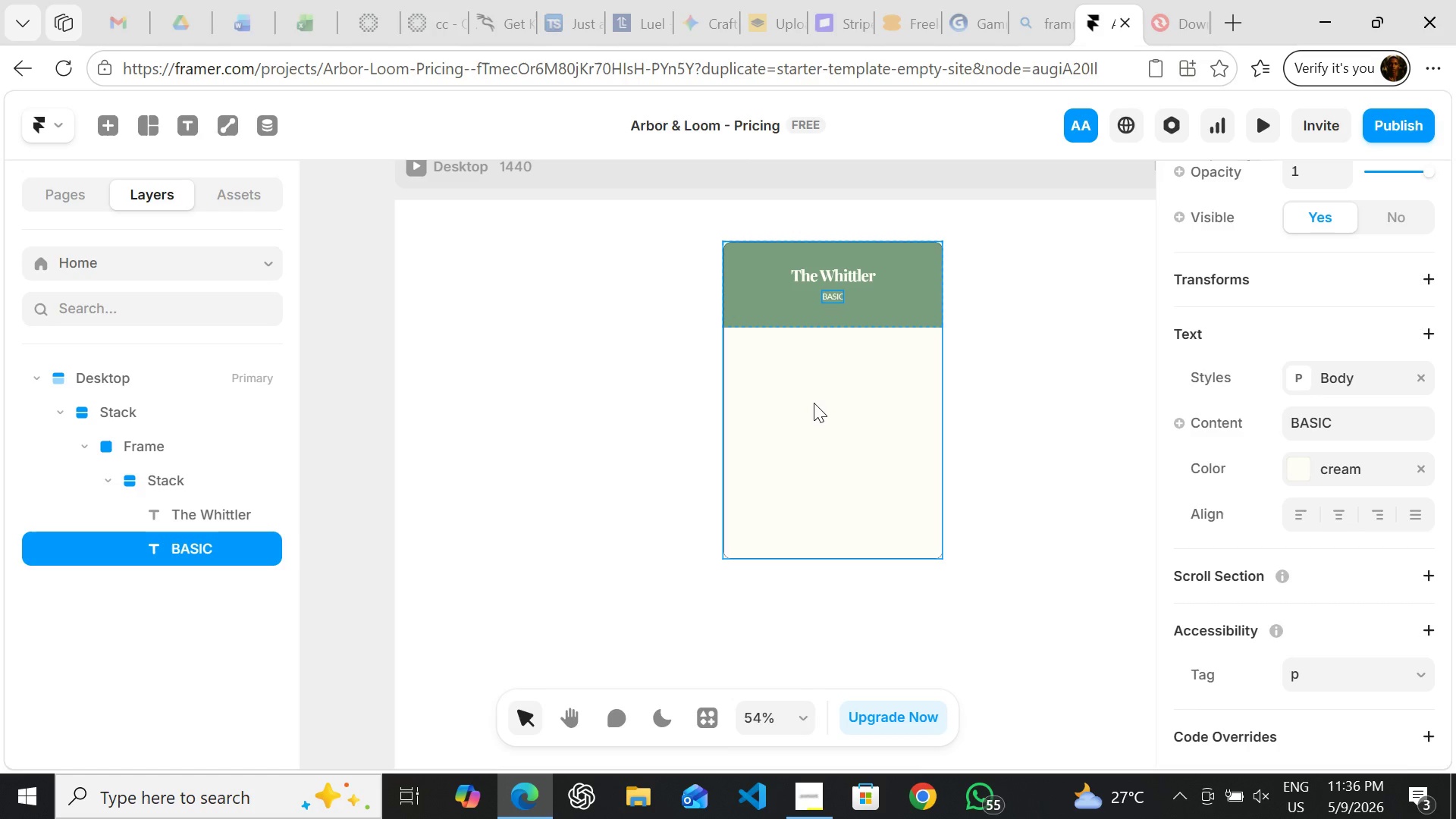 
left_click([767, 407])
 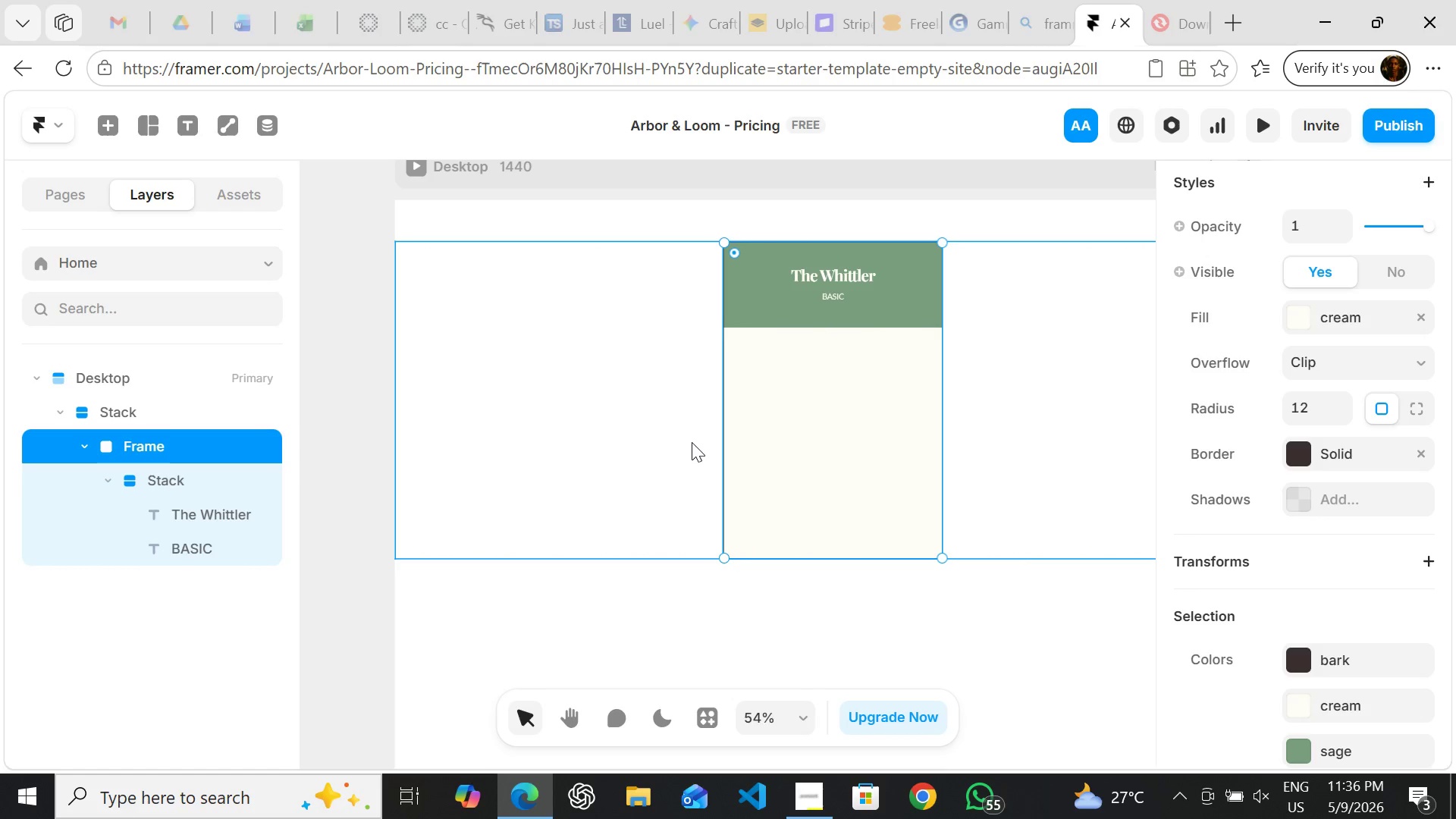 
left_click([574, 641])
 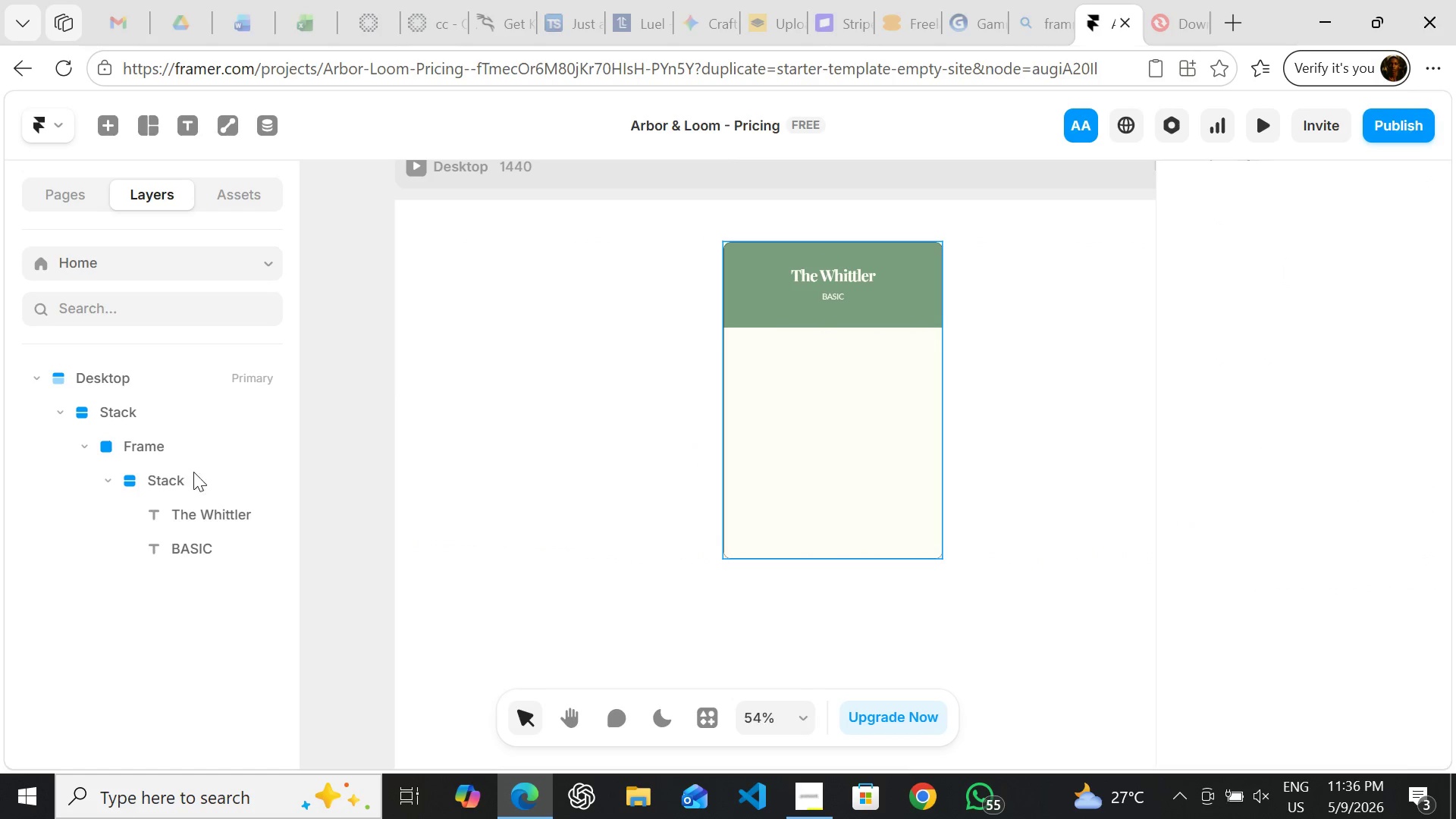 
left_click([184, 480])
 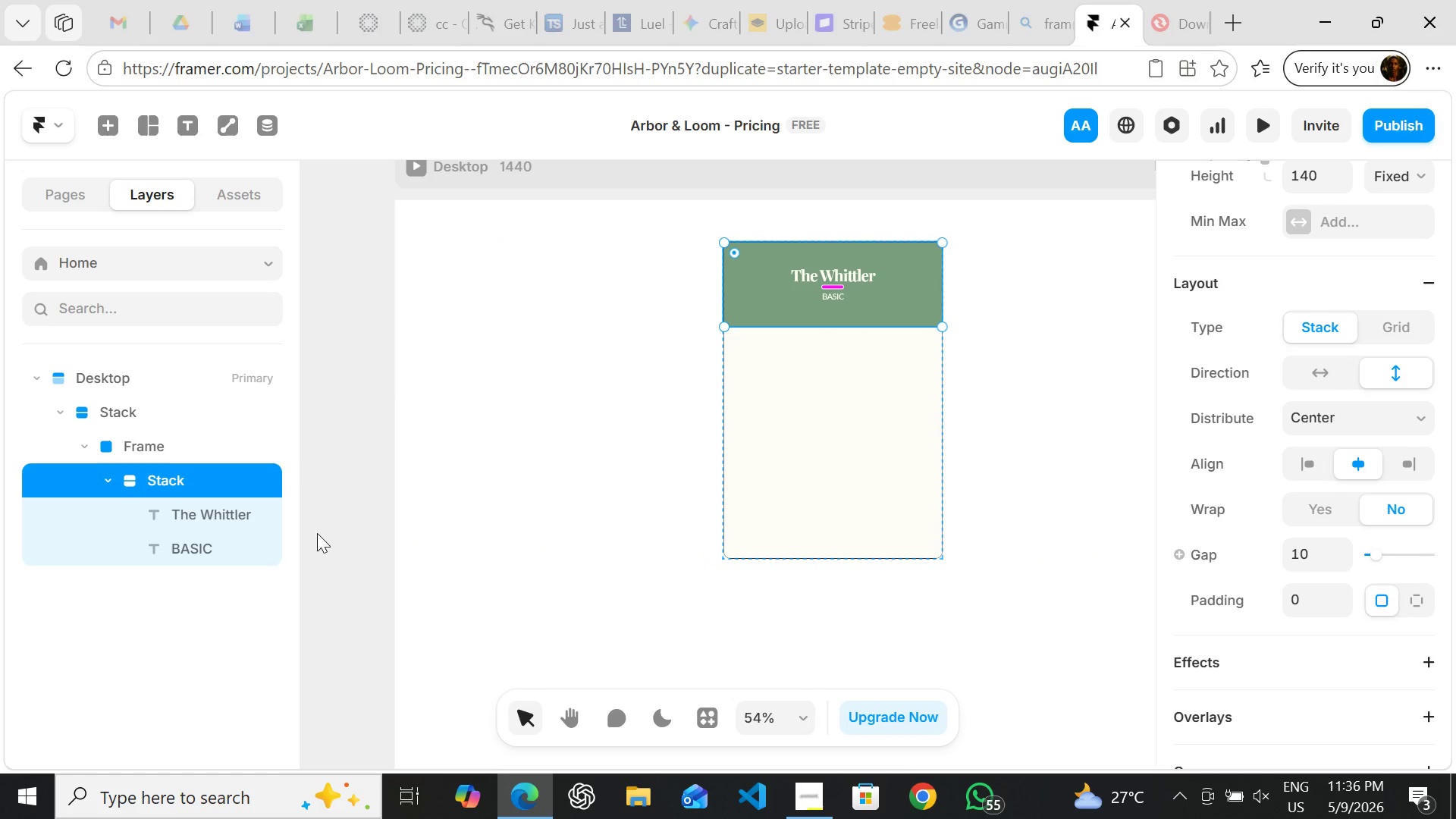 
left_click([374, 548])
 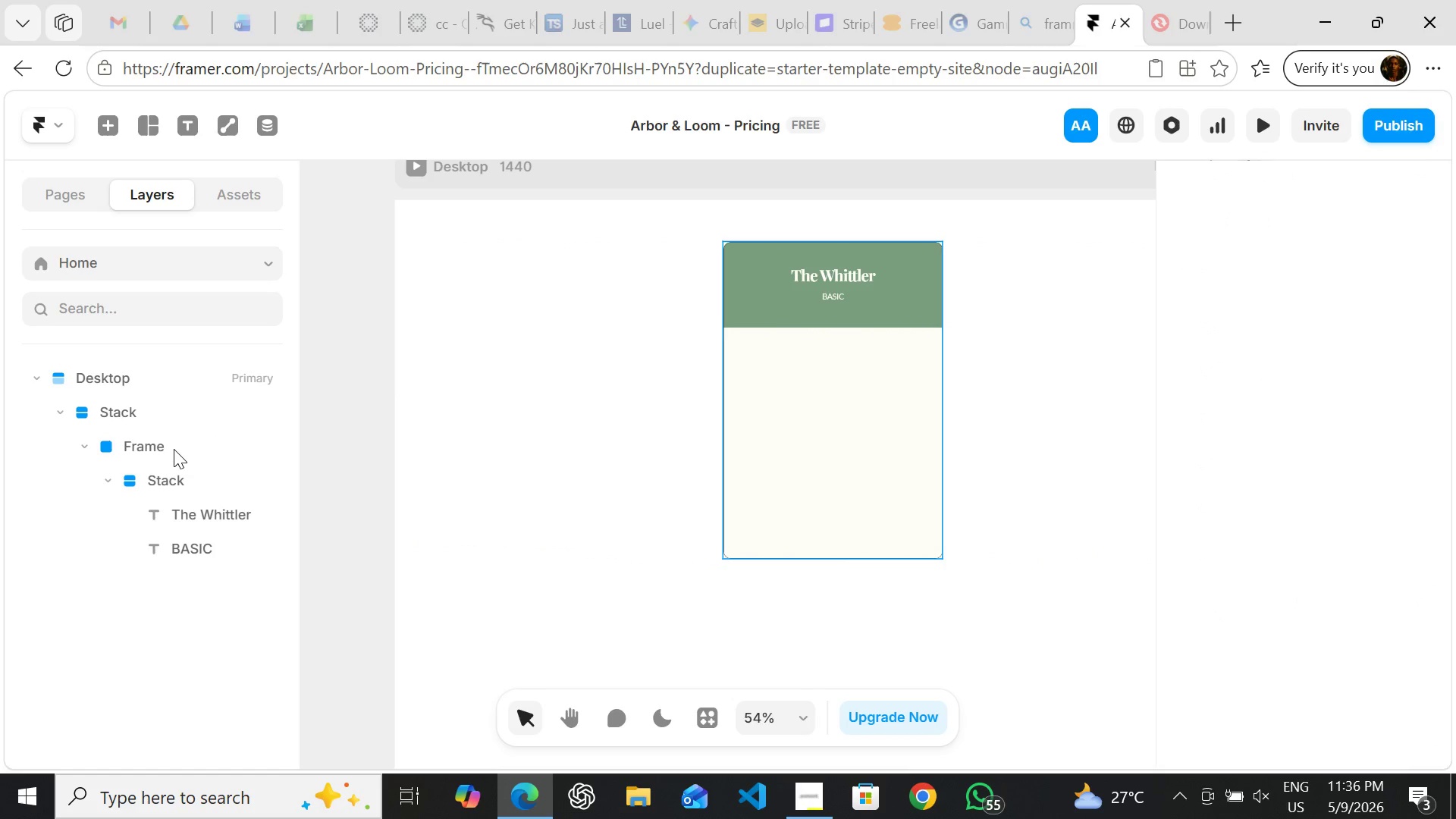 
left_click([174, 448])
 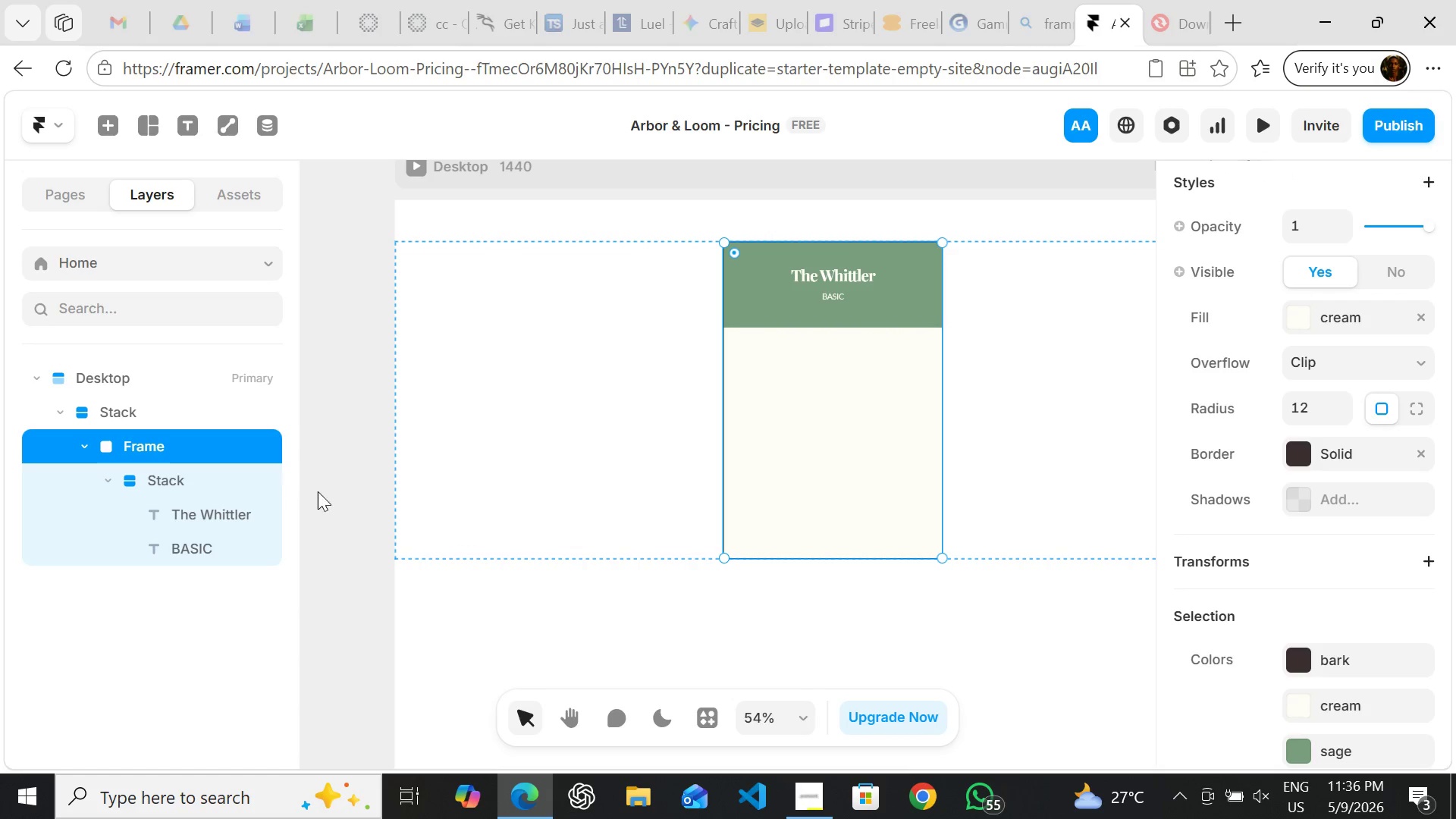 
left_click([326, 491])
 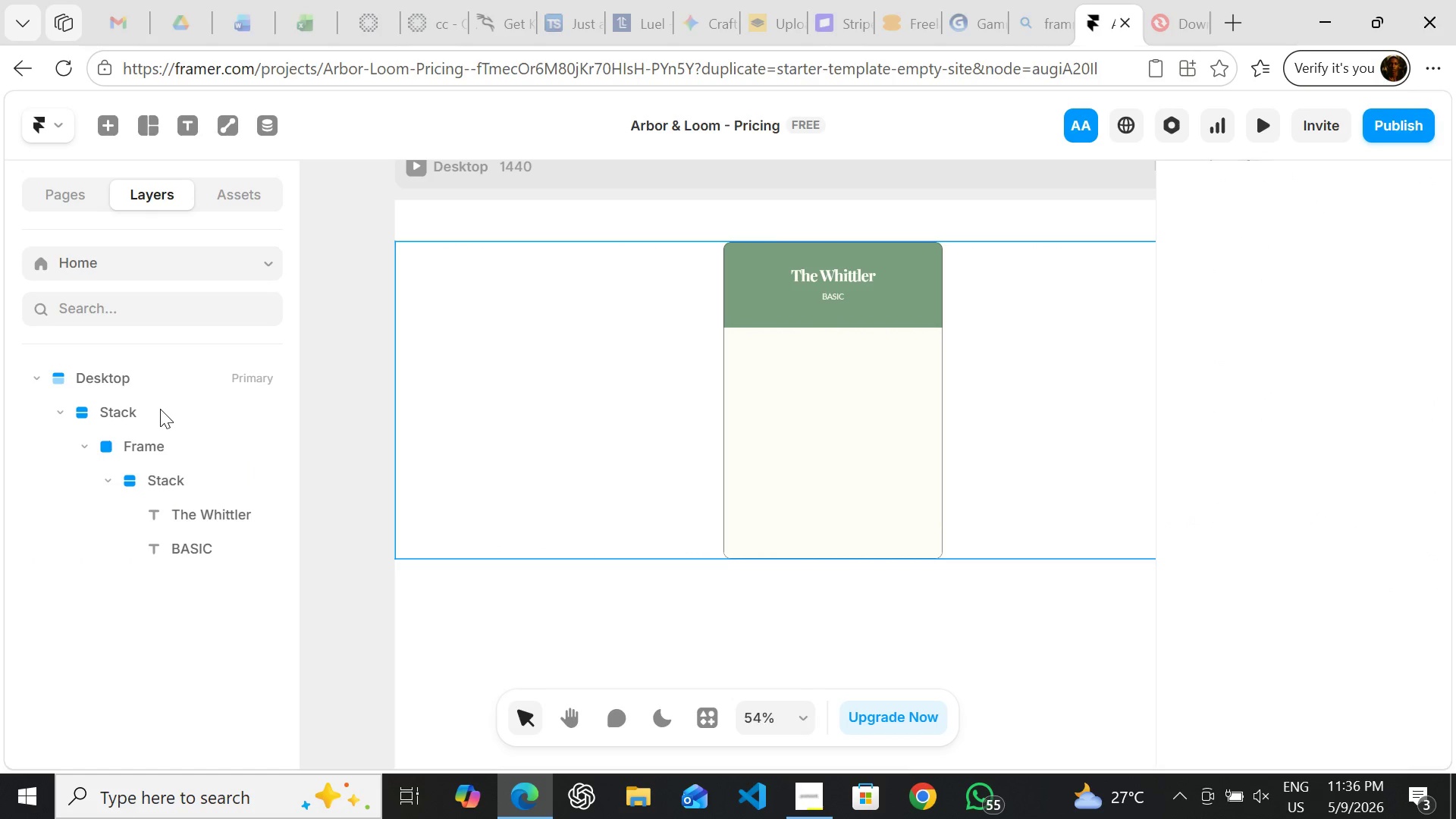 
left_click([159, 409])
 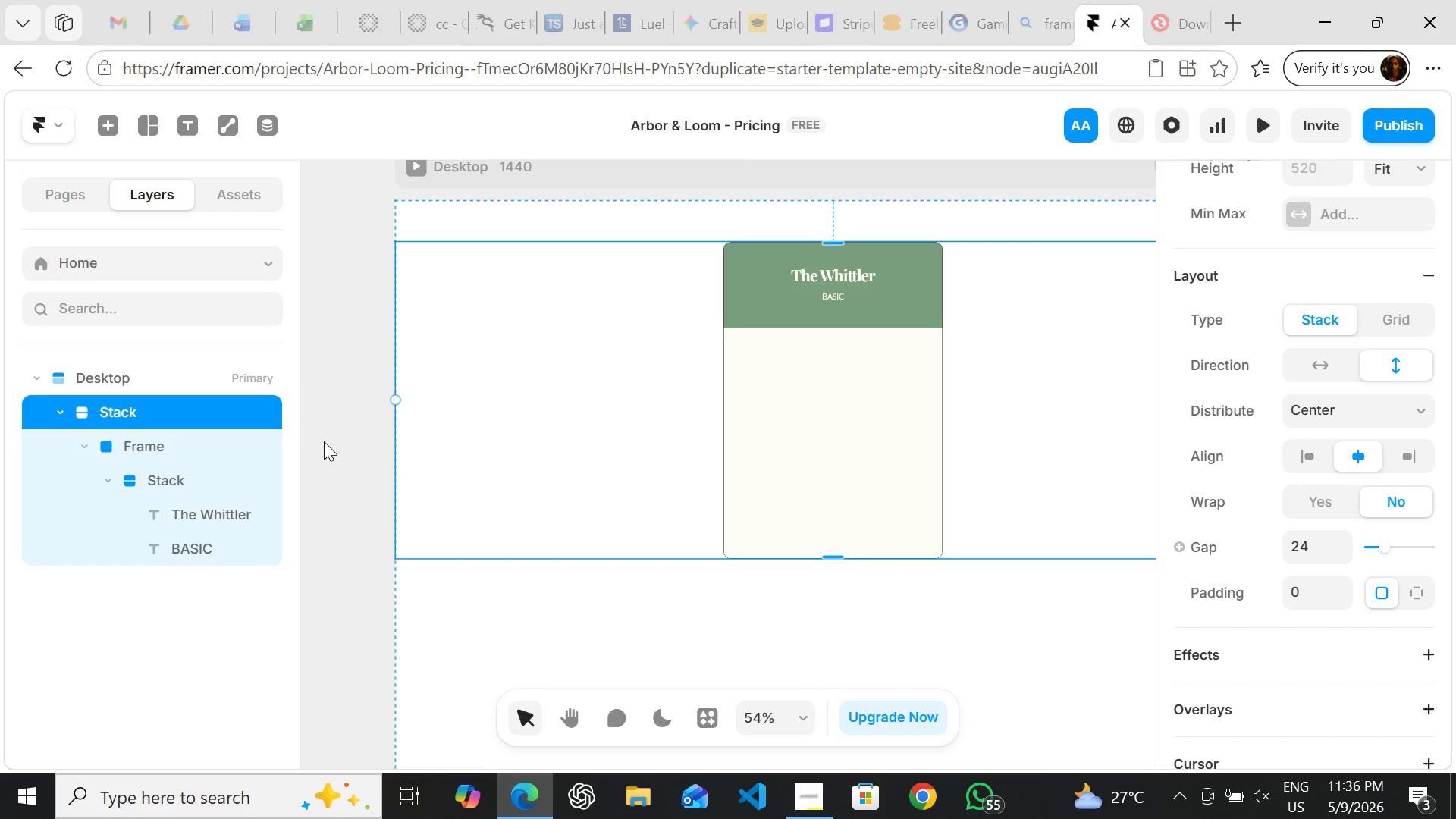 
left_click([350, 453])
 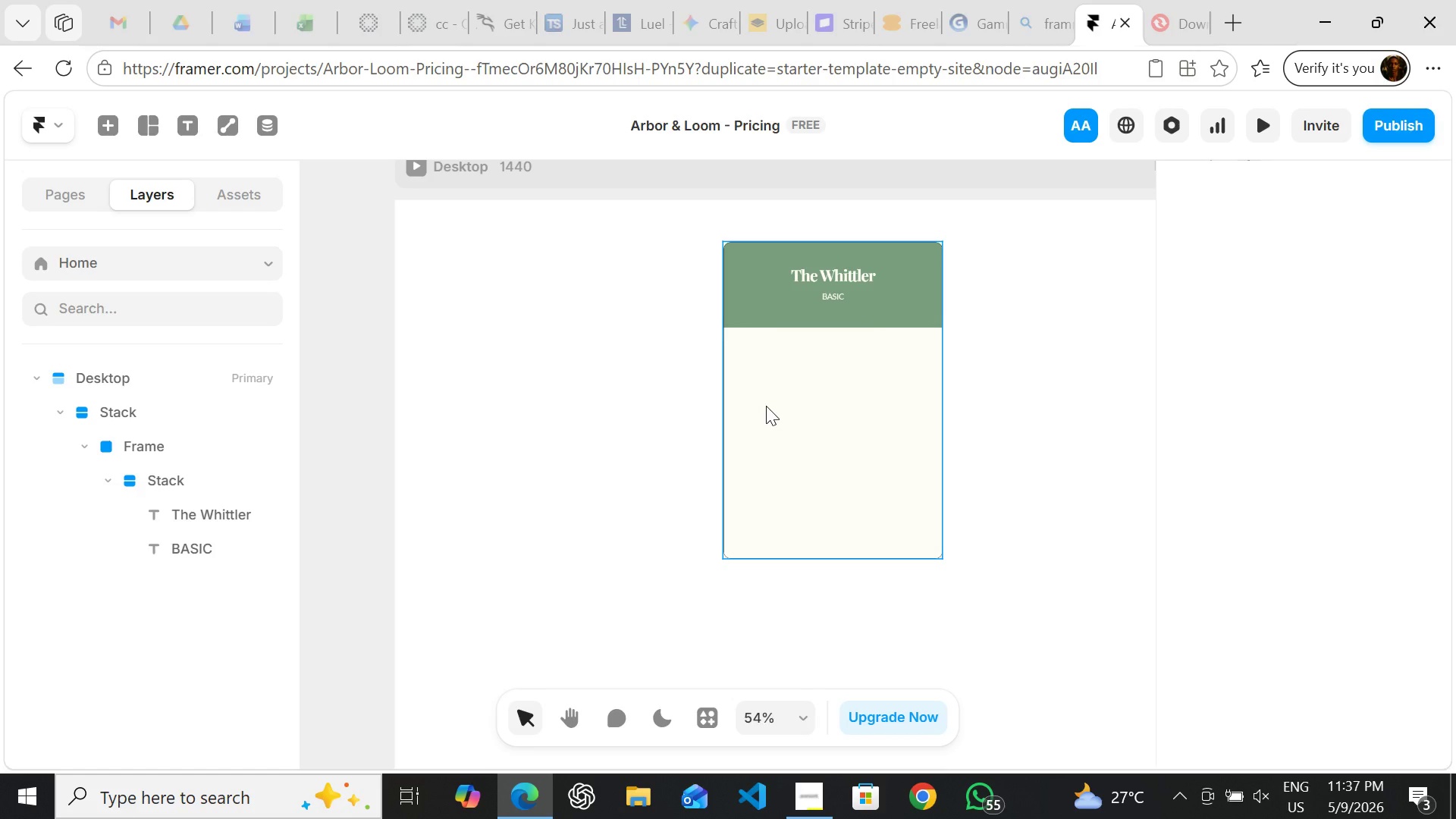 
wait(17.17)
 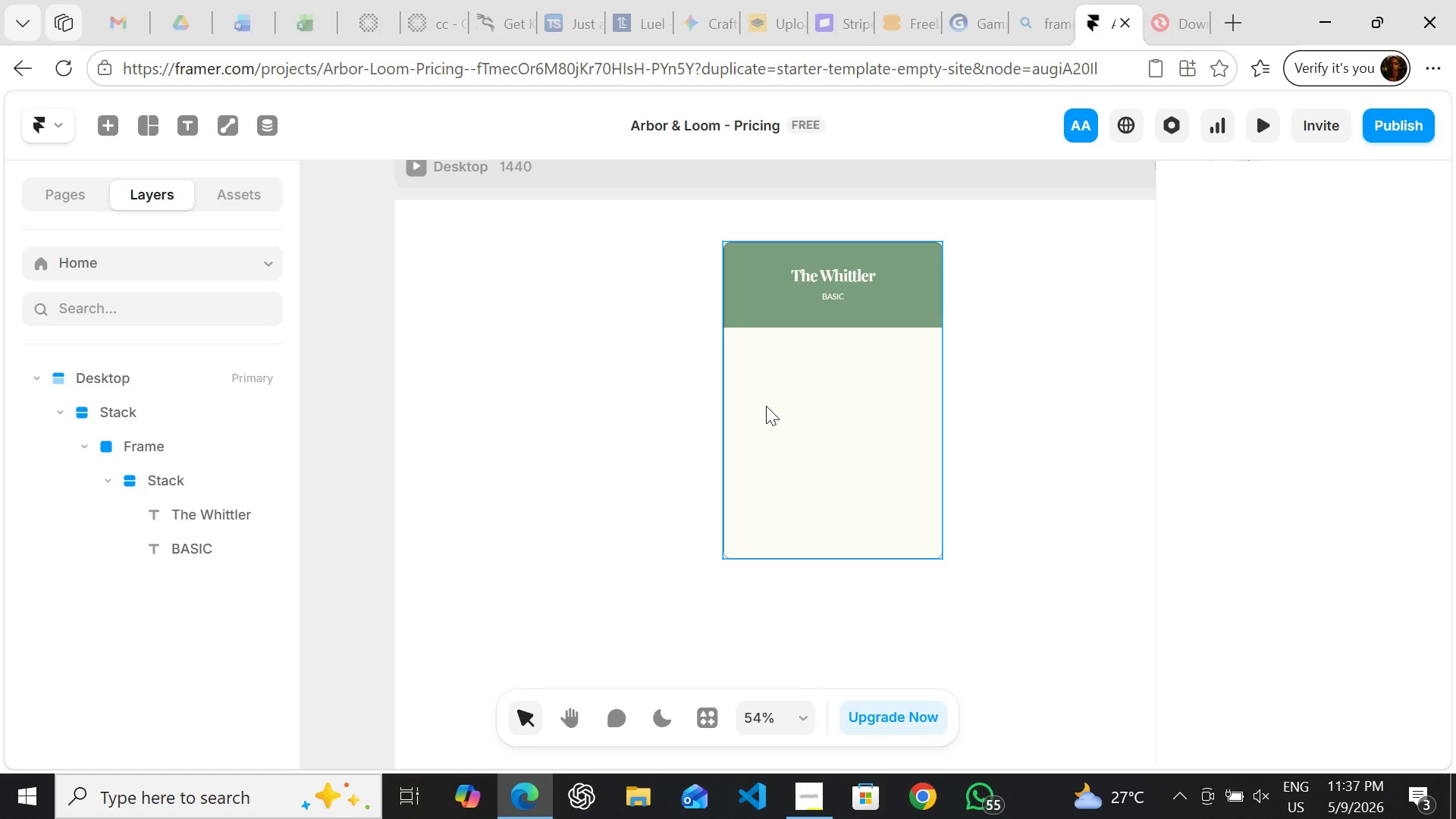 
key(T)
 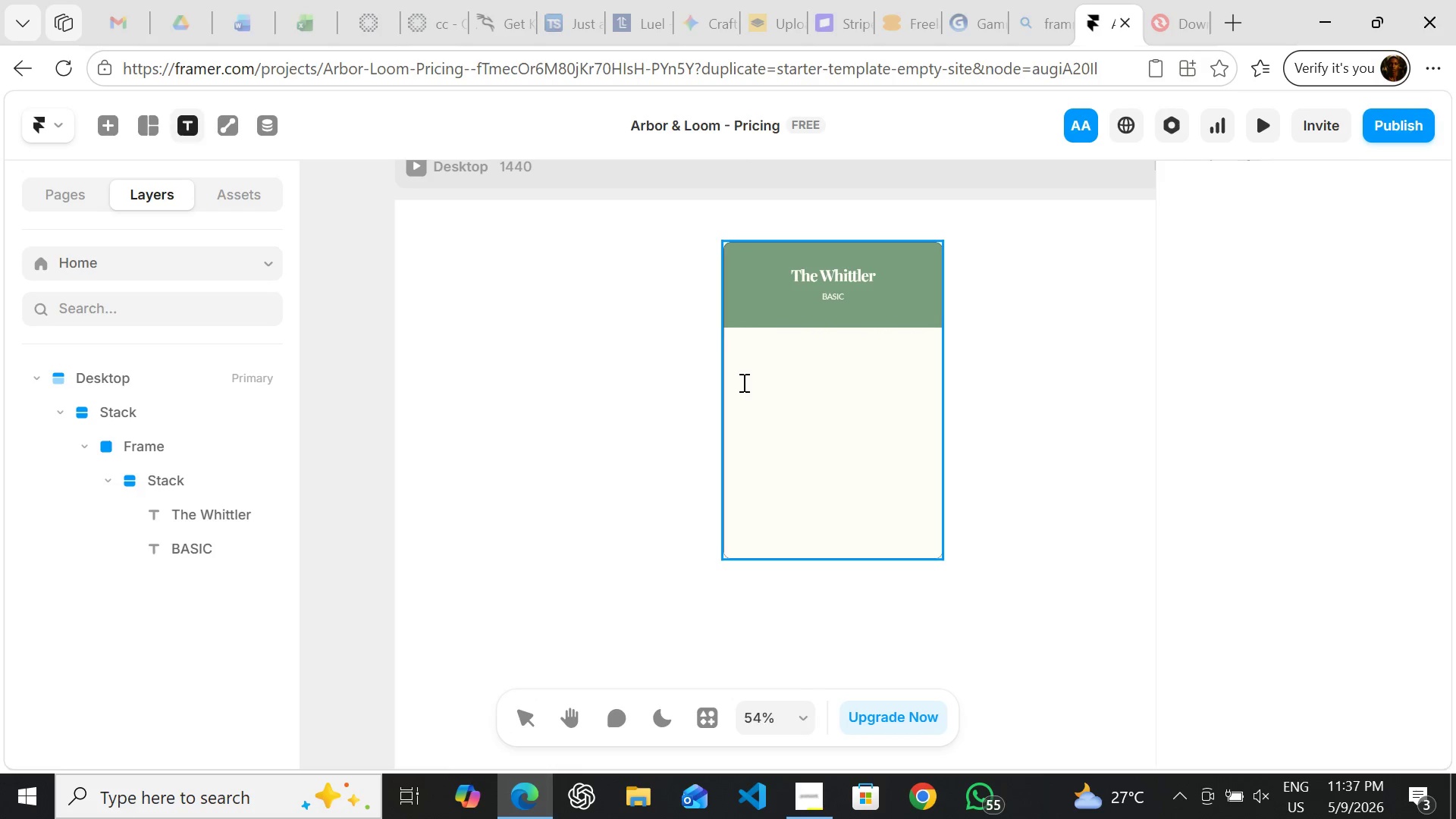 
left_click([742, 382])
 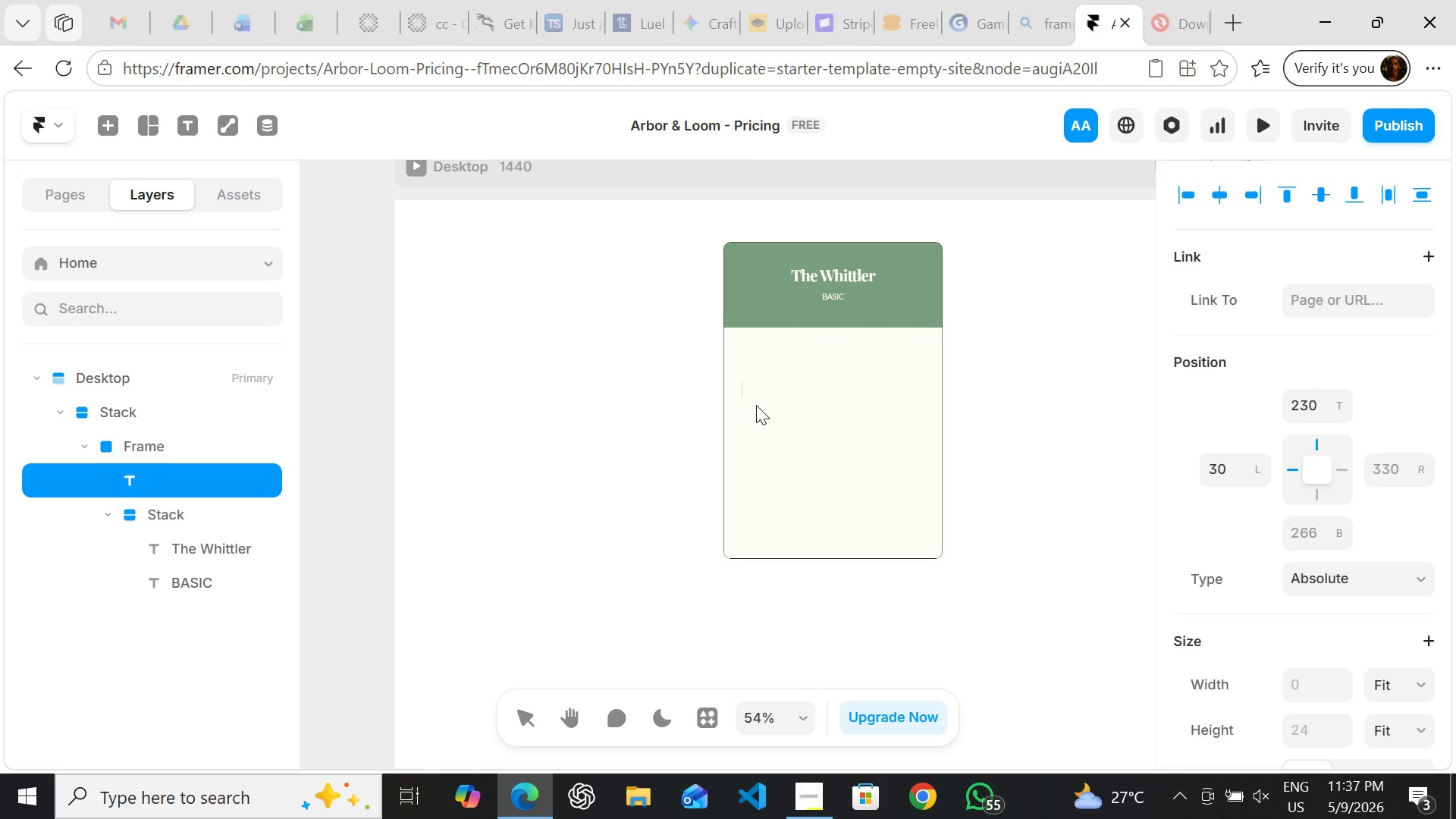 
wait(6.72)
 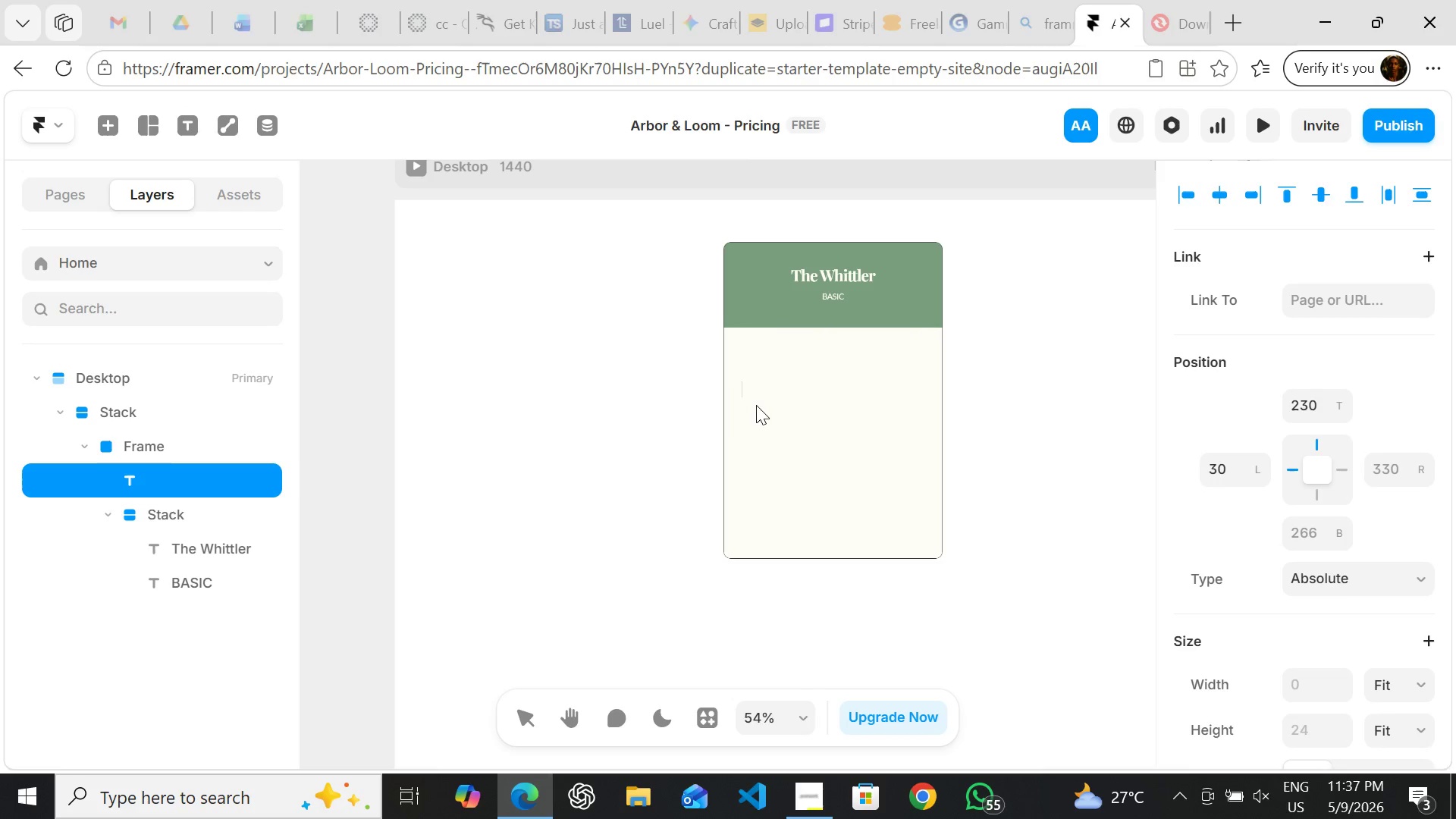 
key(Shift+4)
 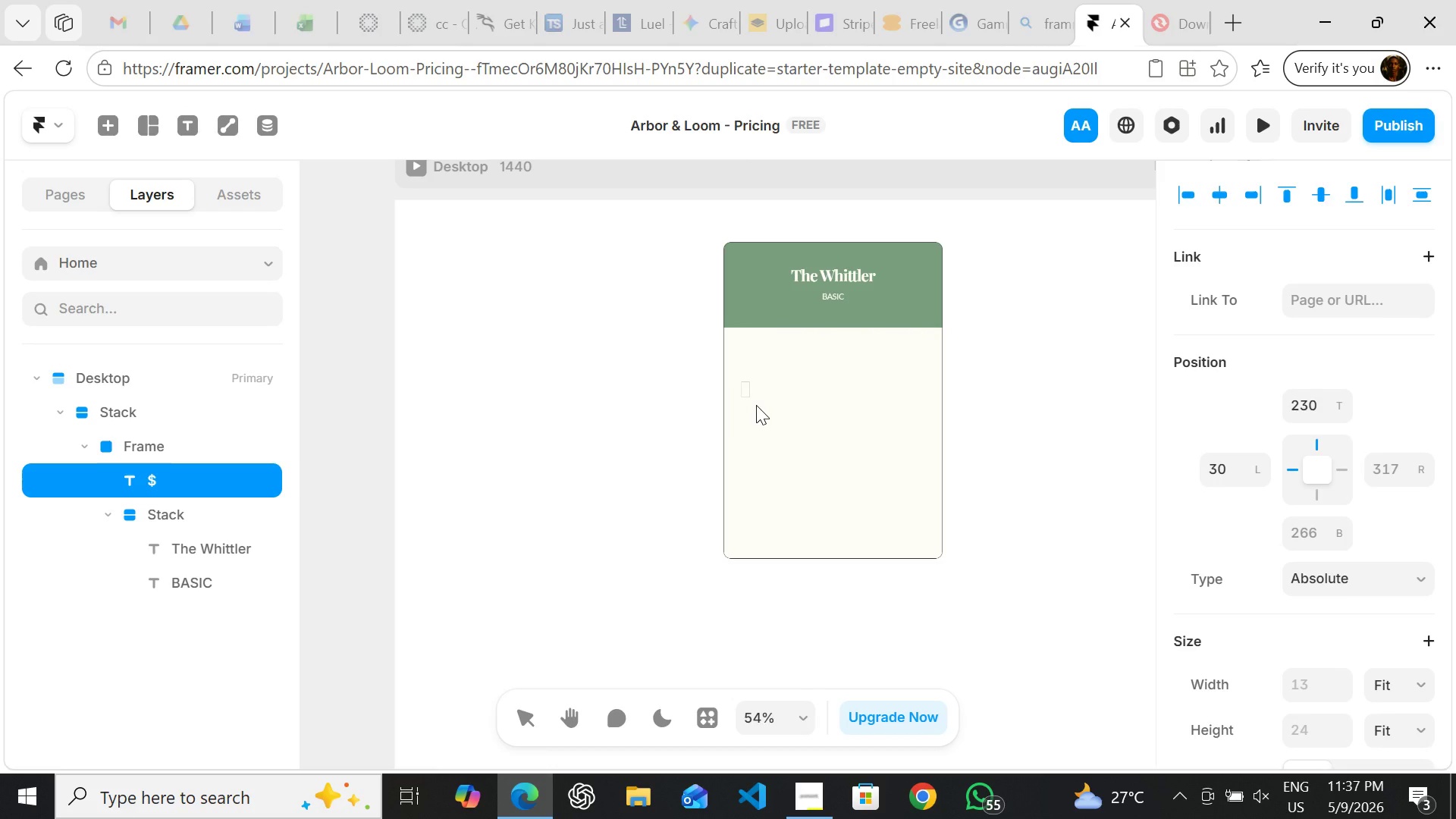 
type(29)
 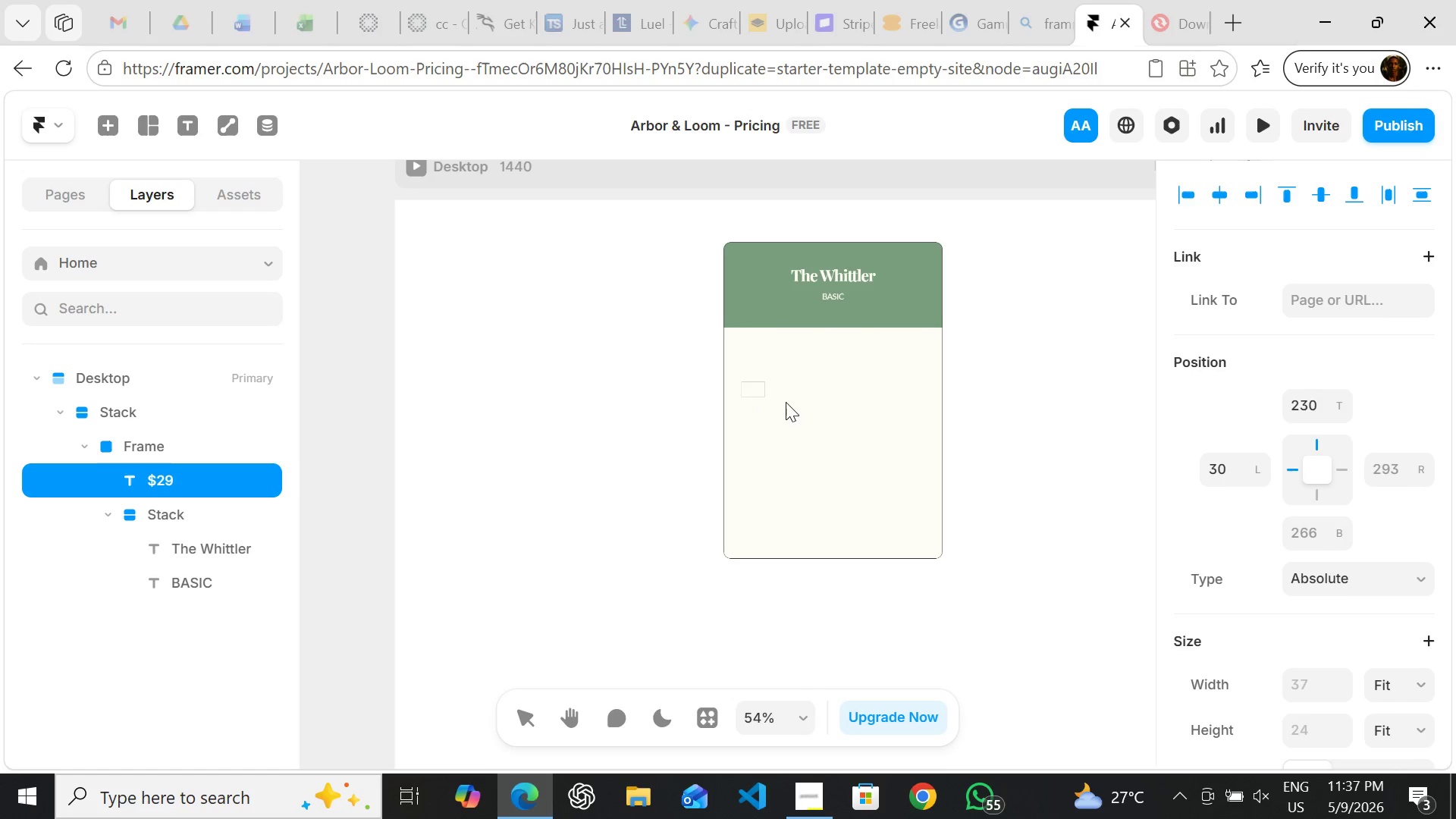 
left_click([984, 403])
 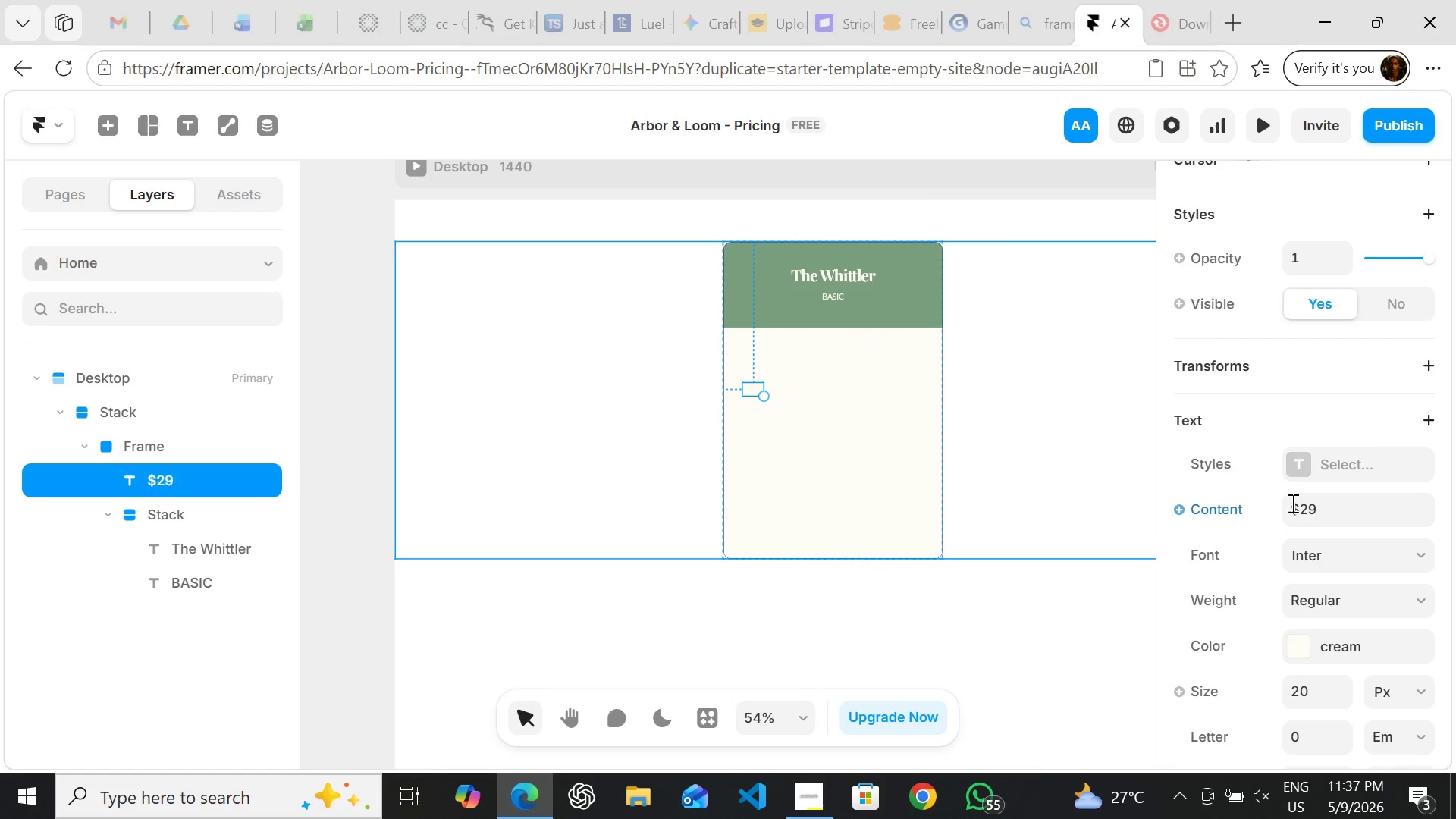 
left_click([1311, 469])
 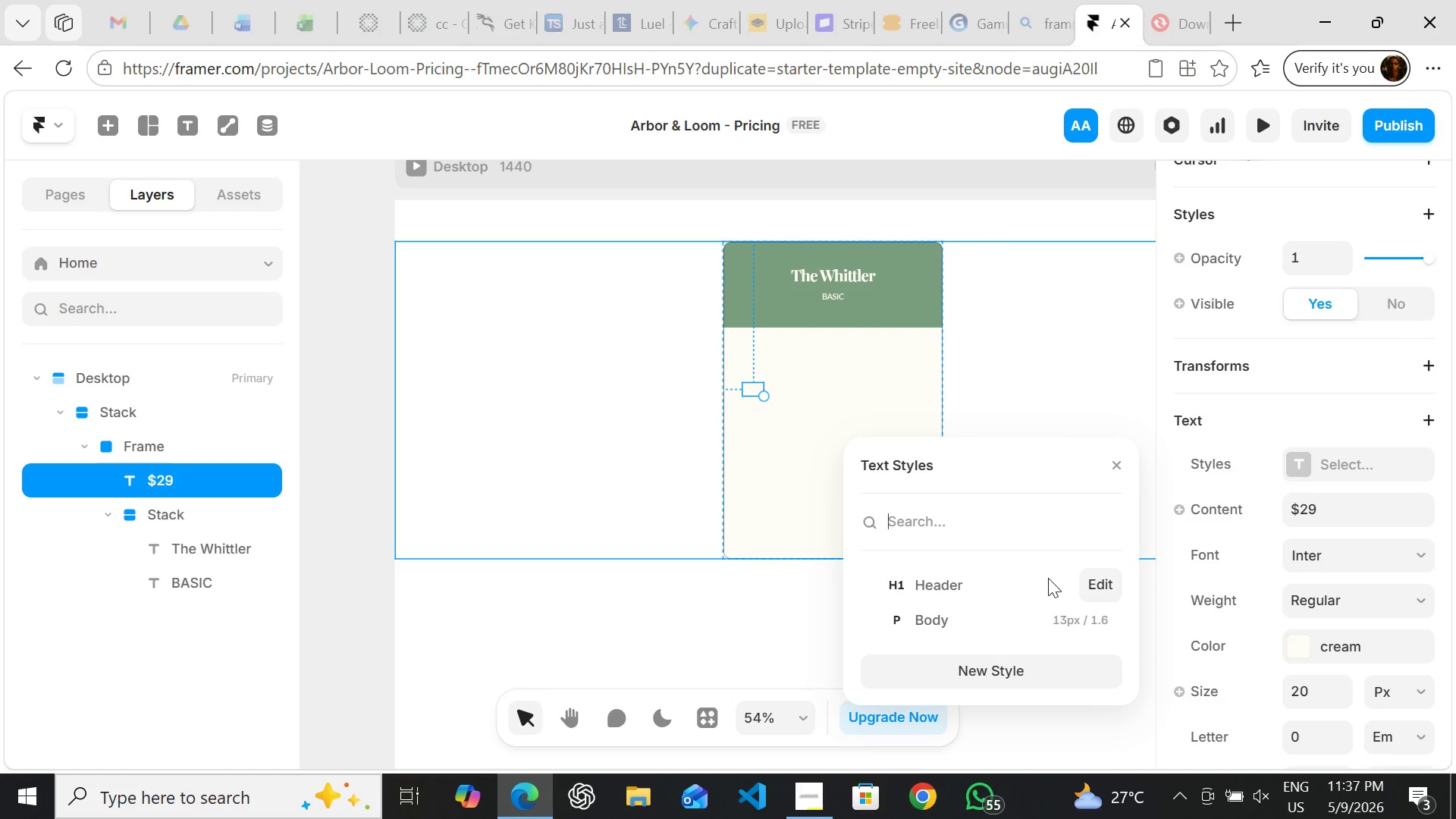 
left_click([1043, 585])
 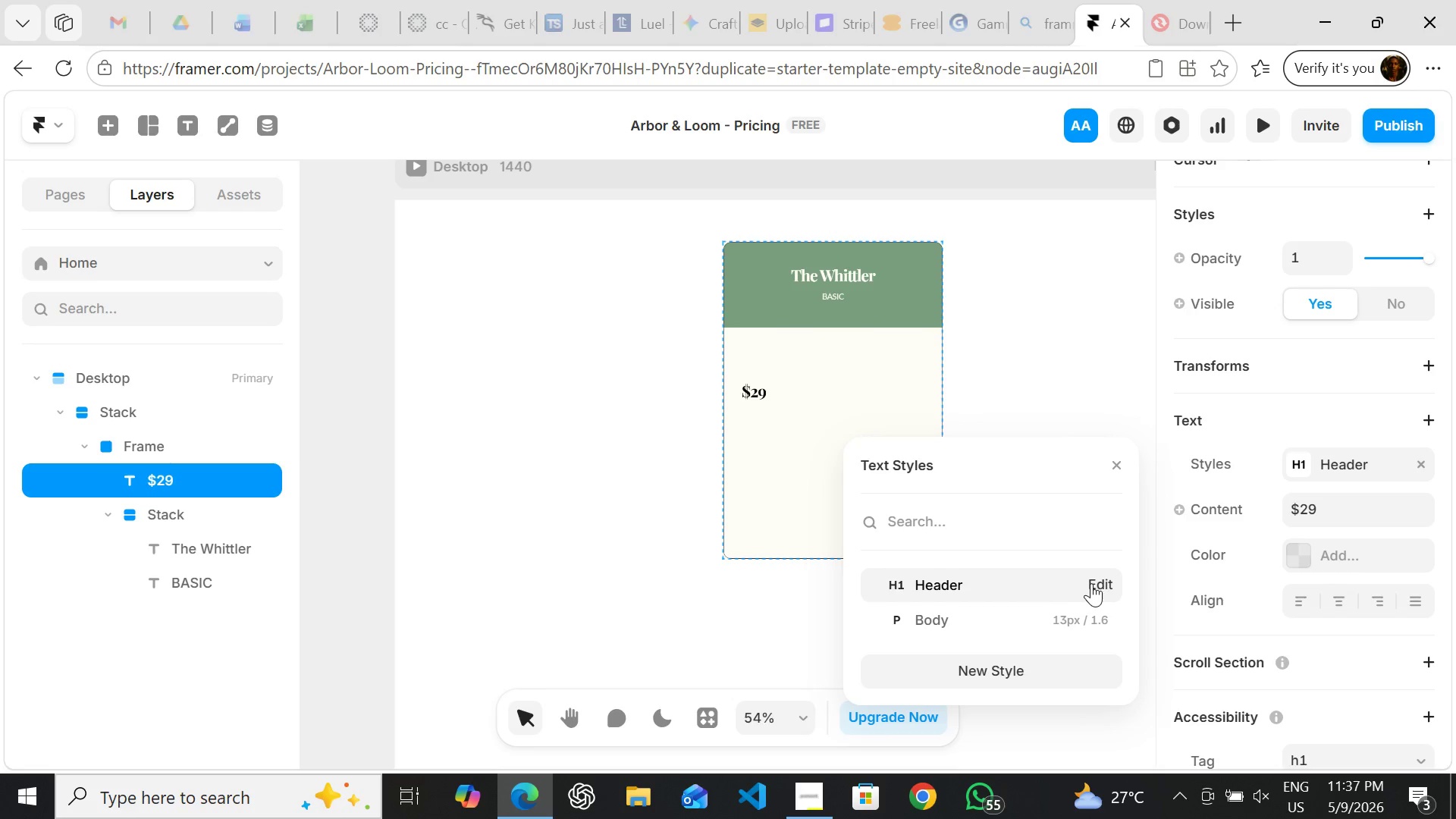 
left_click([1092, 583])
 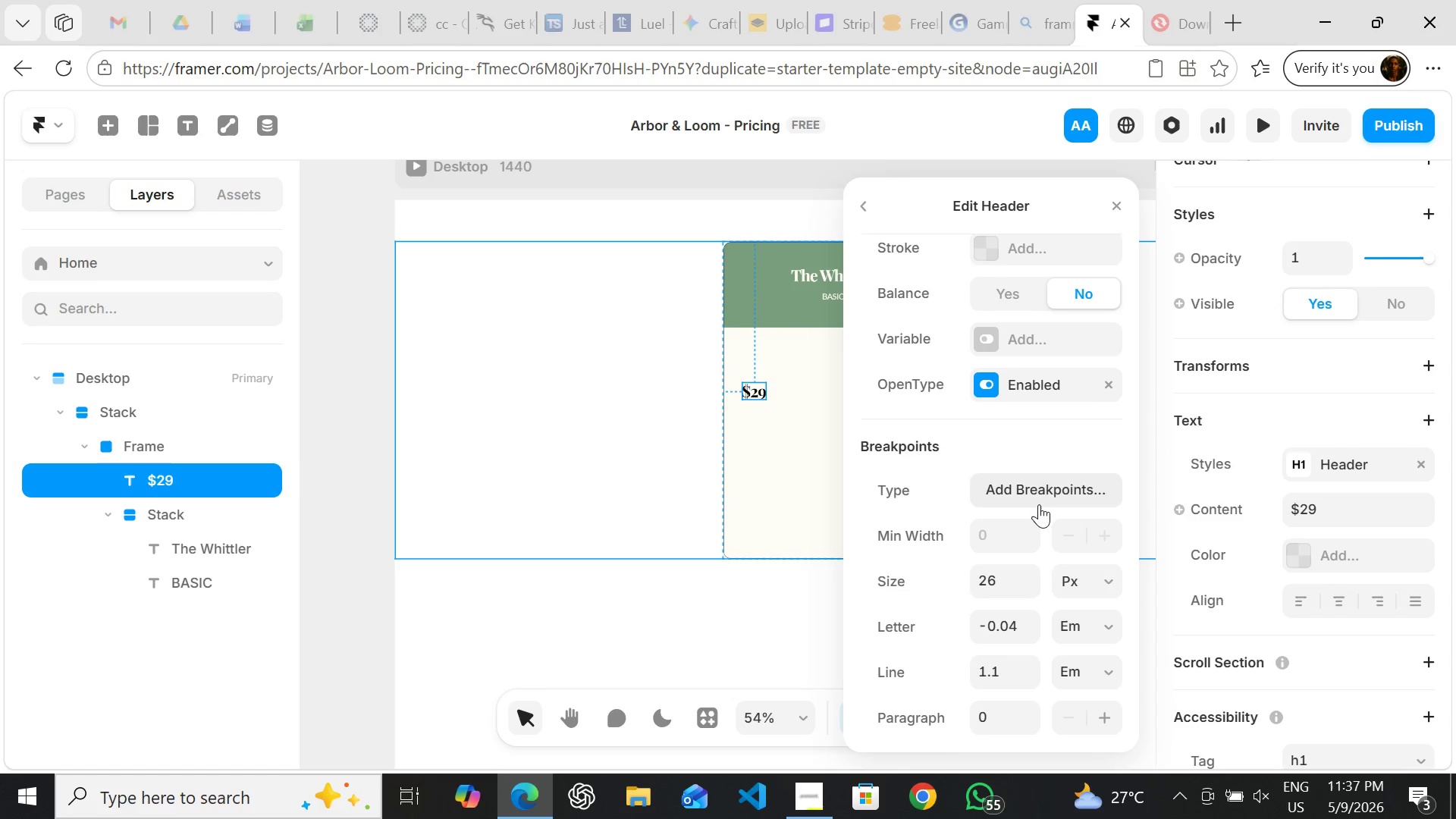 
left_click([1004, 576])
 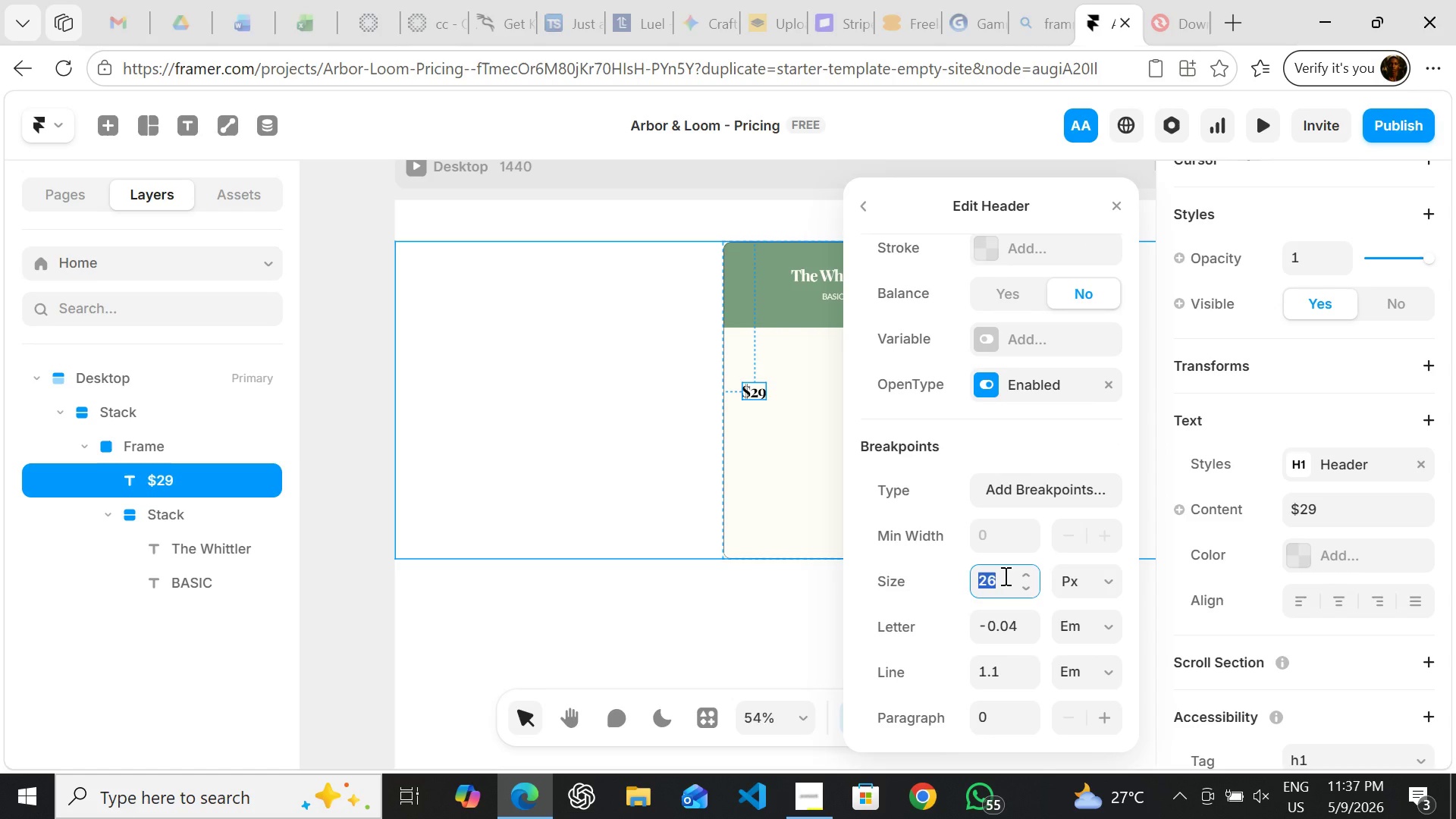 
type(52)
 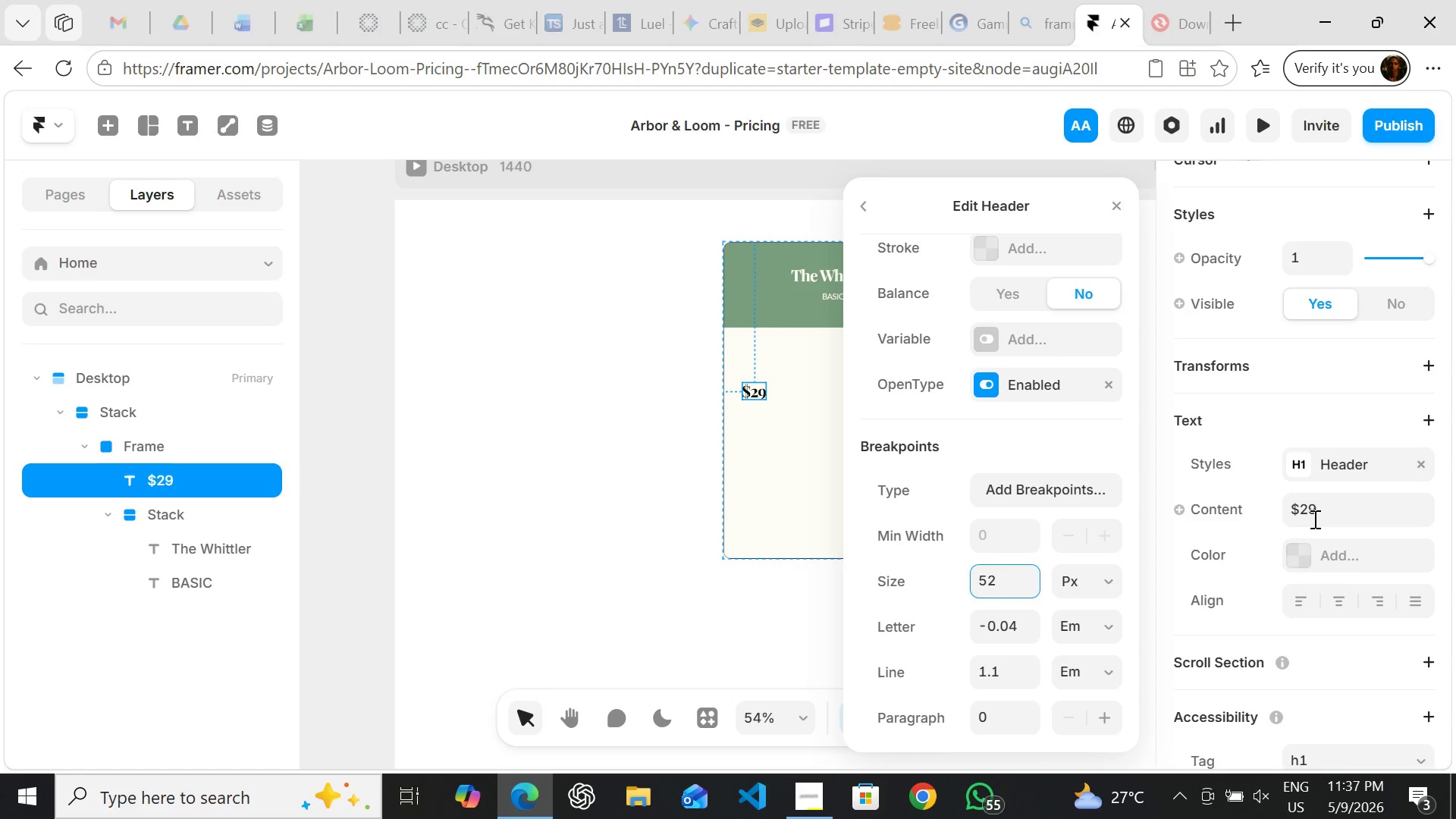 
wait(6.17)
 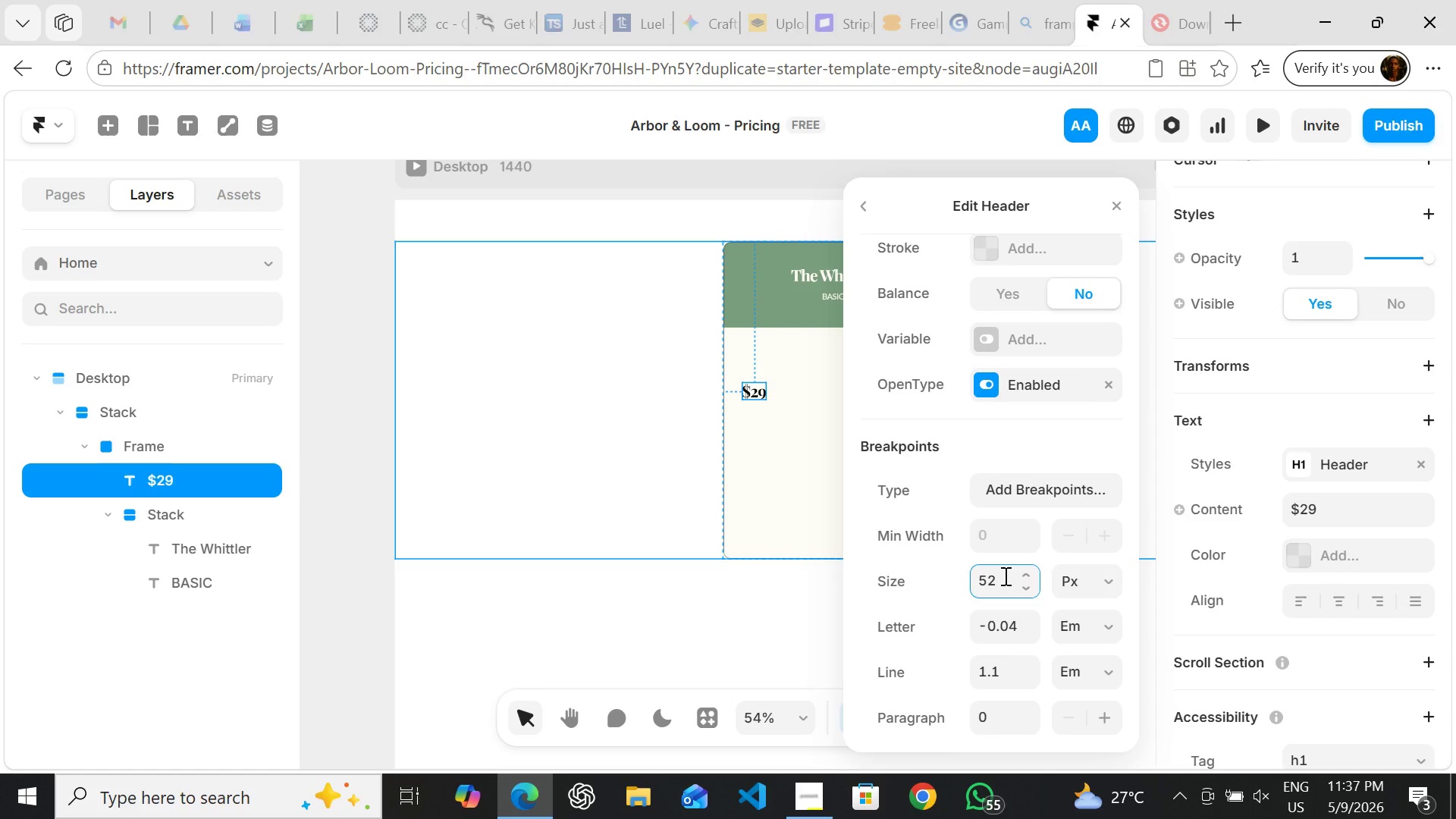 
left_click([1316, 547])
 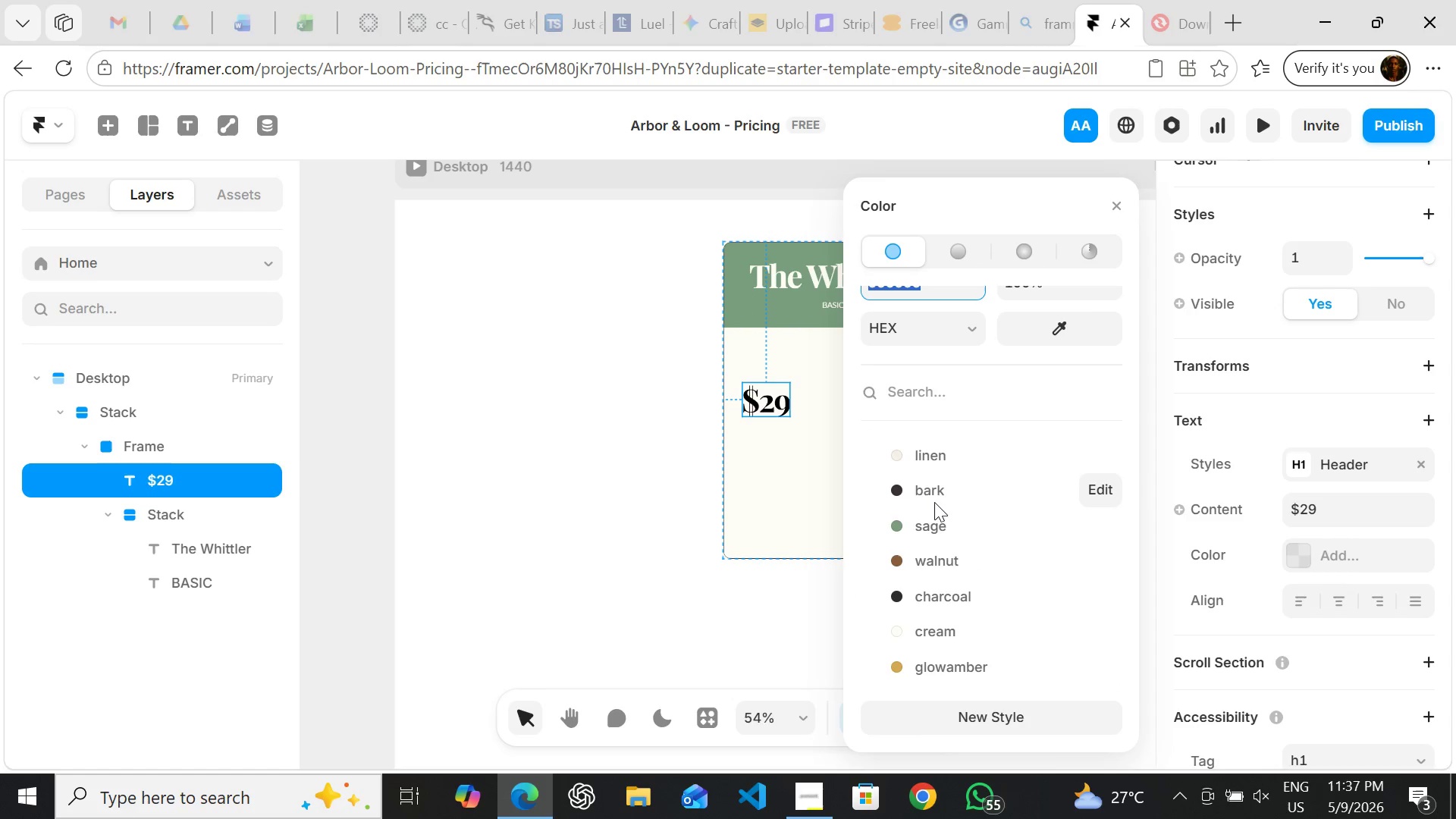 
left_click([934, 491])
 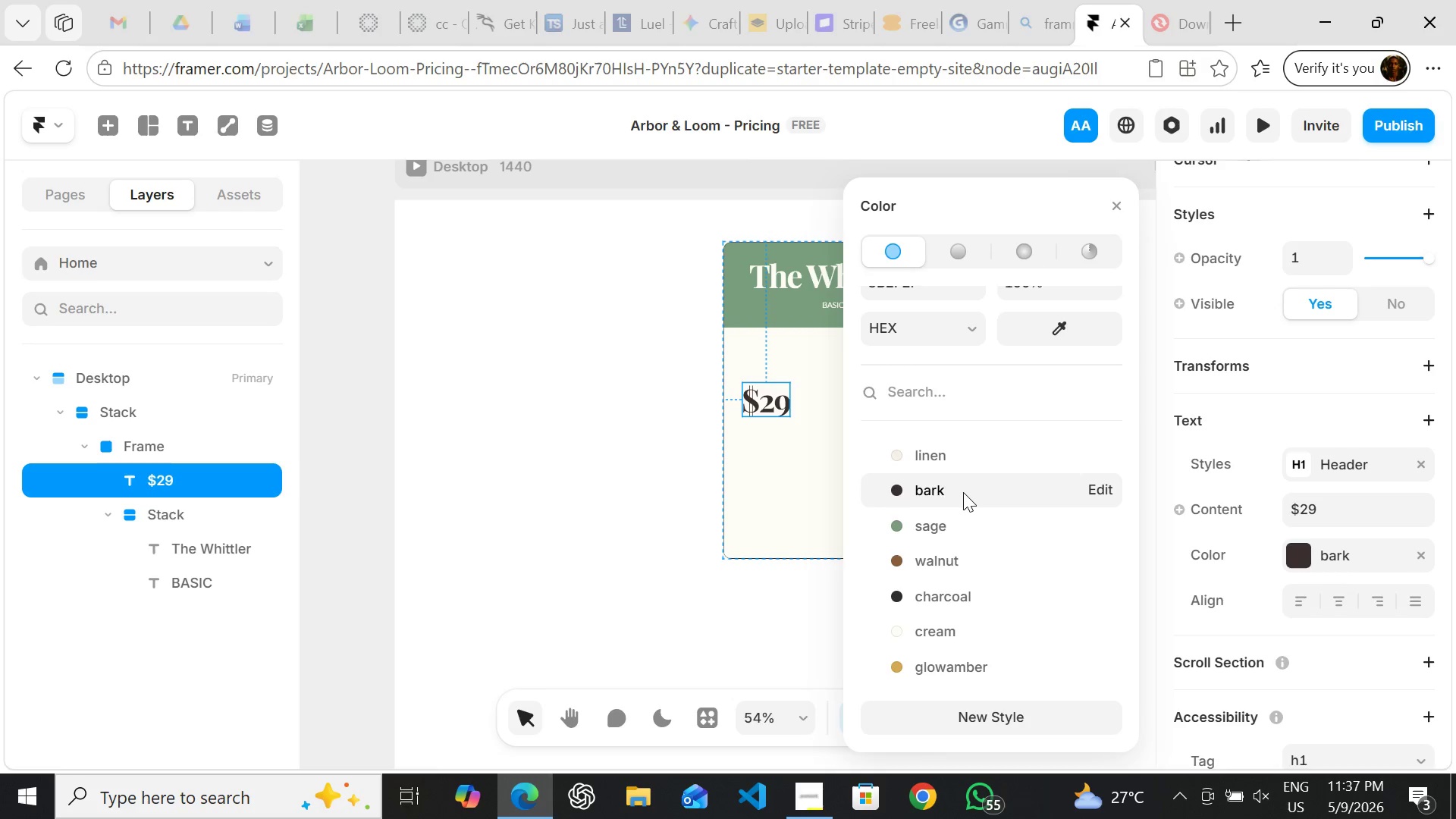 
wait(5.97)
 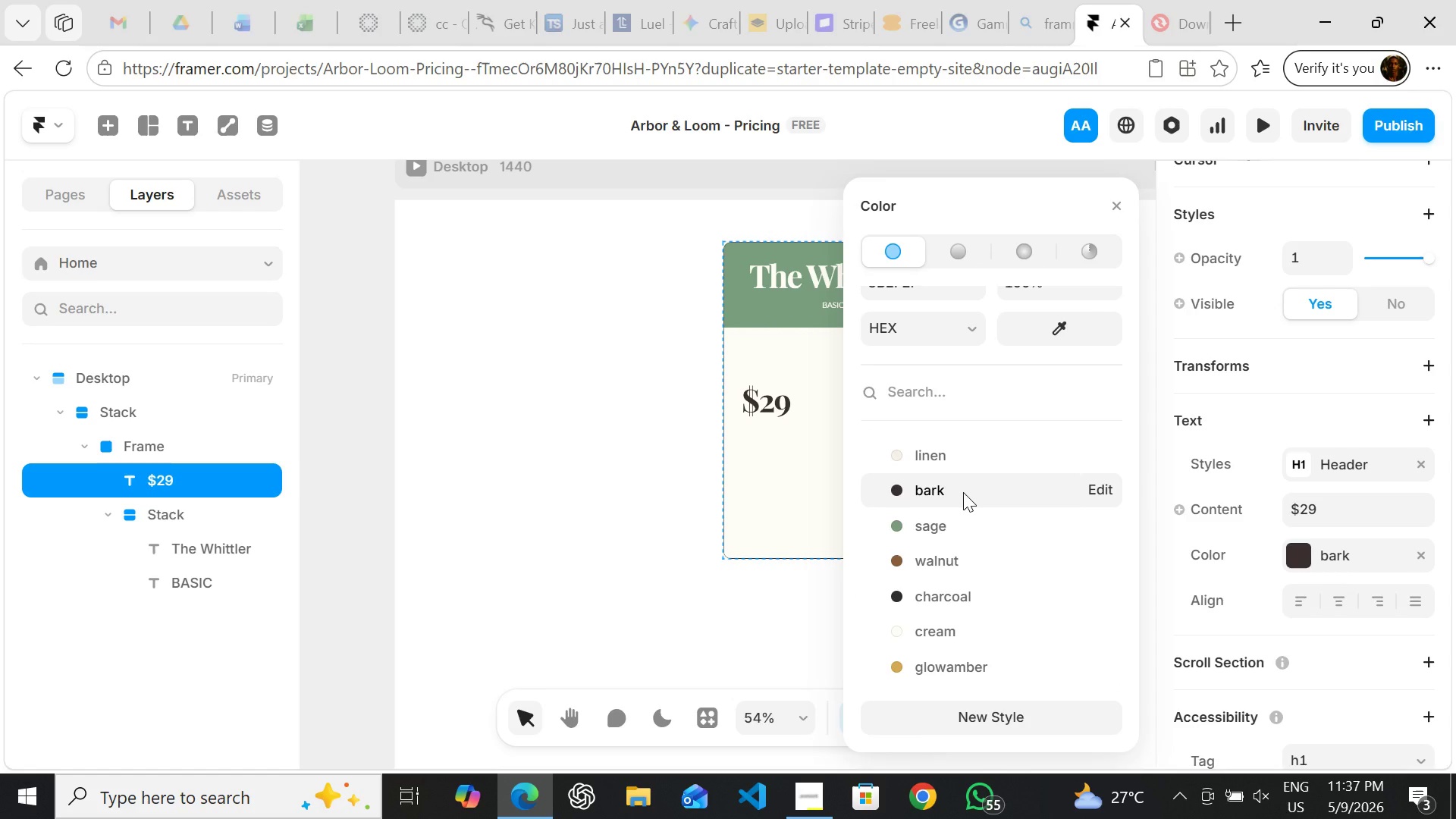 
left_click([796, 596])
 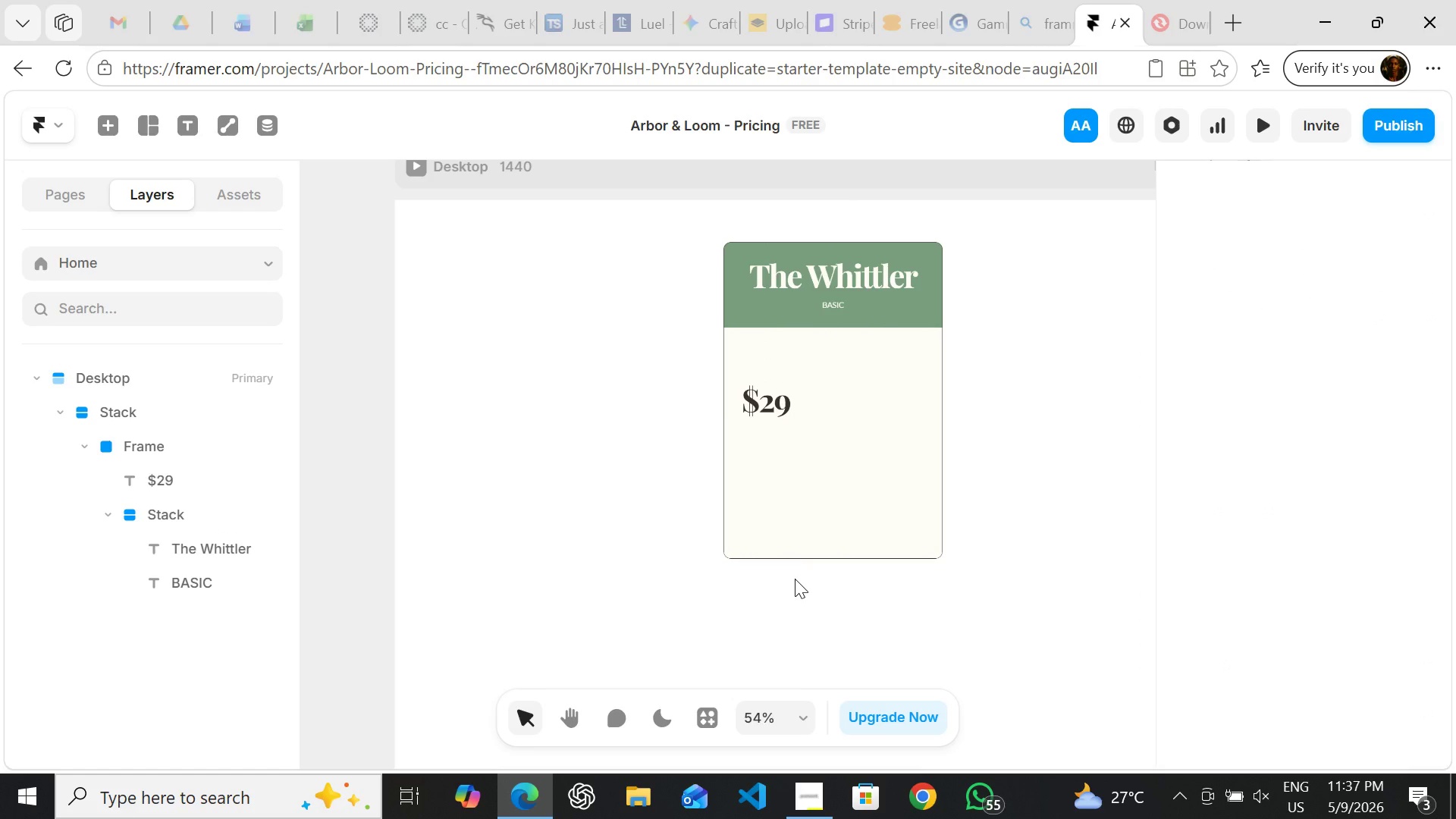 
key(T)
 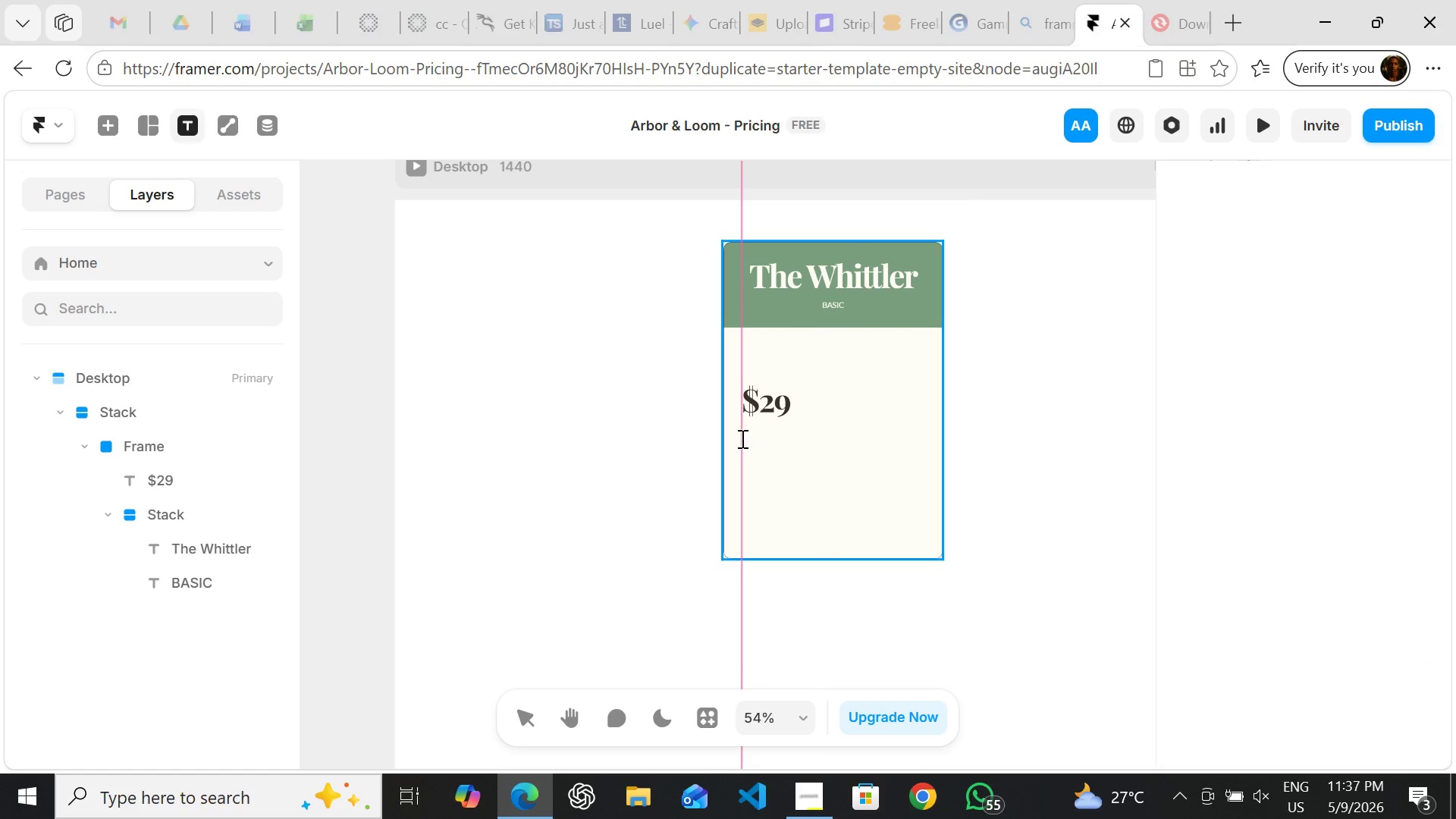 
left_click([741, 438])
 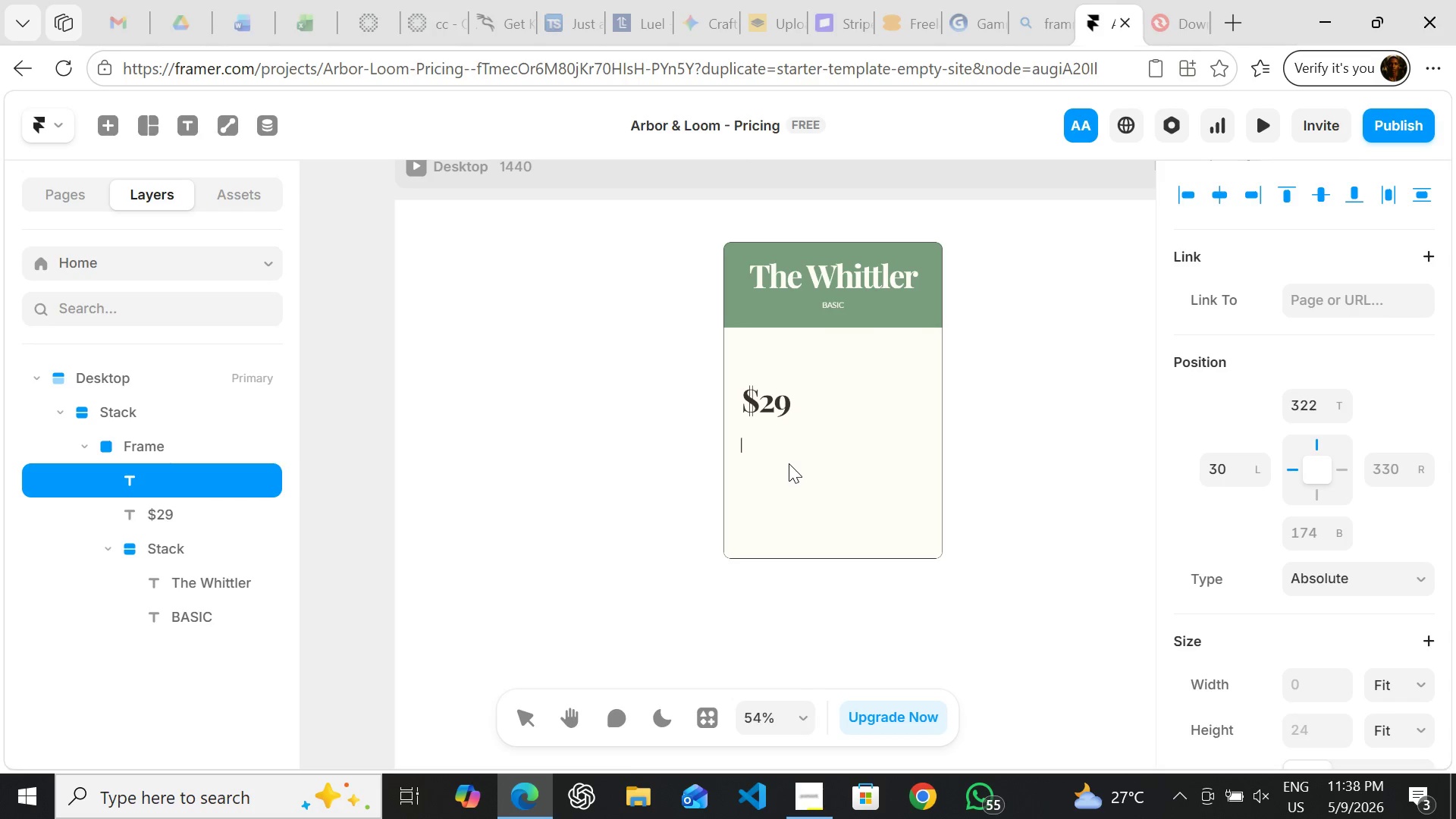 
type(/ month)
 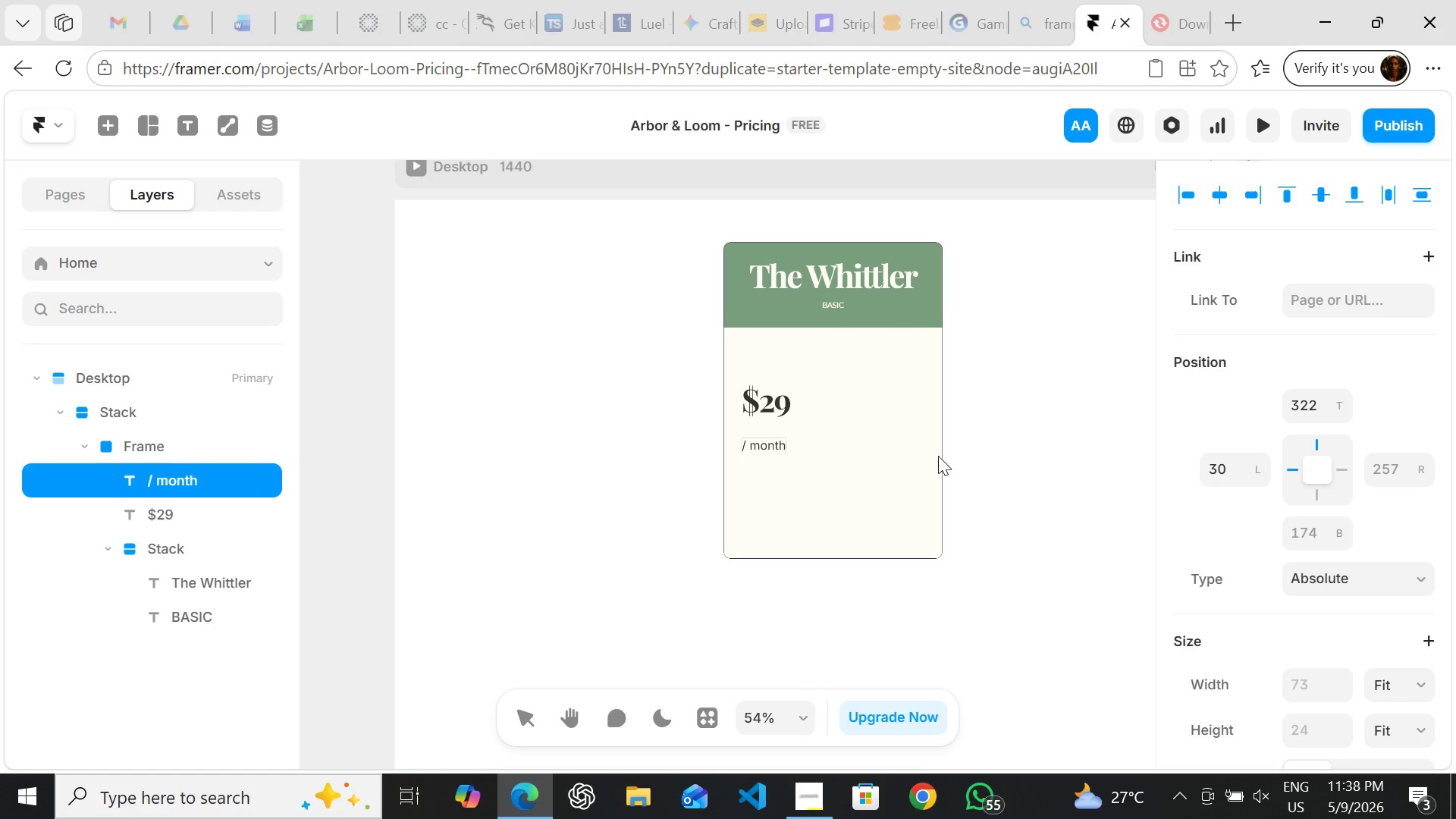 
left_click([1004, 447])
 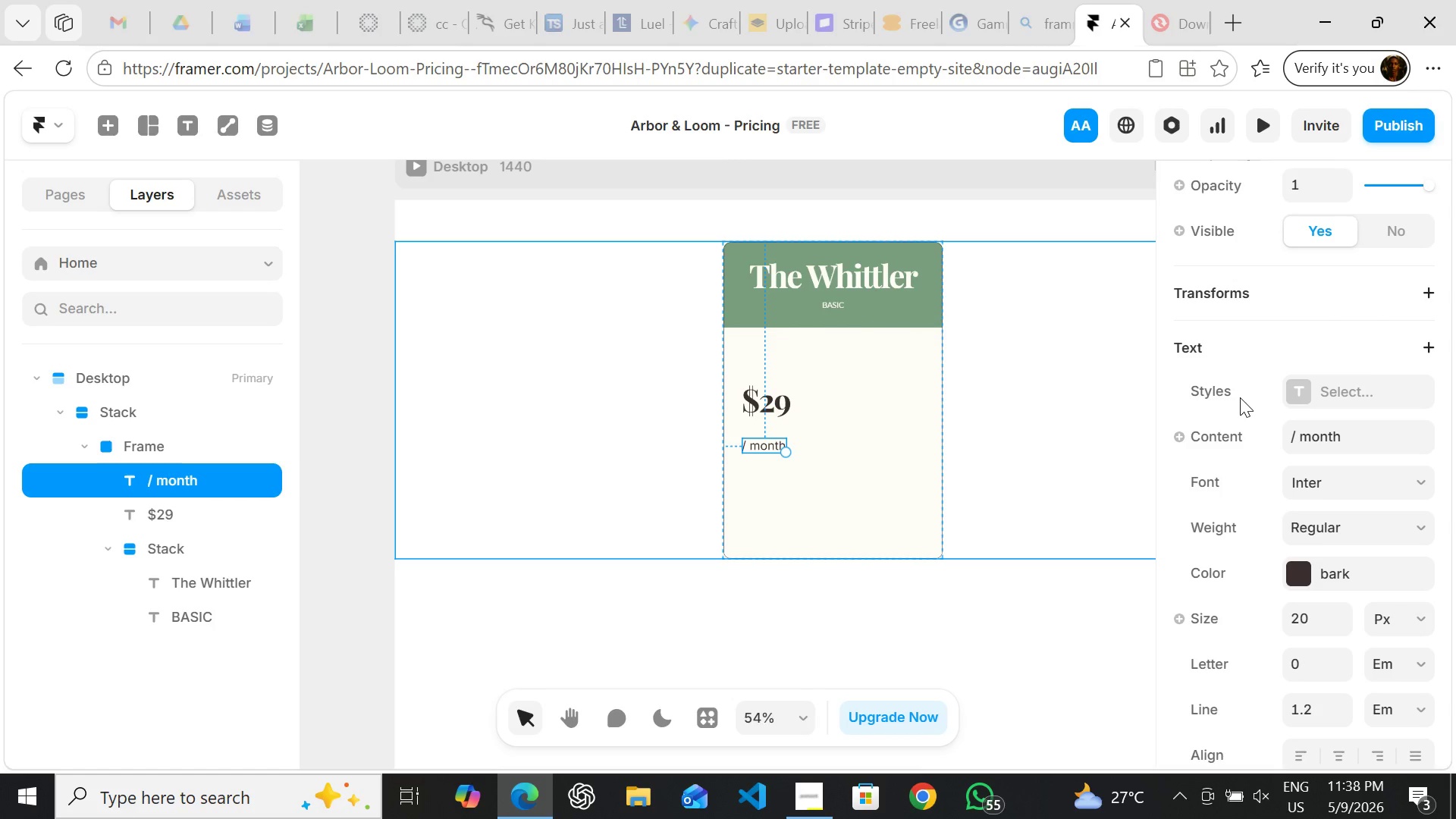 
wait(5.88)
 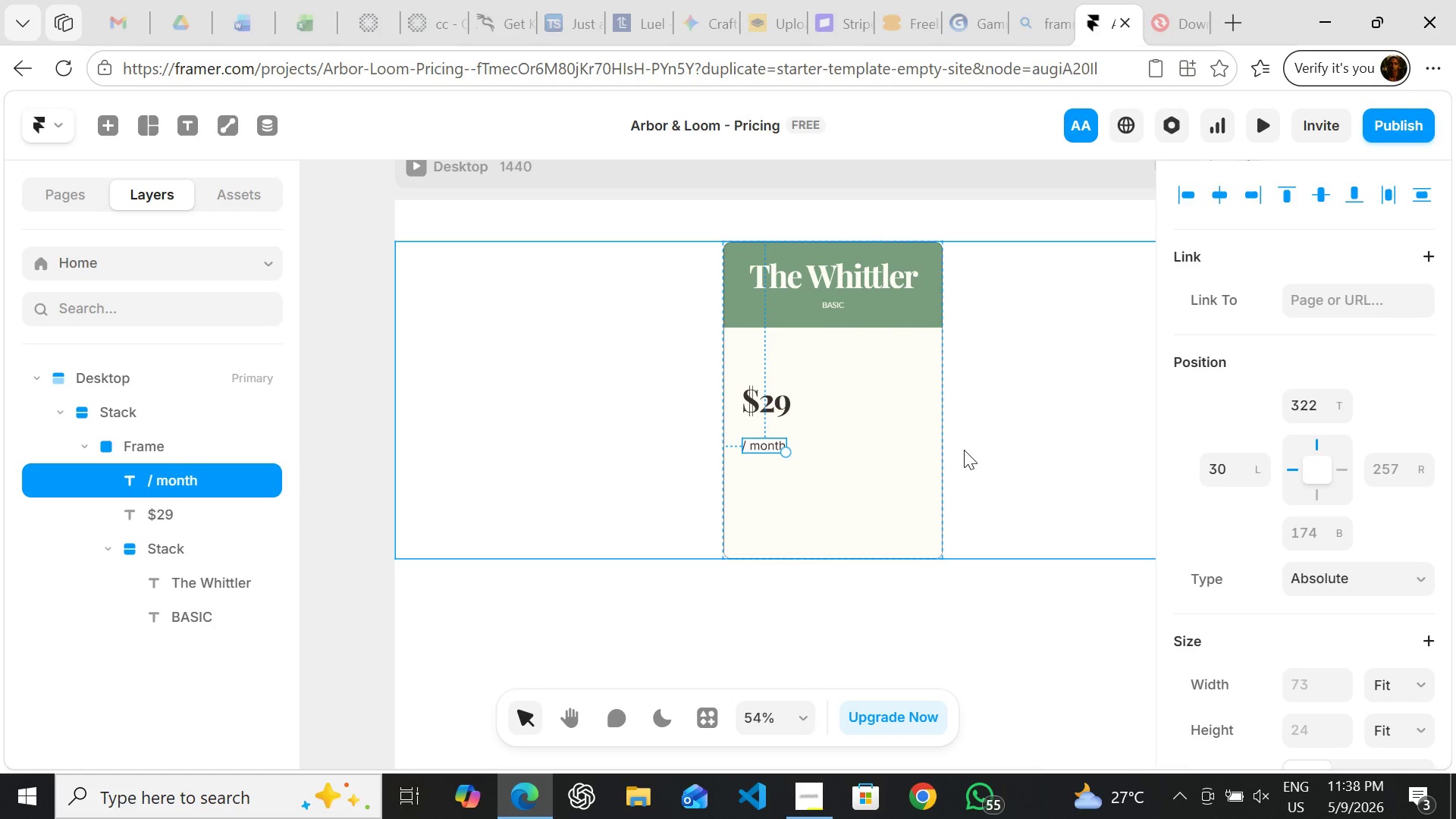 
left_click([1320, 390])
 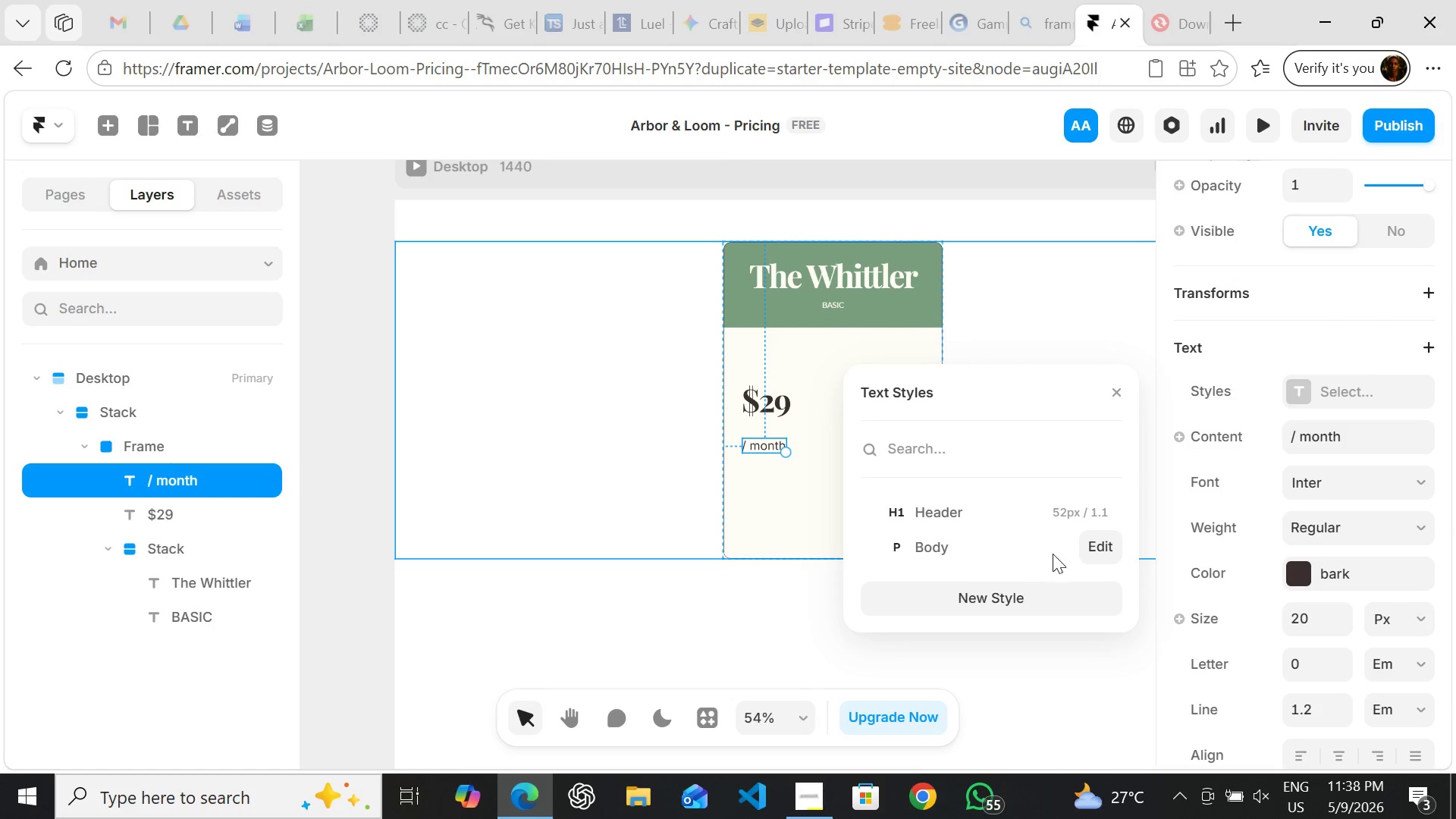 
left_click([1050, 554])
 